 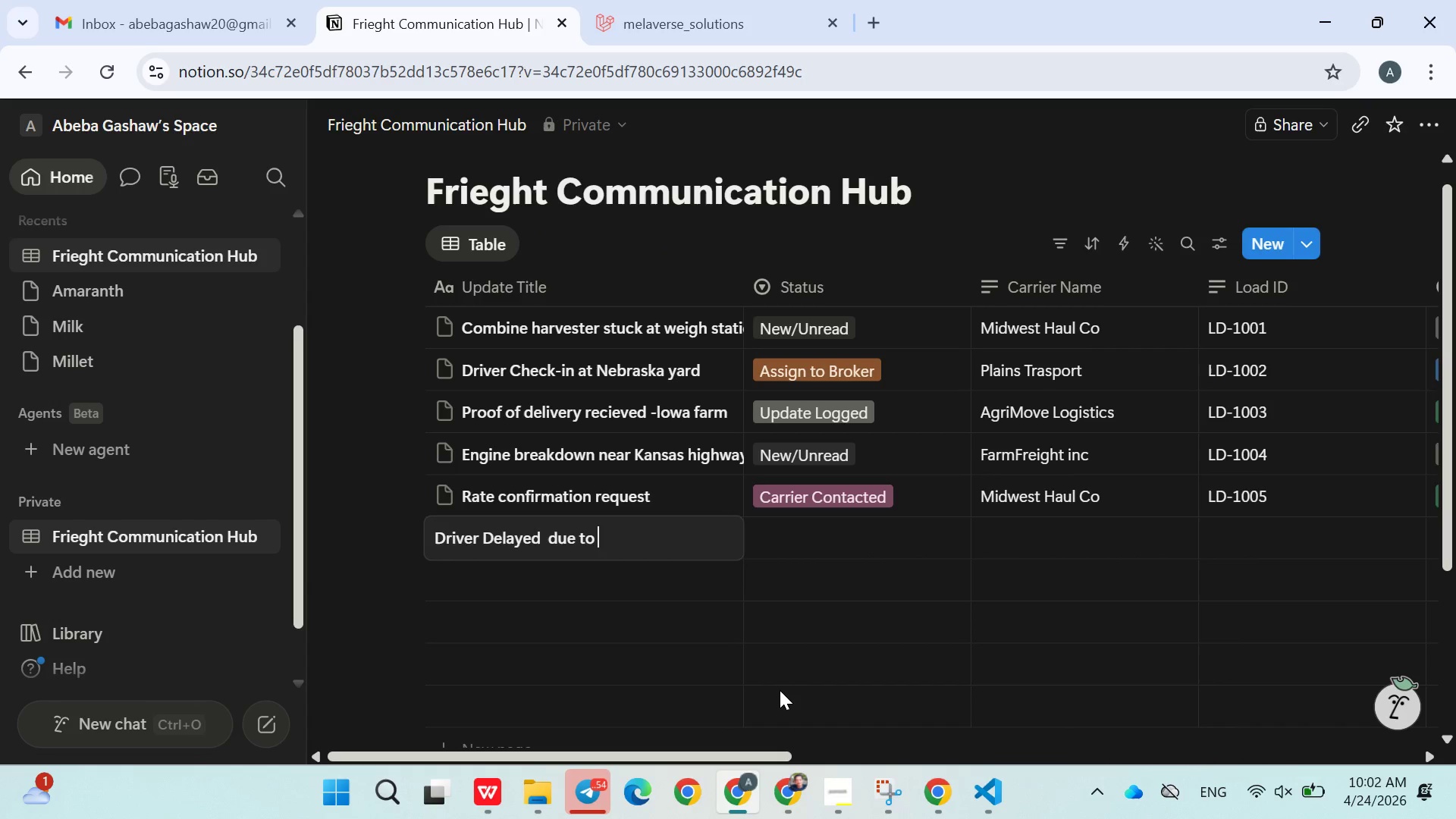 
type(weather)
 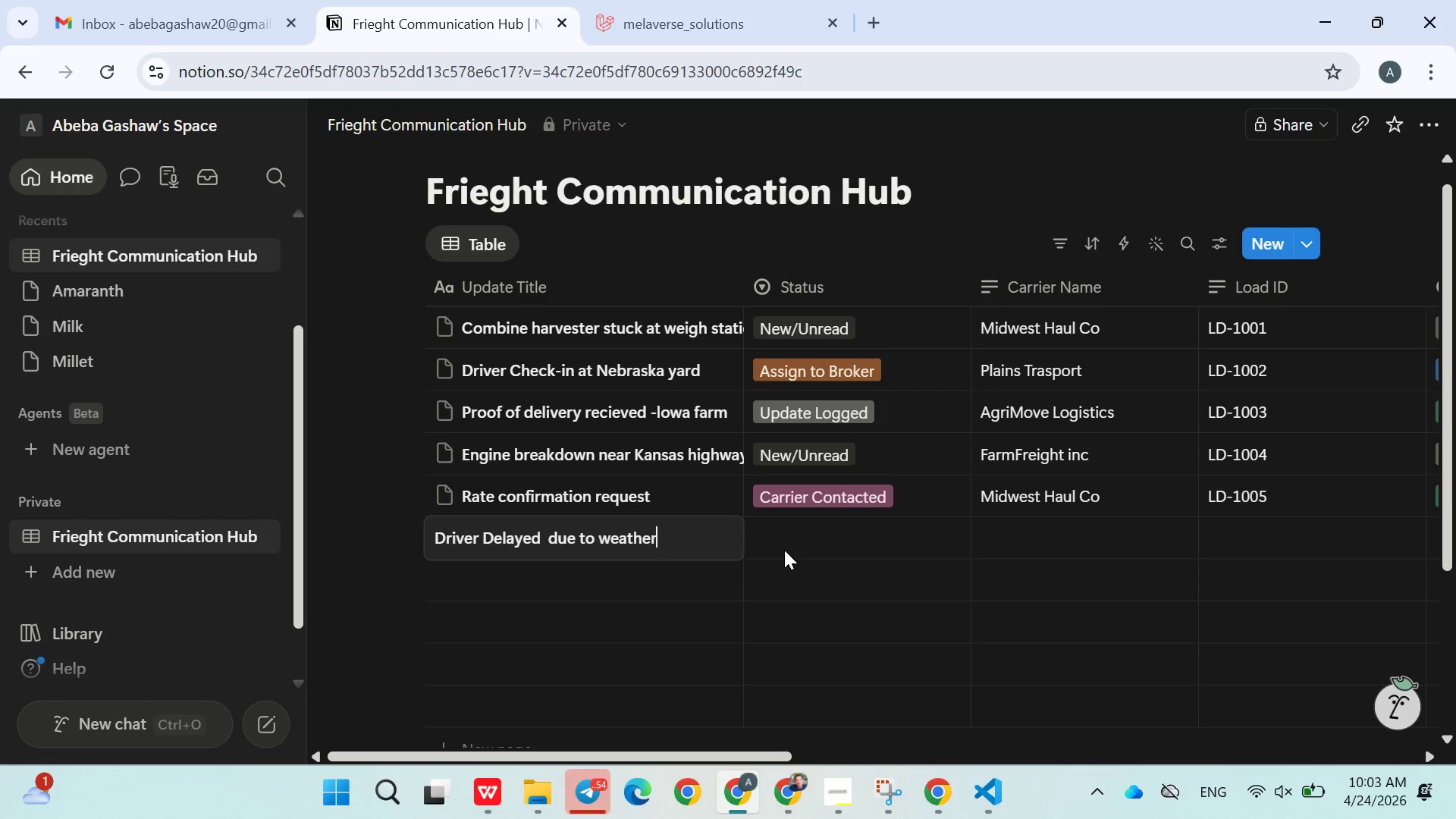 
left_click([786, 550])
 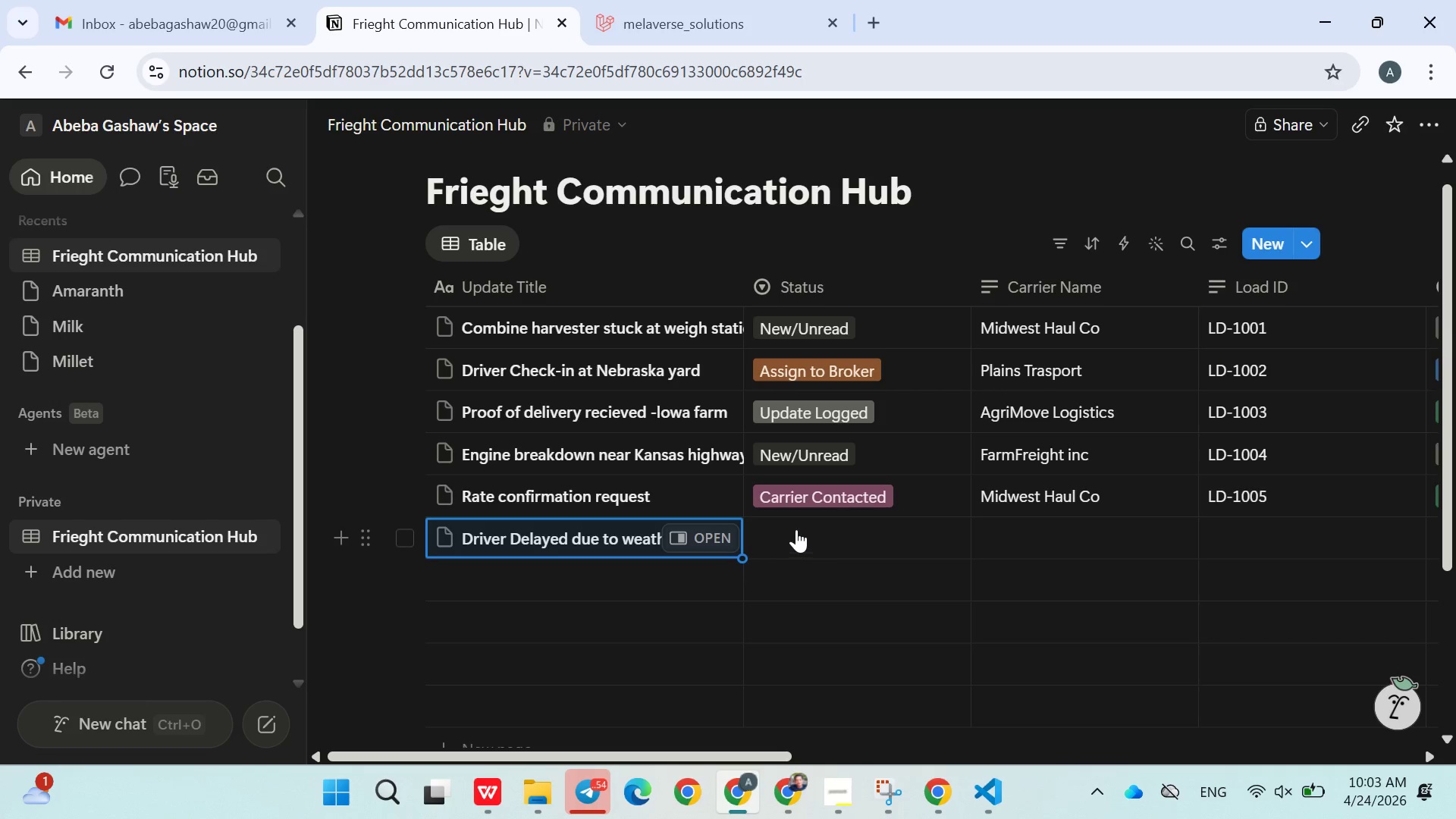 
left_click([801, 526])
 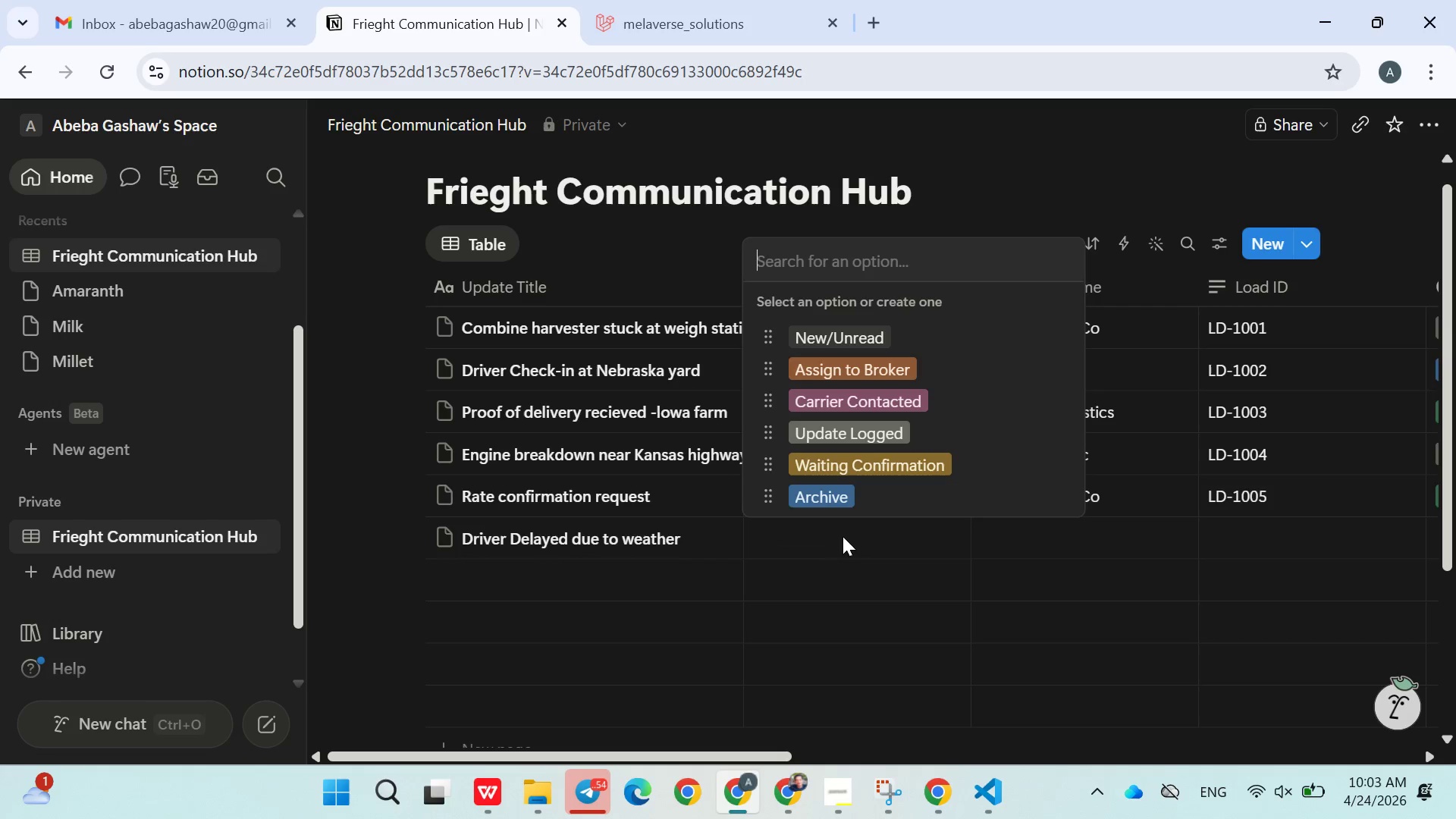 
wait(9.56)
 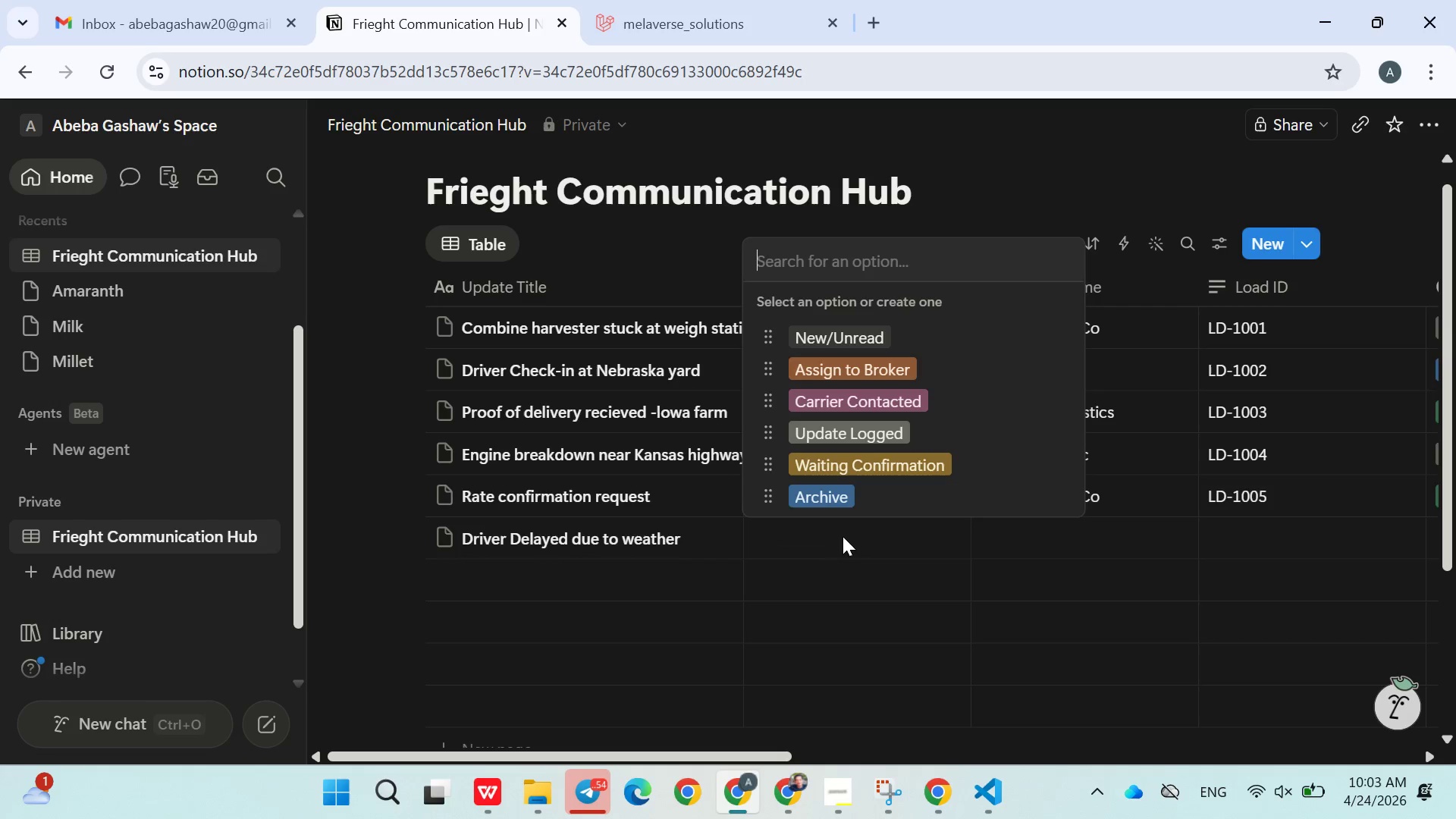 
left_click([868, 381])
 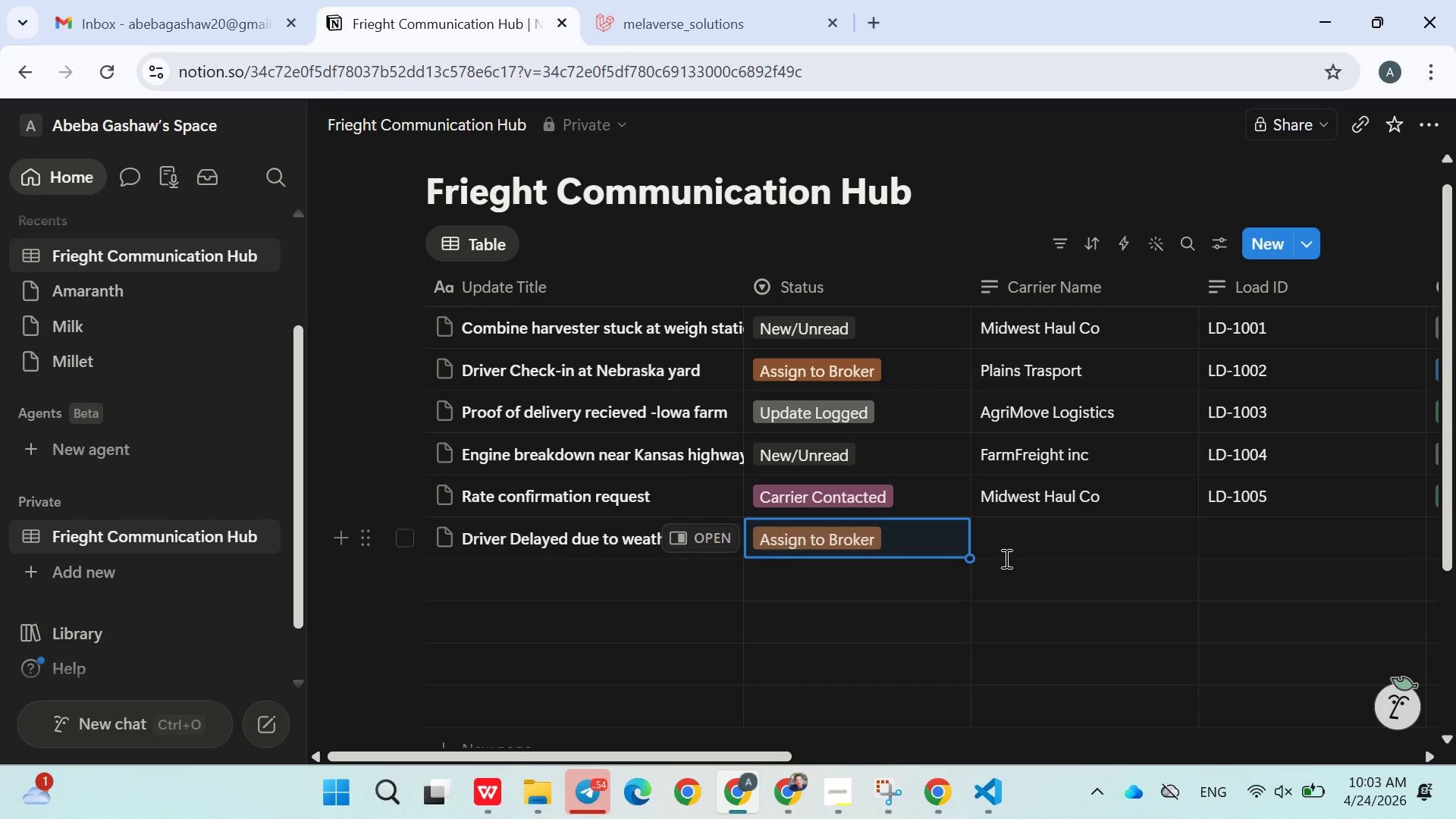 
wait(13.97)
 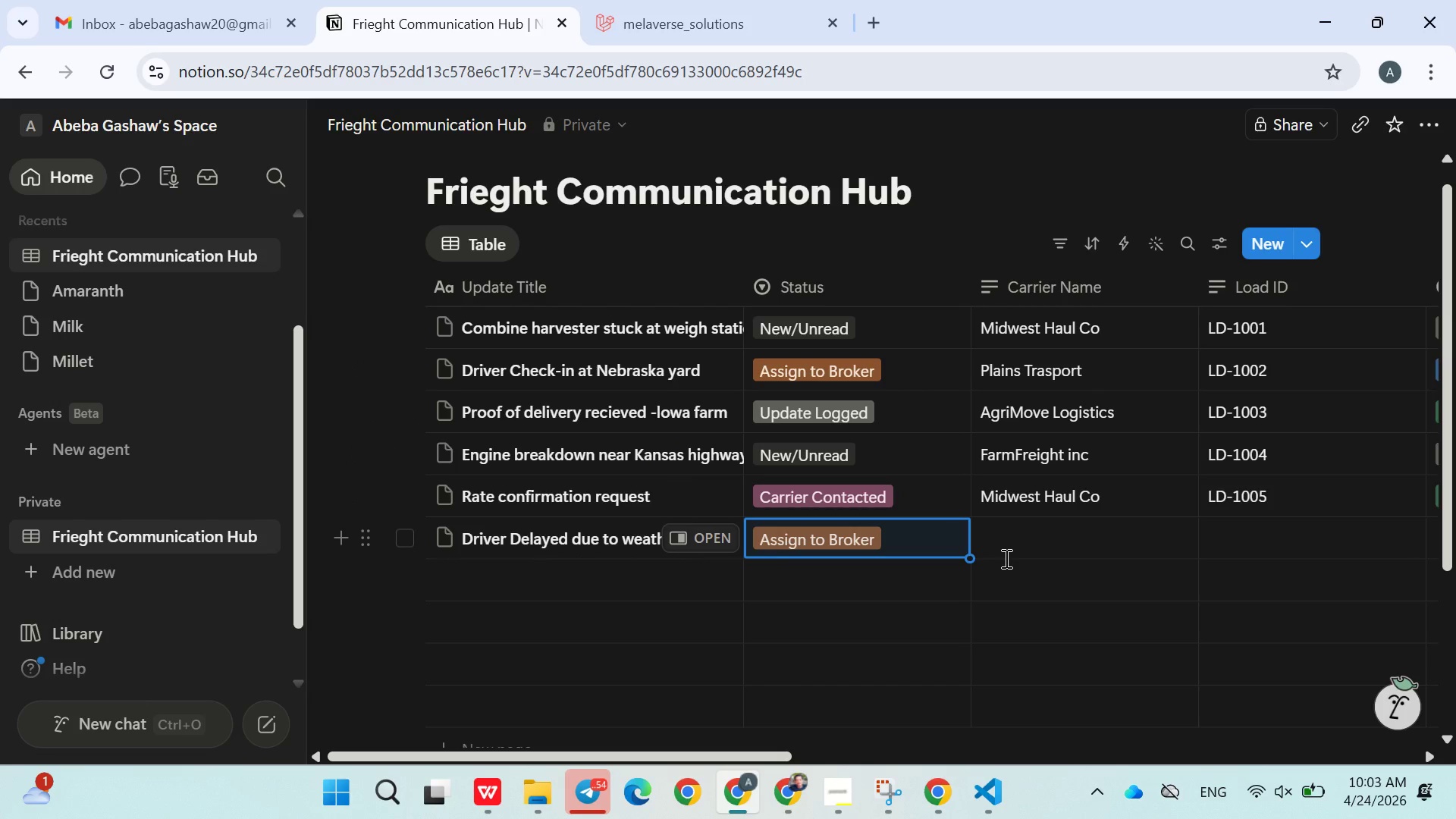 
type(Pra)
 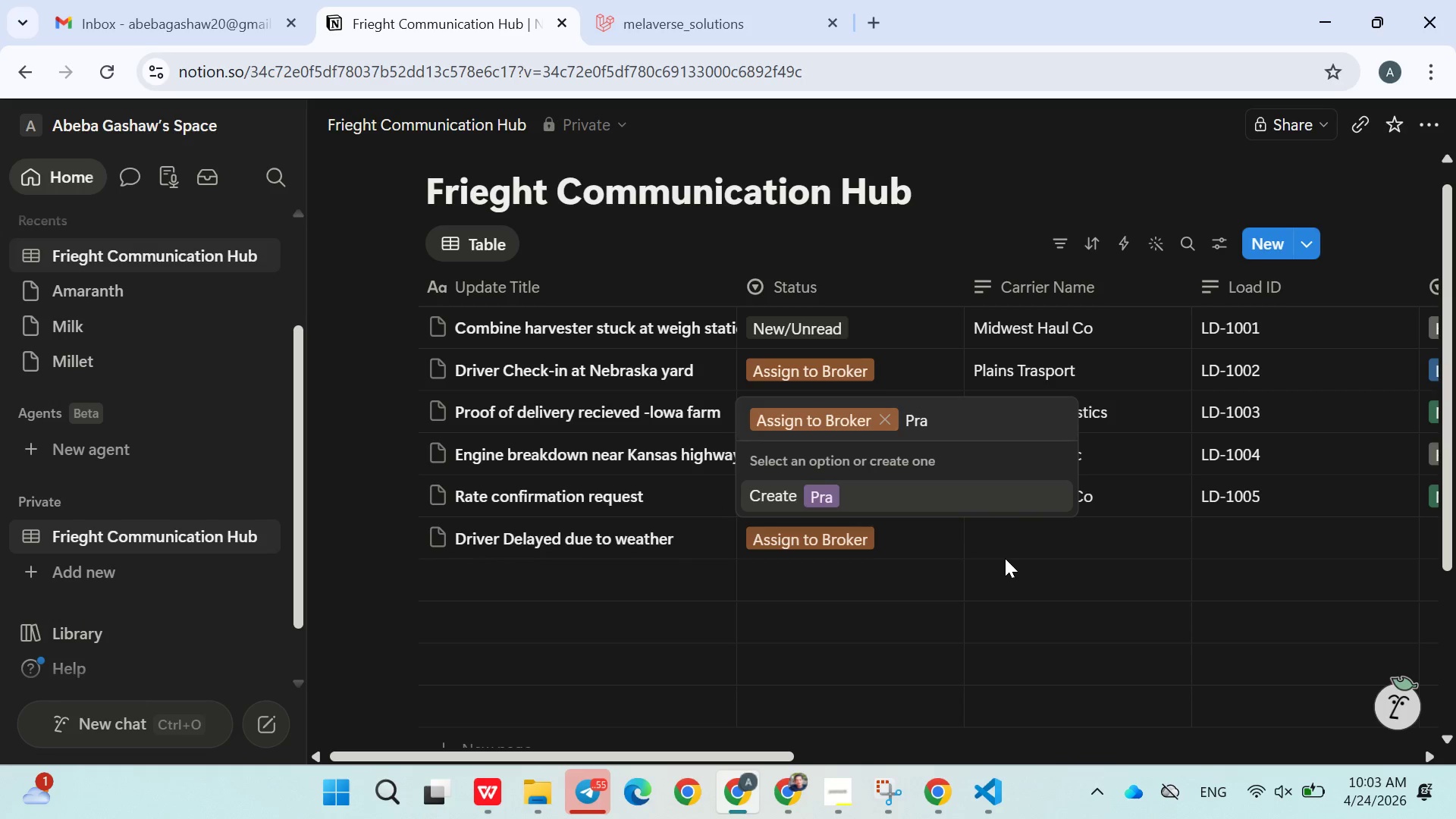 
key(Backspace)
 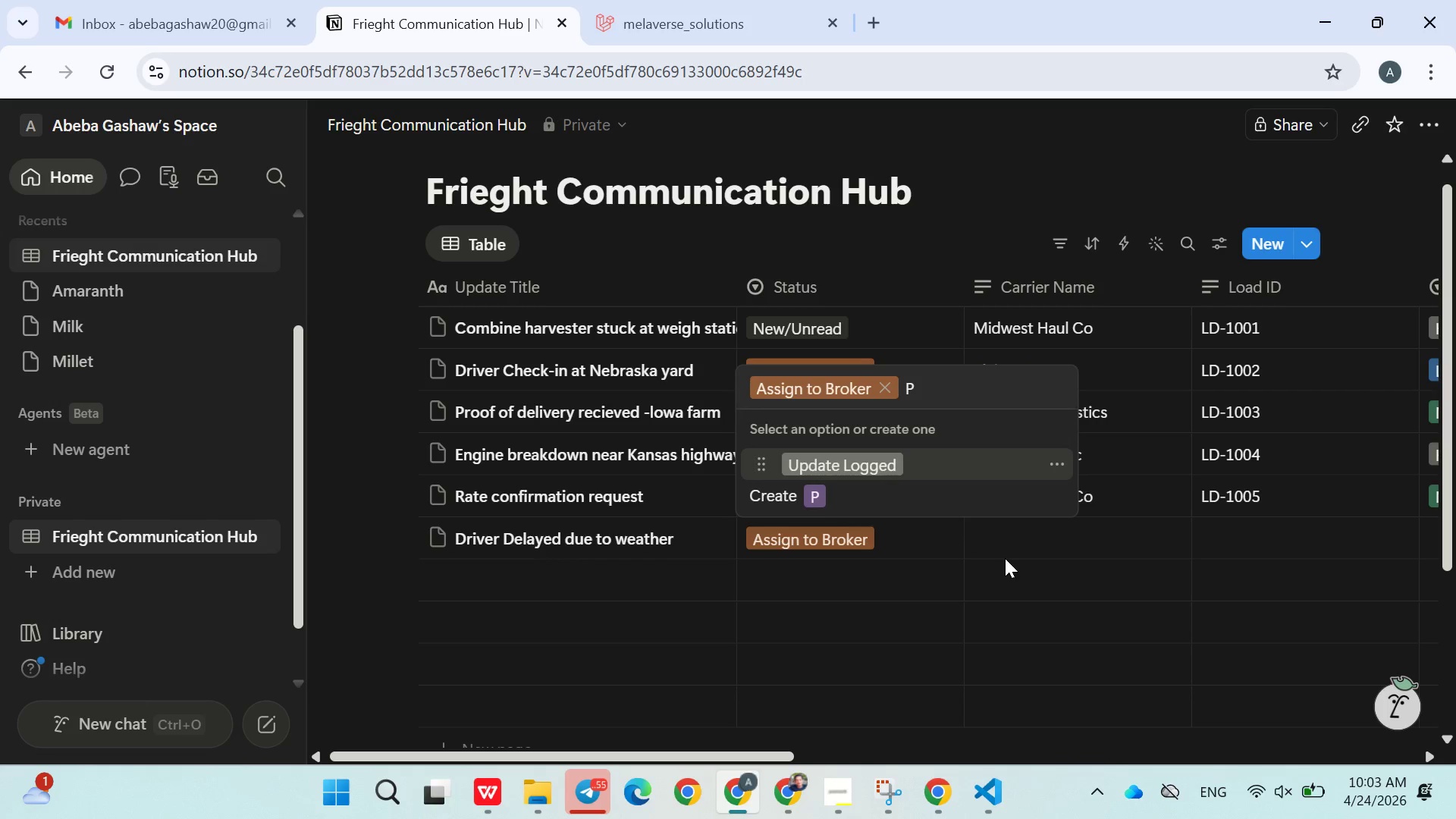 
key(Backspace)
 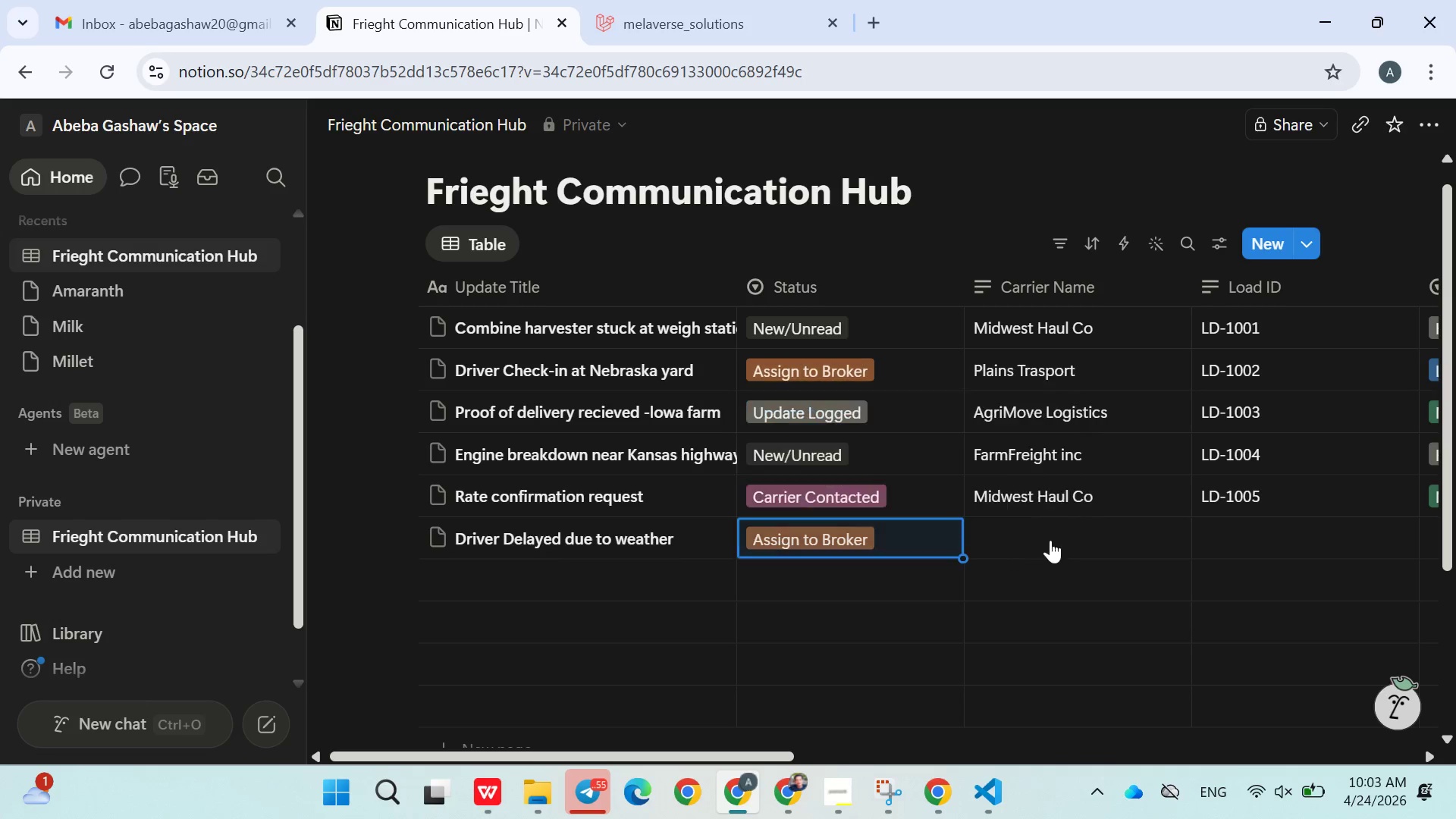 
double_click([1050, 540])
 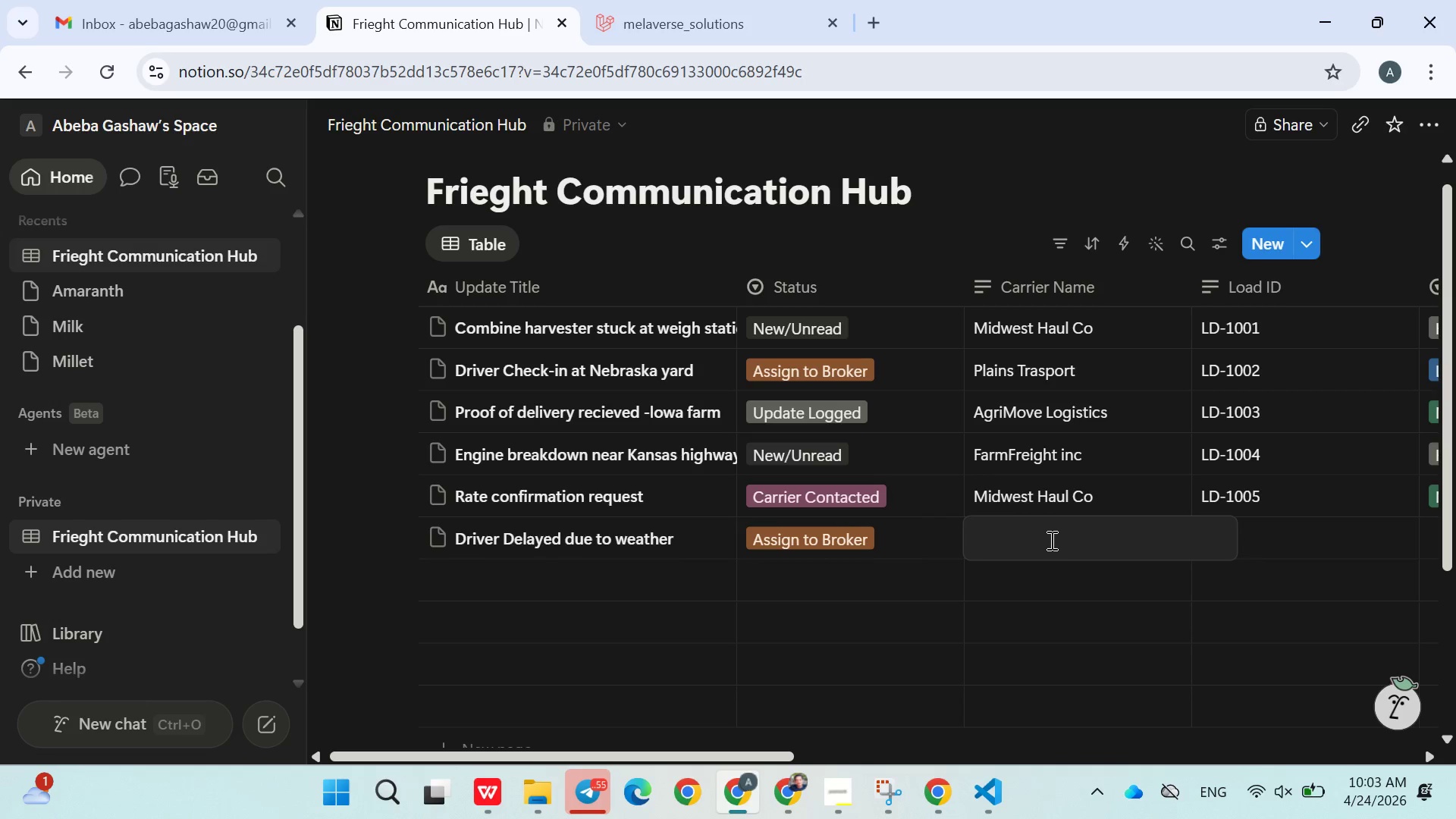 
type(Prairie Logistics)
 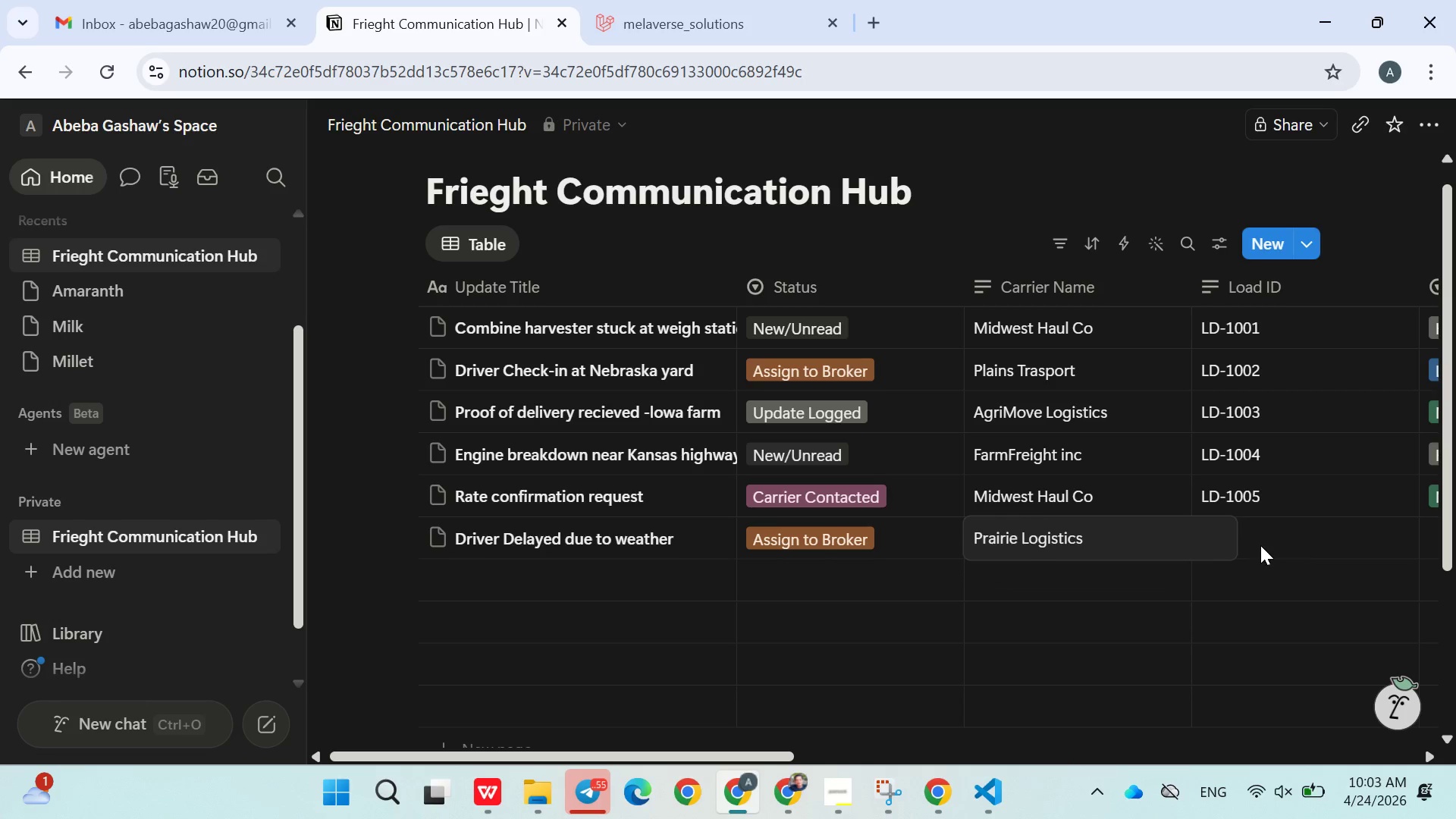 
double_click([1260, 545])
 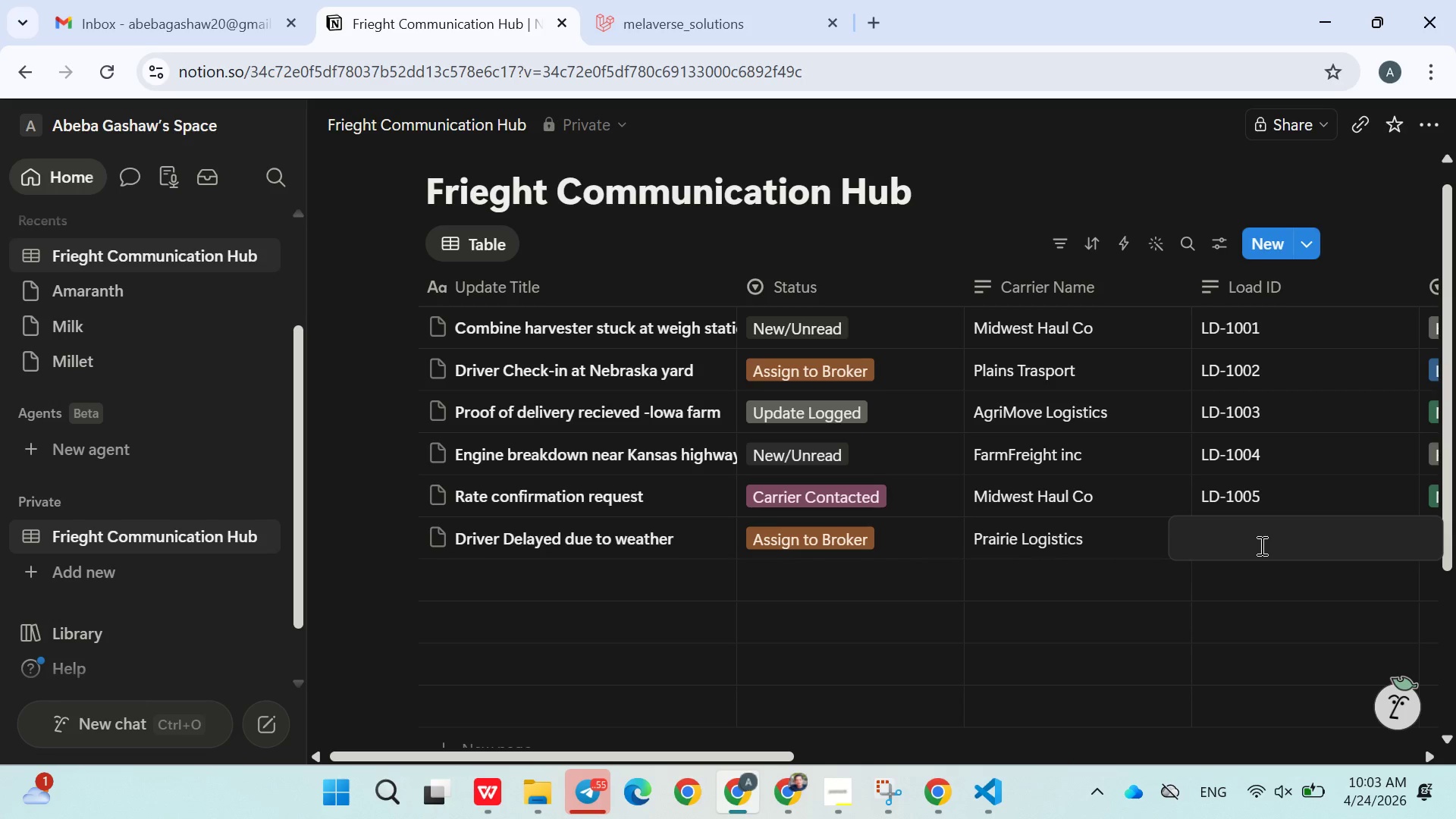 
type(LD-1006)
 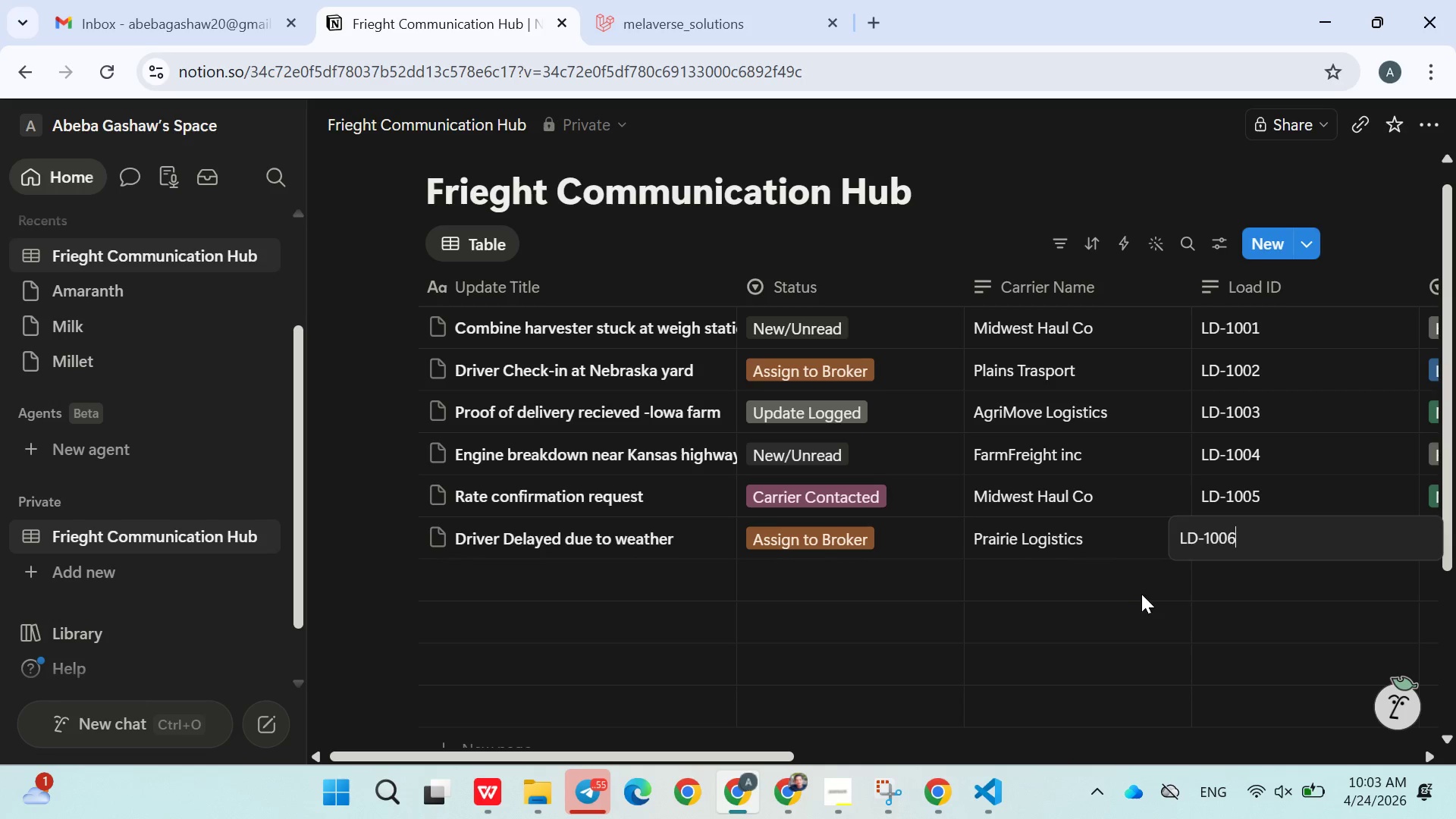 
left_click([1141, 594])
 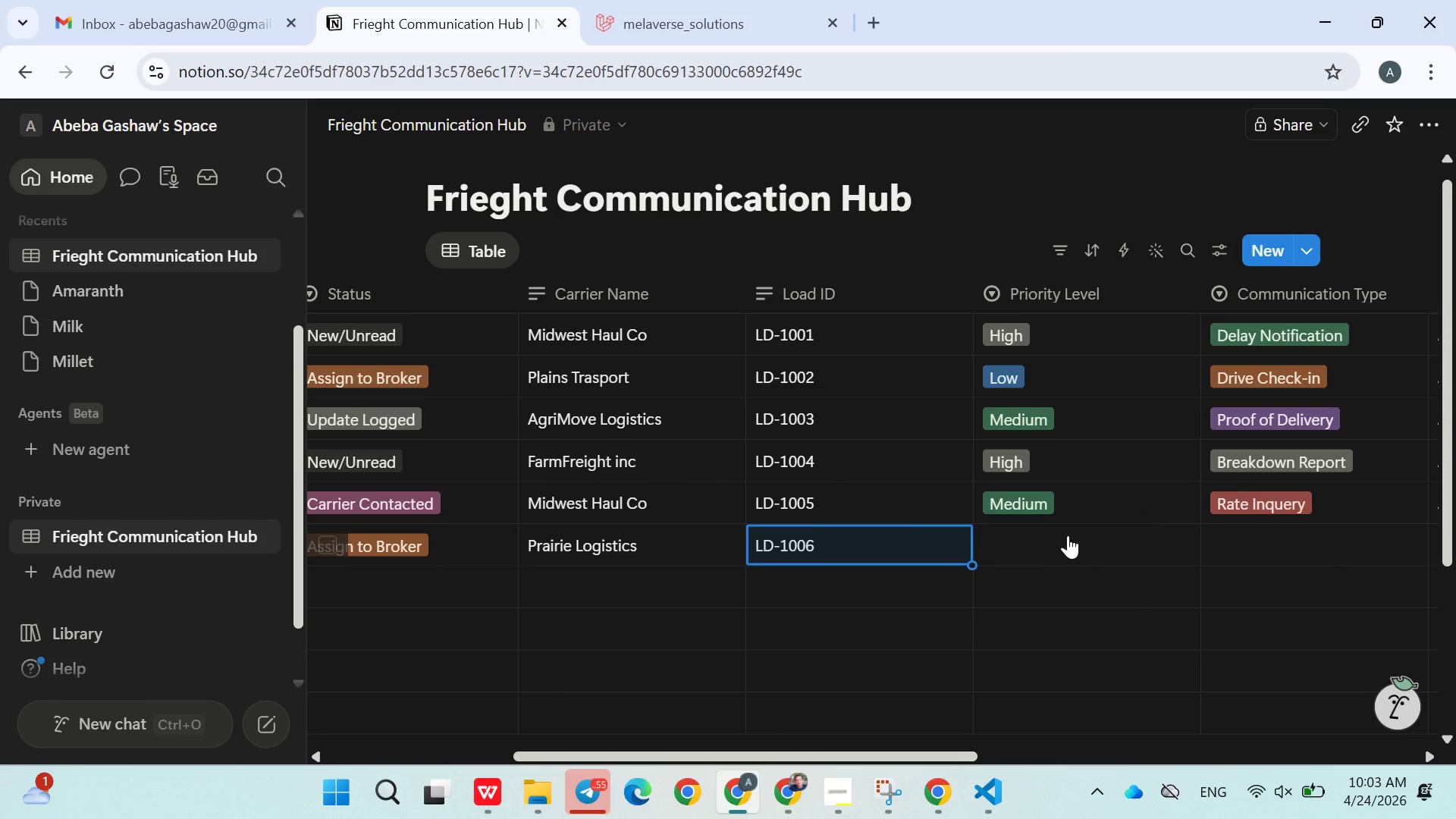 
left_click([1066, 538])
 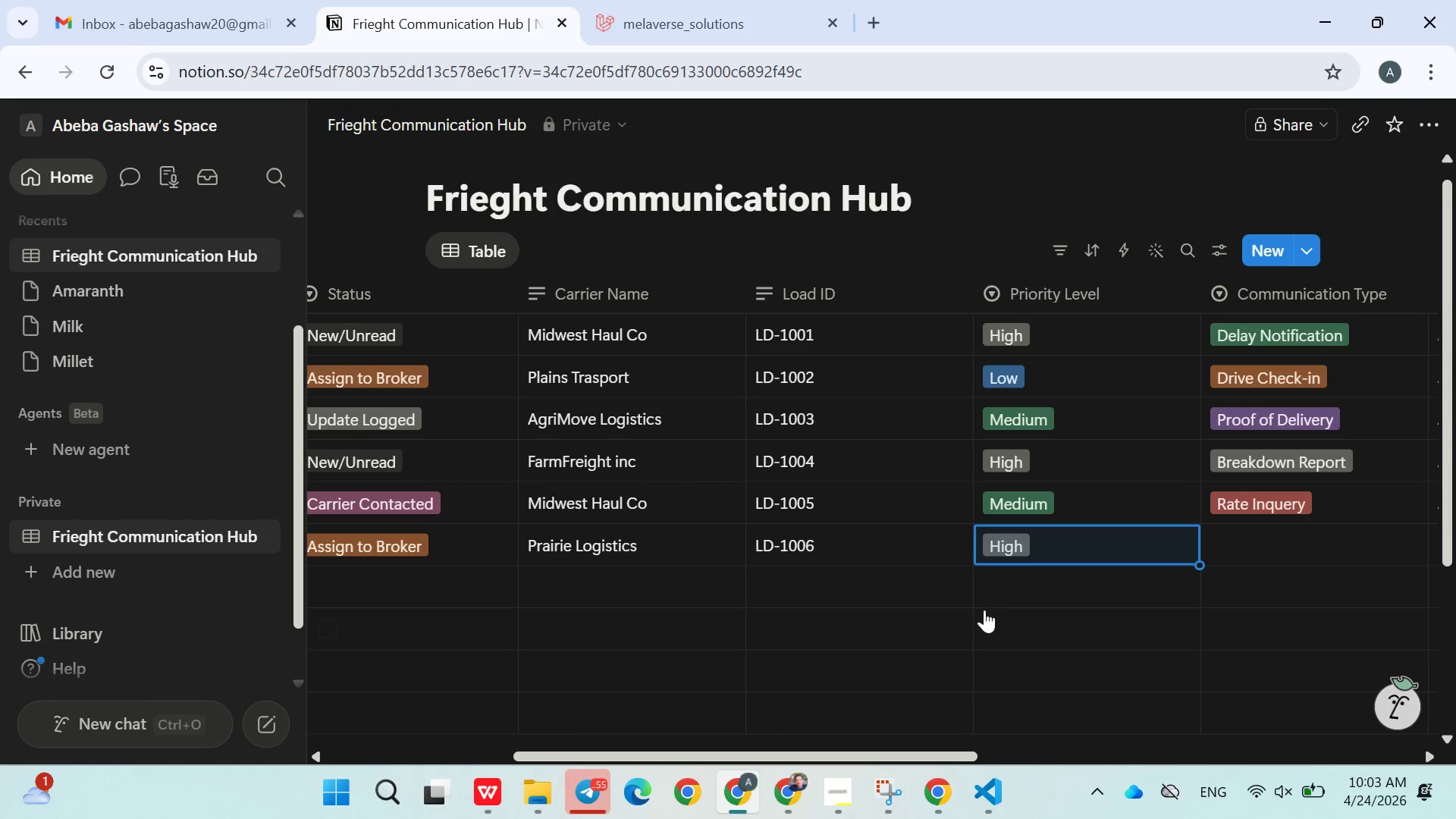 
double_click([983, 609])
 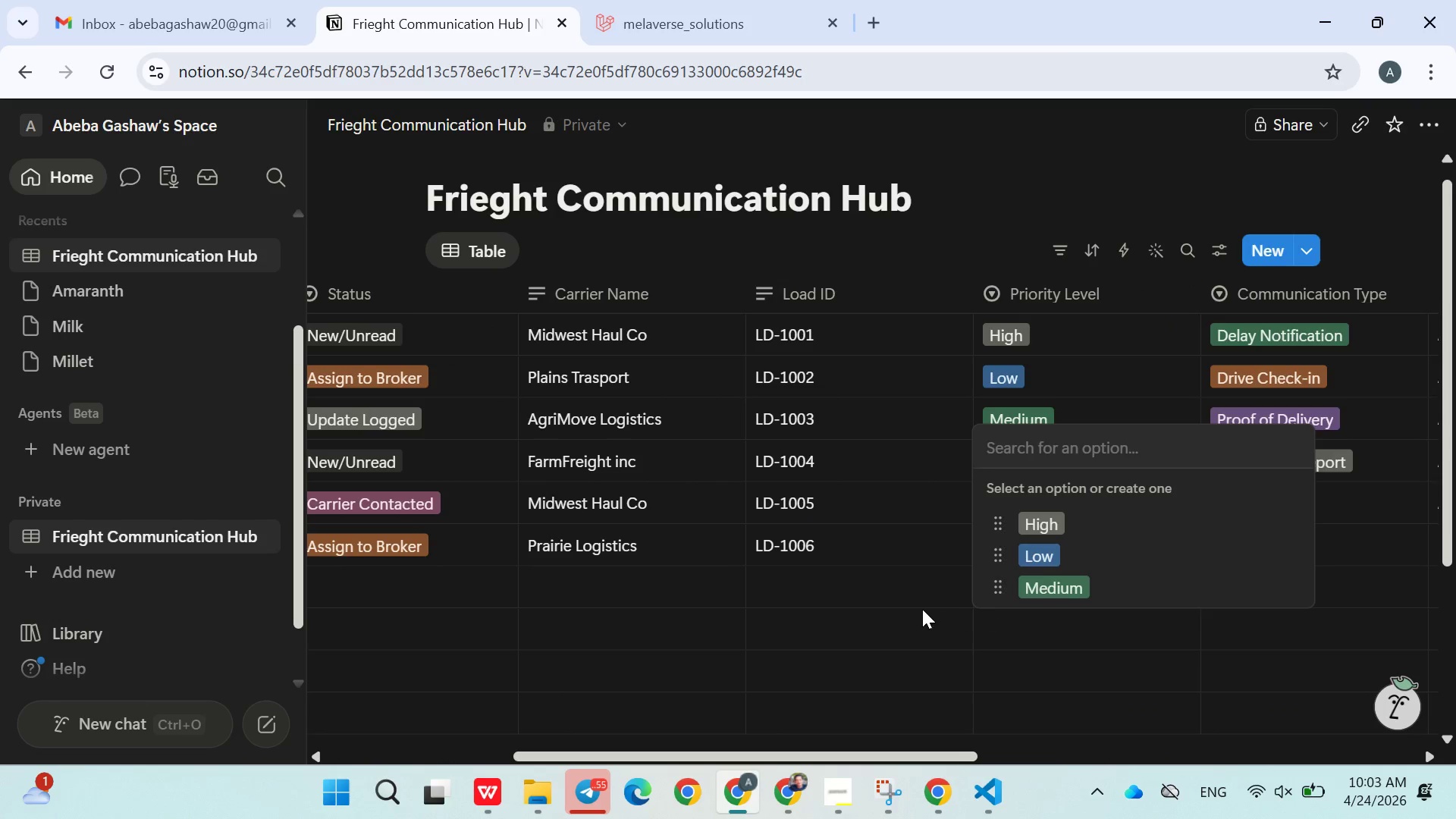 
left_click([922, 609])
 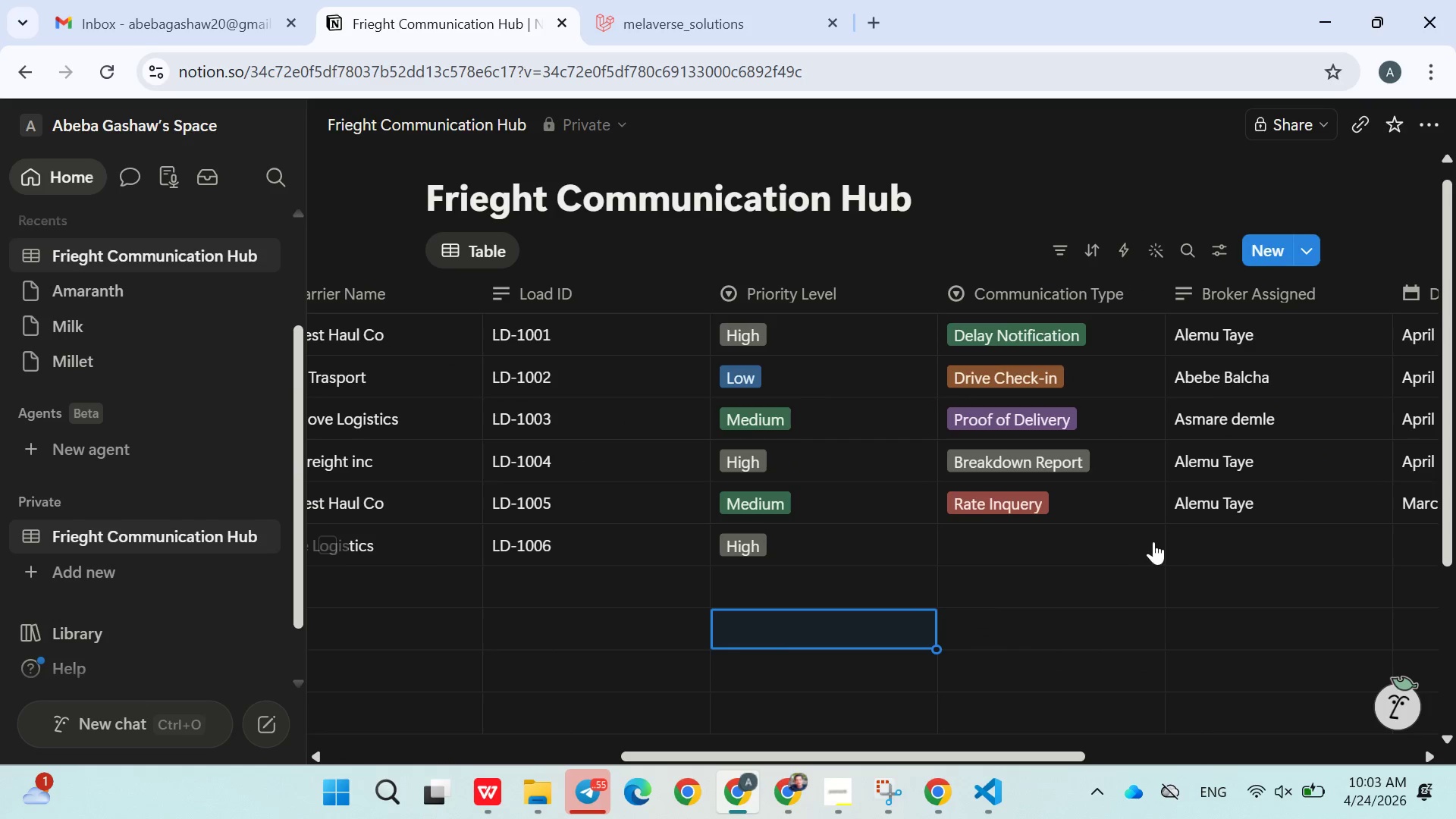 
left_click([1004, 549])
 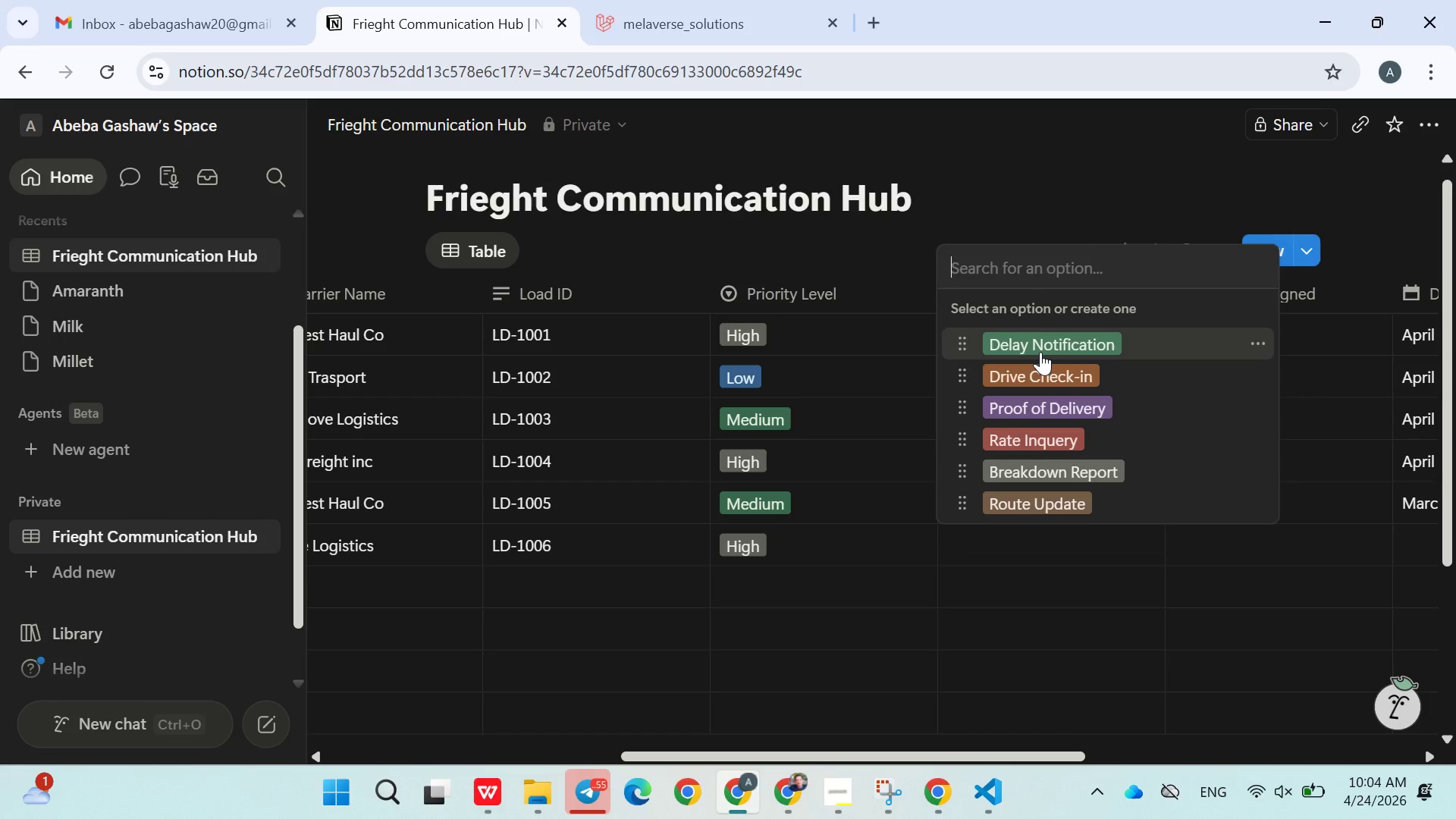 
left_click([1040, 352])
 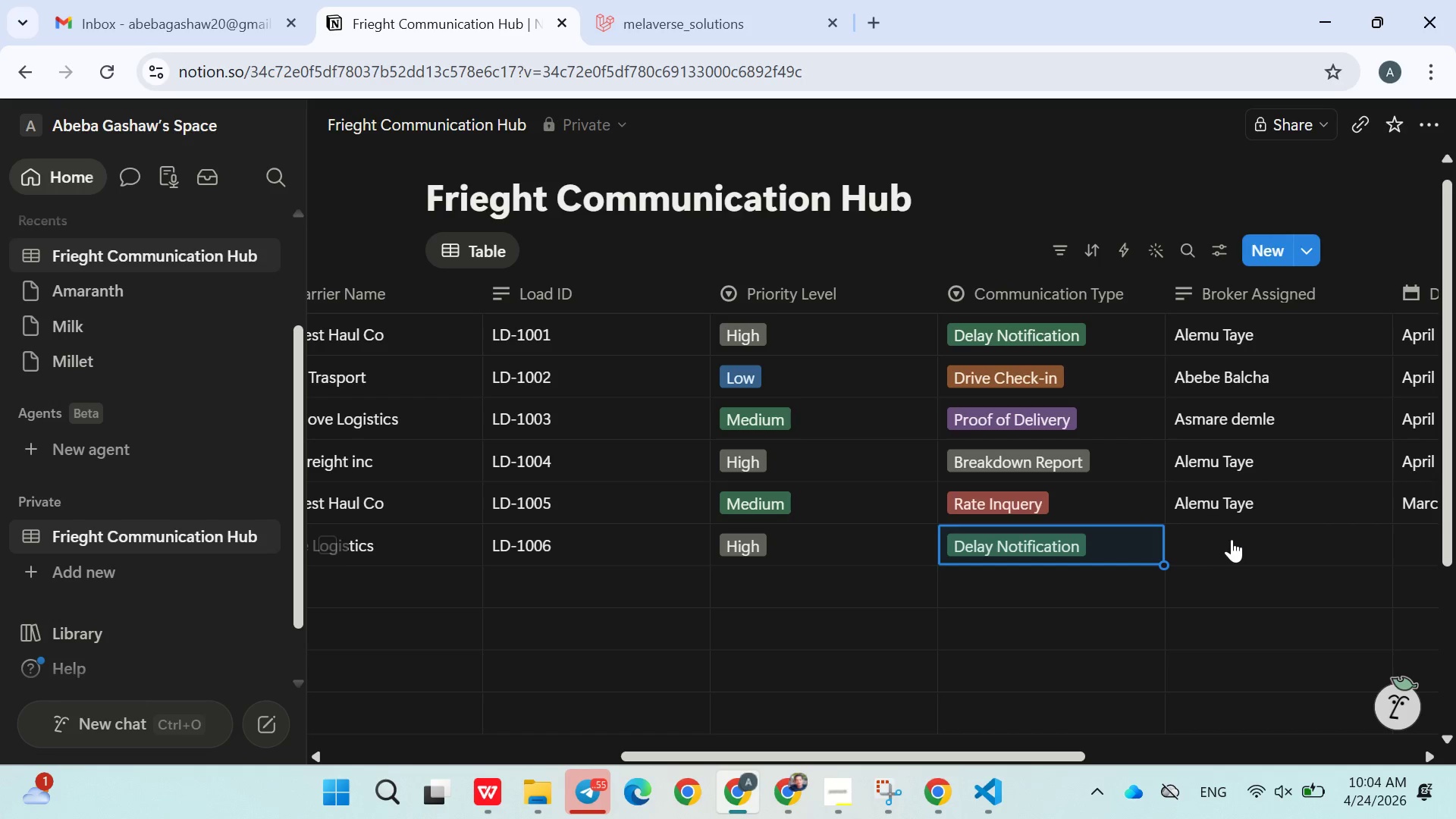 
left_click([1232, 539])
 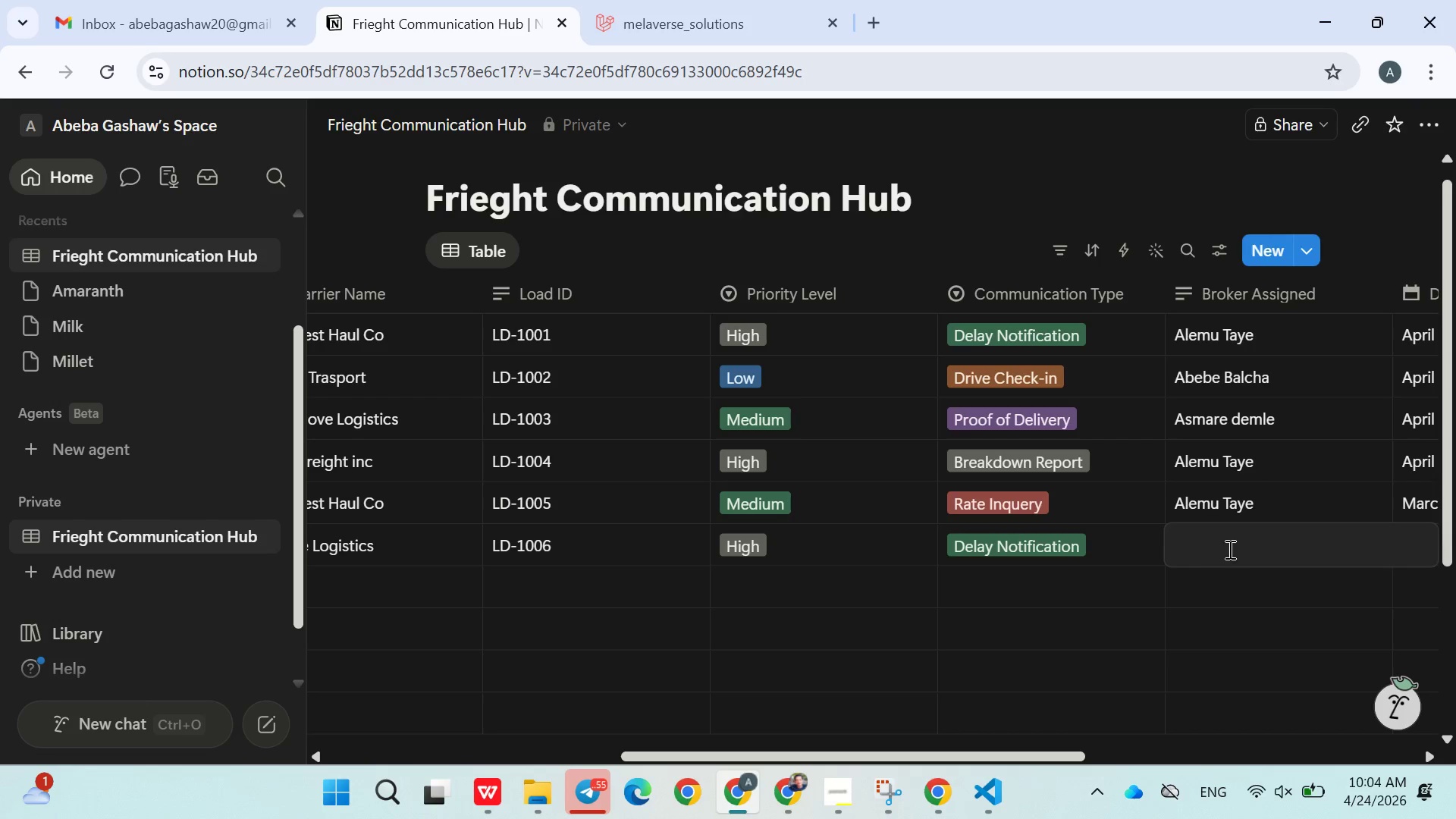 
left_click([1216, 595])
 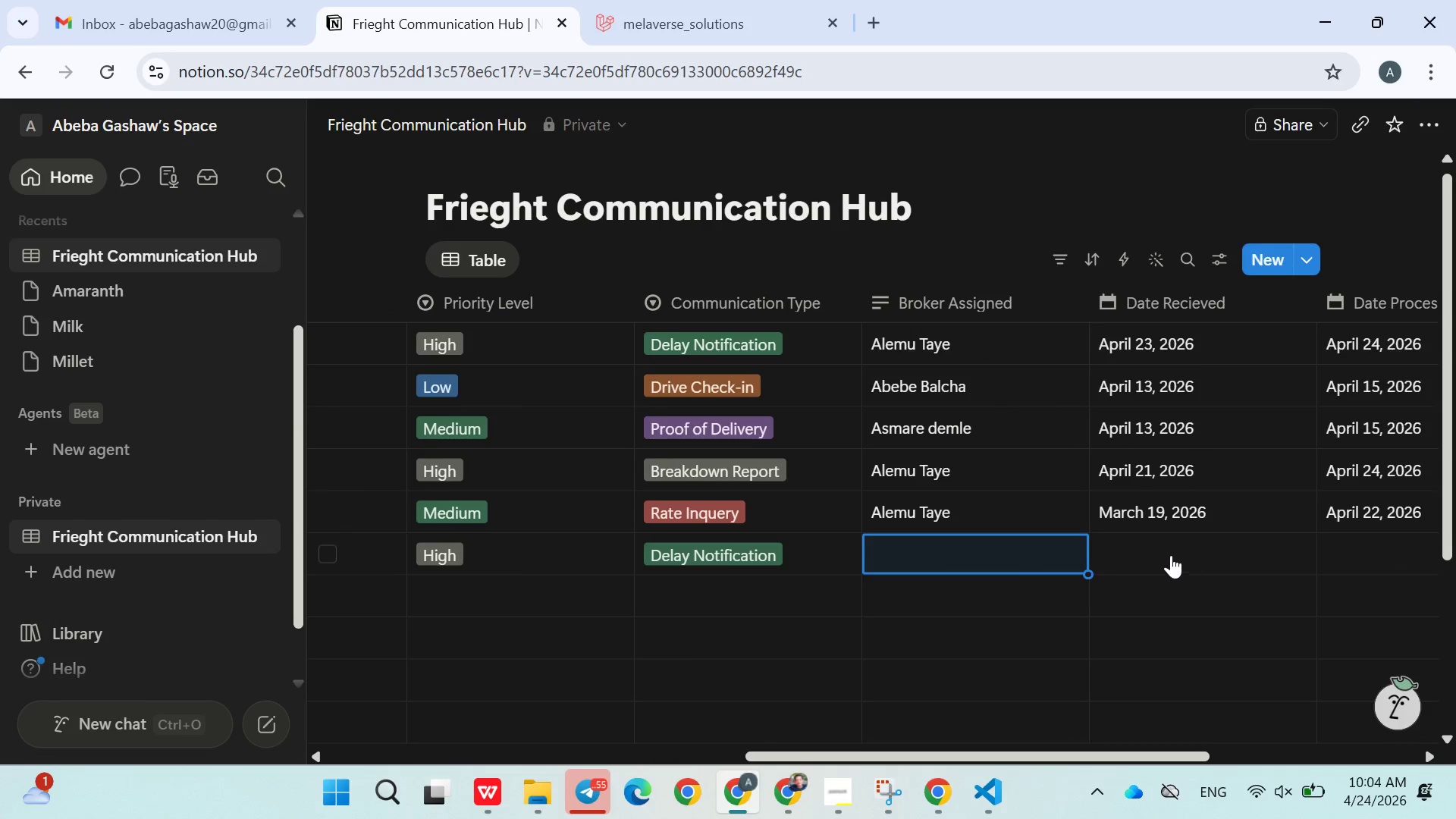 
left_click([1171, 555])
 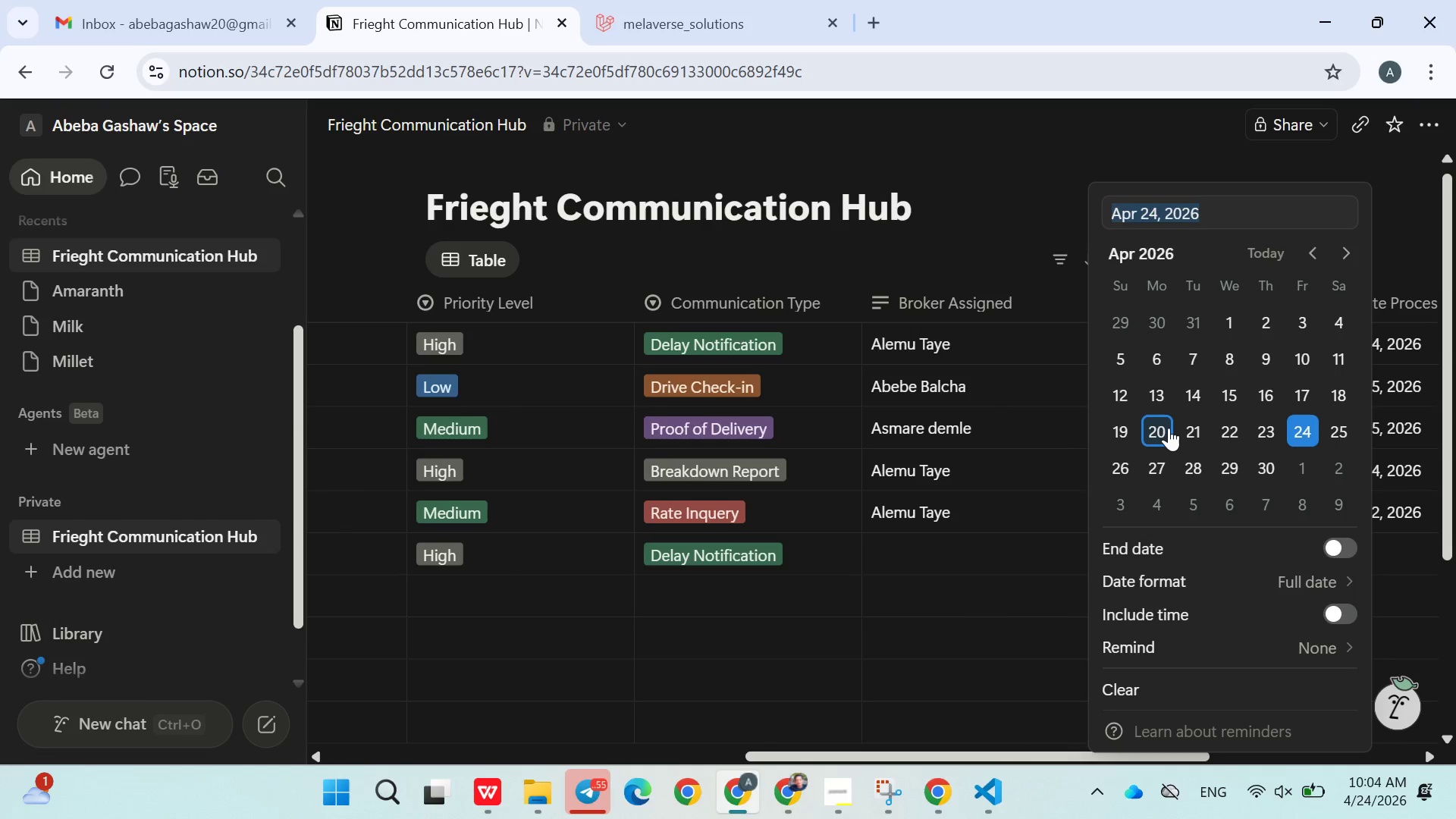 
left_click([1169, 428])
 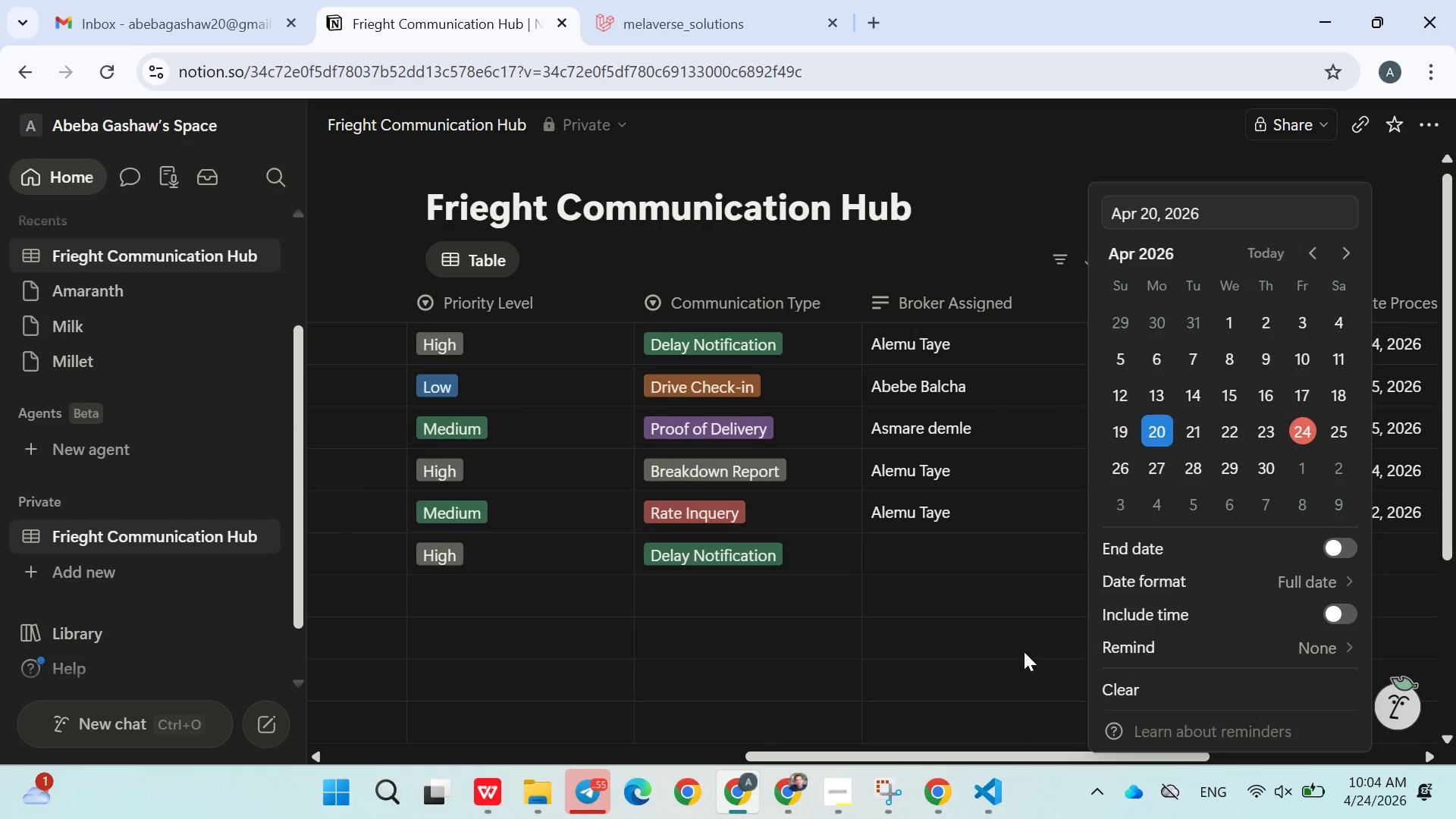 
left_click([1024, 651])
 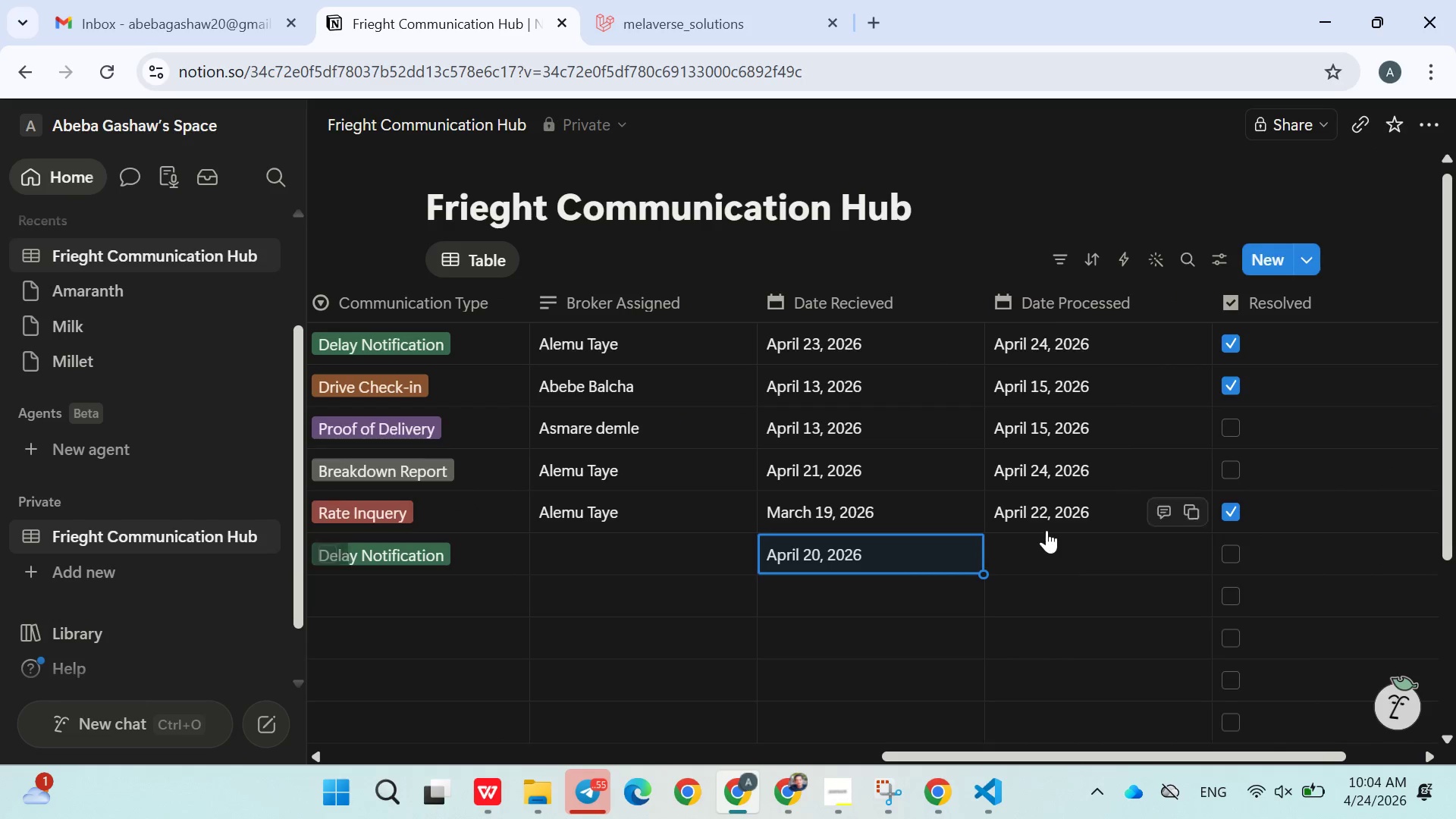 
left_click([1046, 533])
 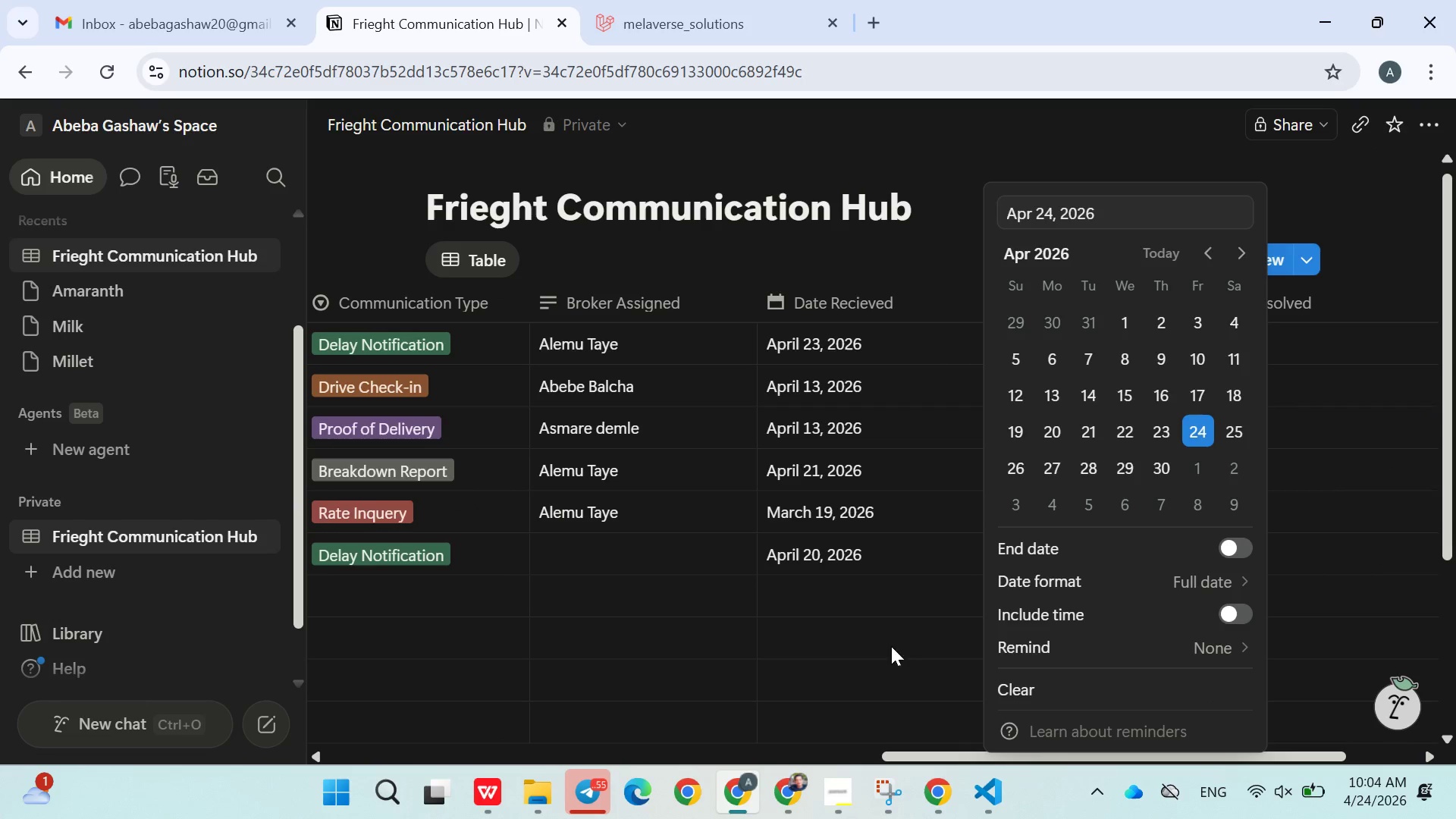 
double_click([875, 653])
 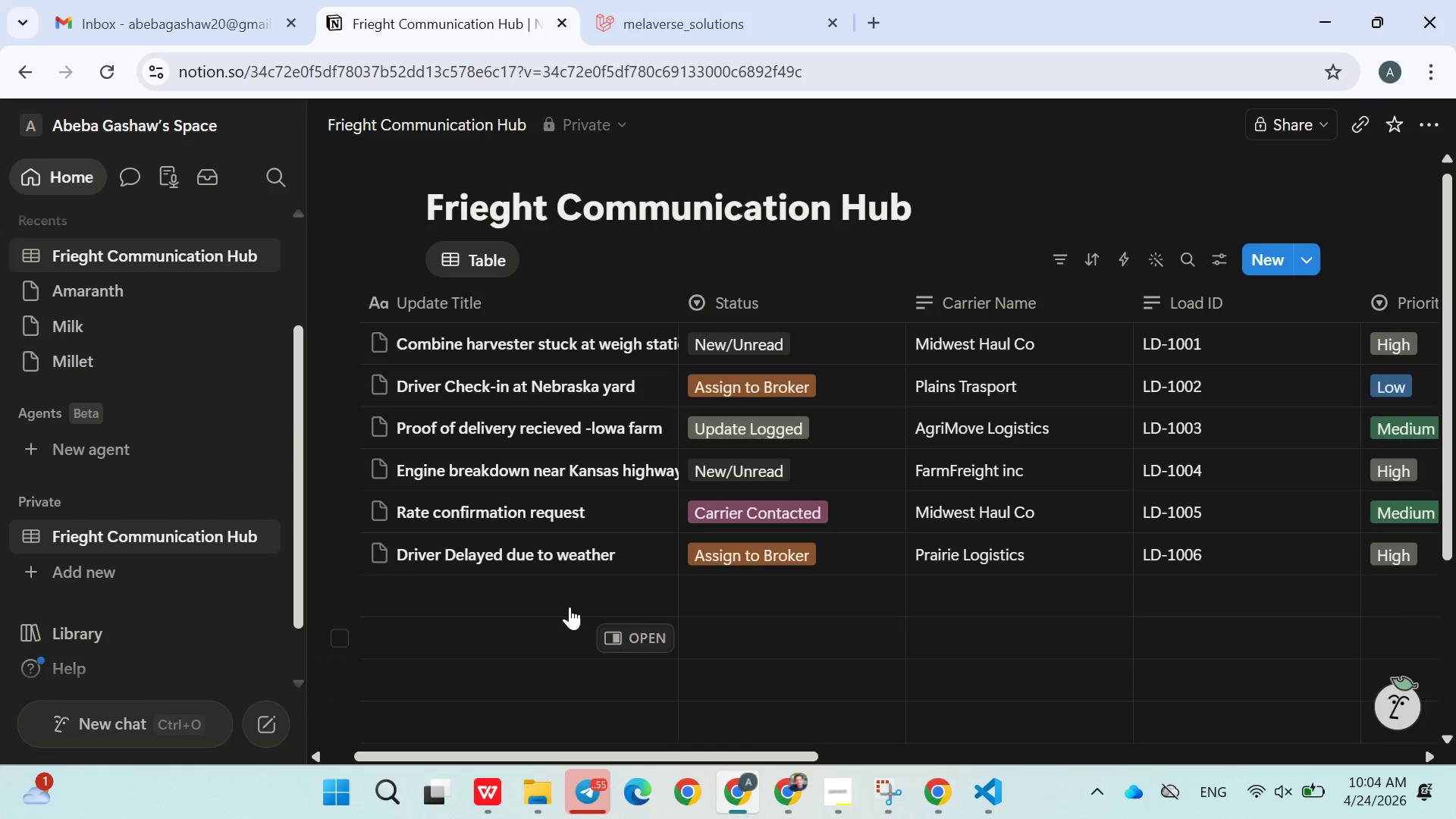 
left_click([562, 605])
 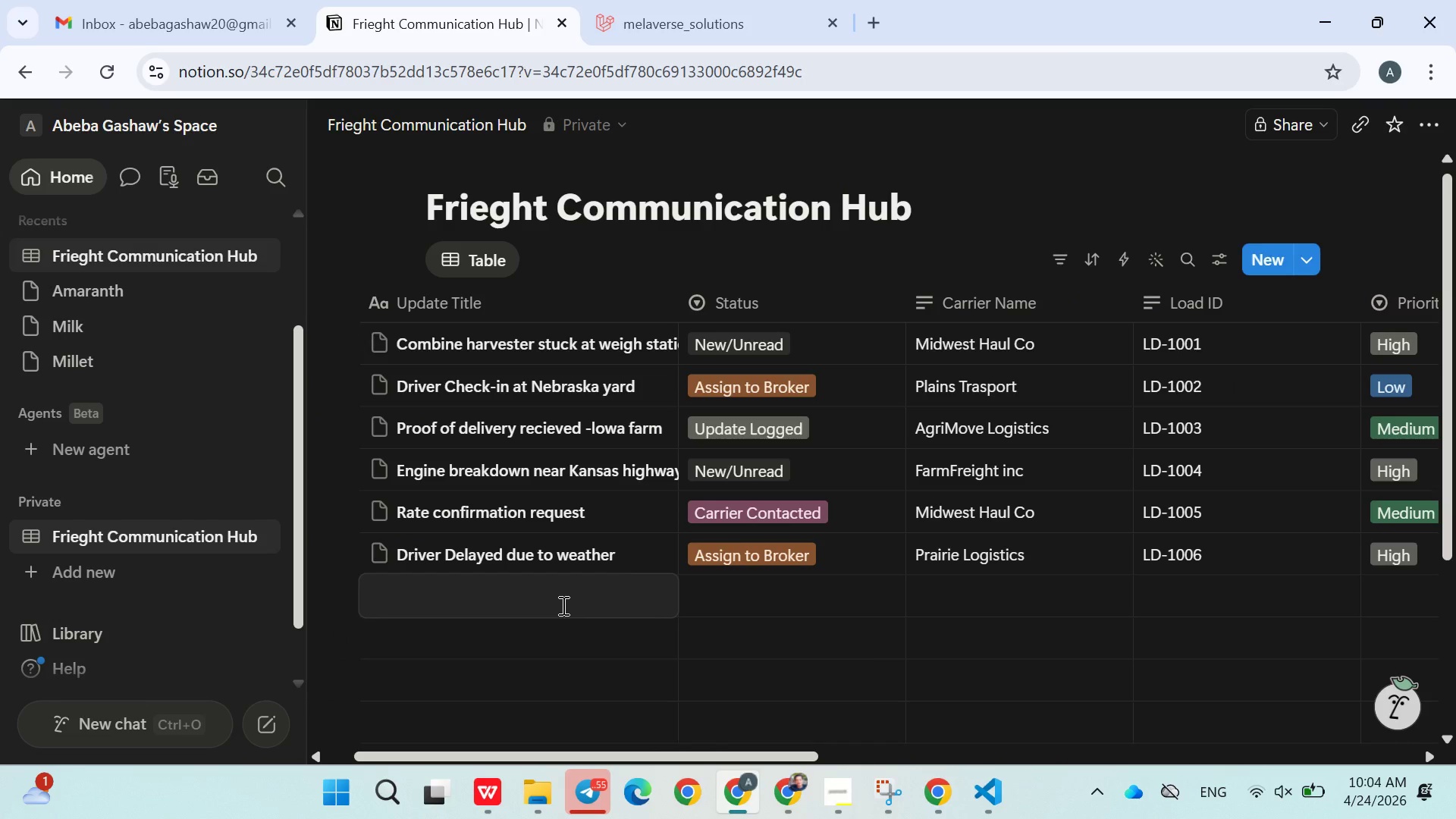 
wait(6.11)
 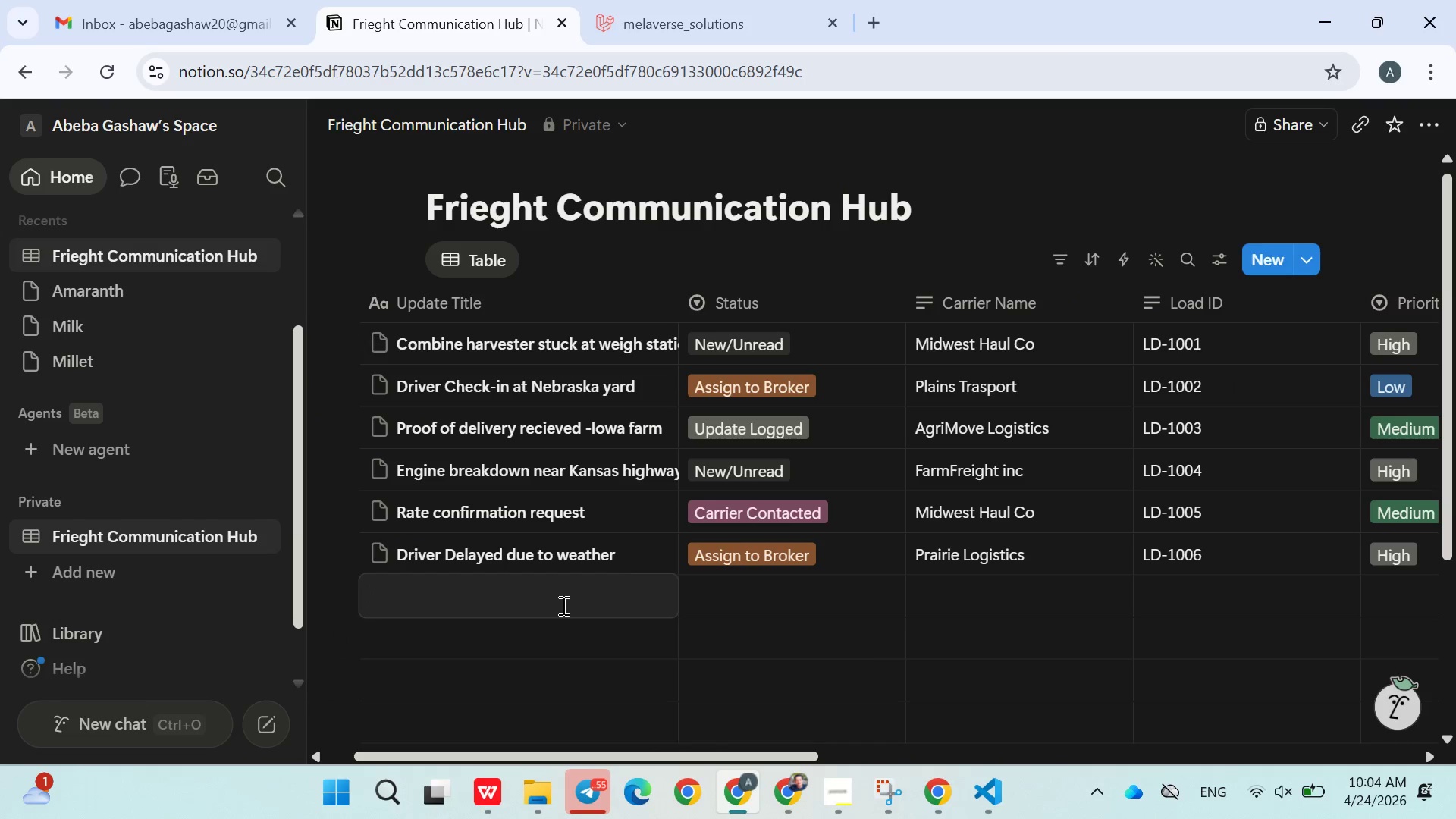 
type(r)
key(Backspace)
key(Backspace)
type(trac)
 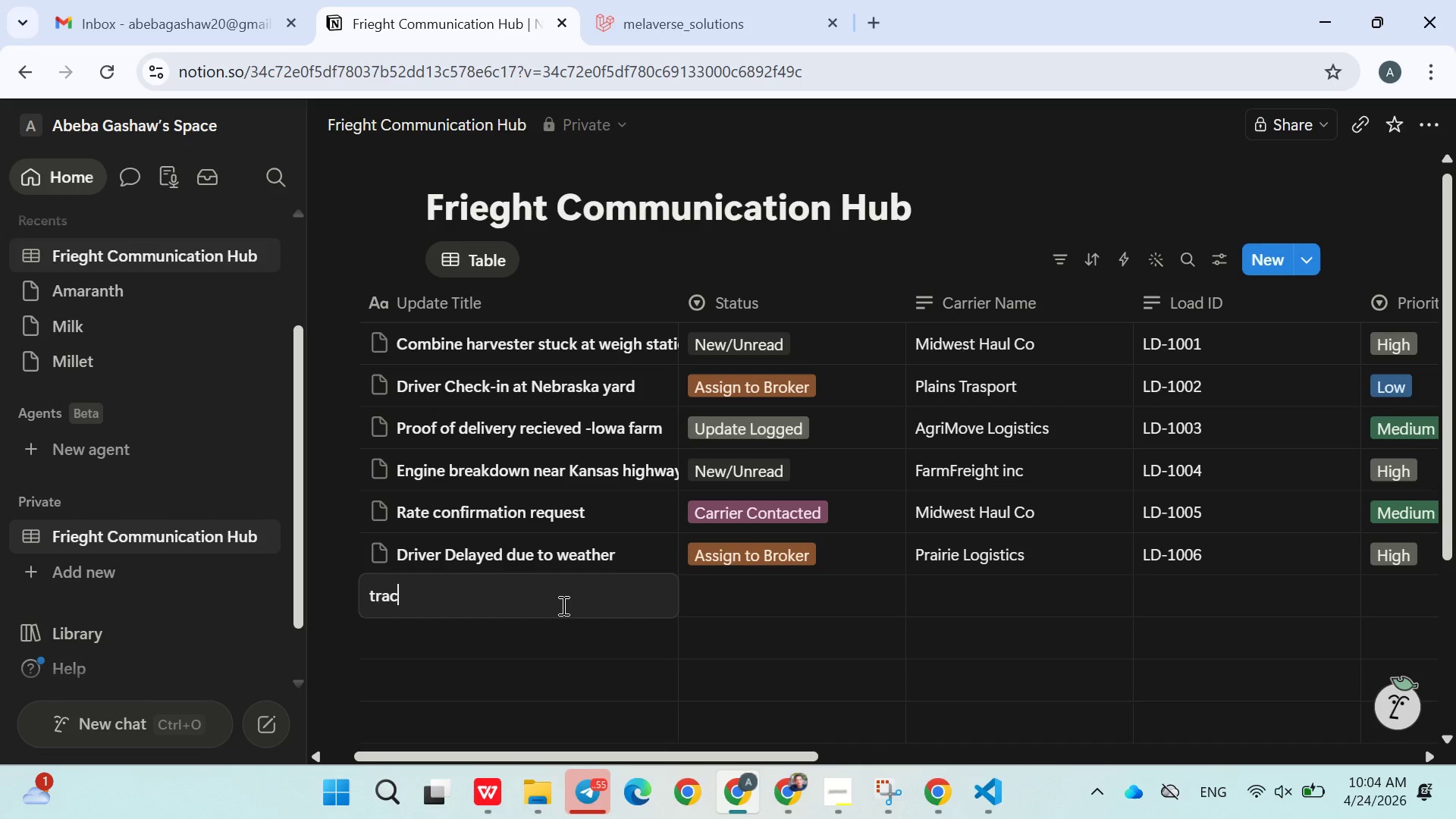 
type(tor delivery completed)
 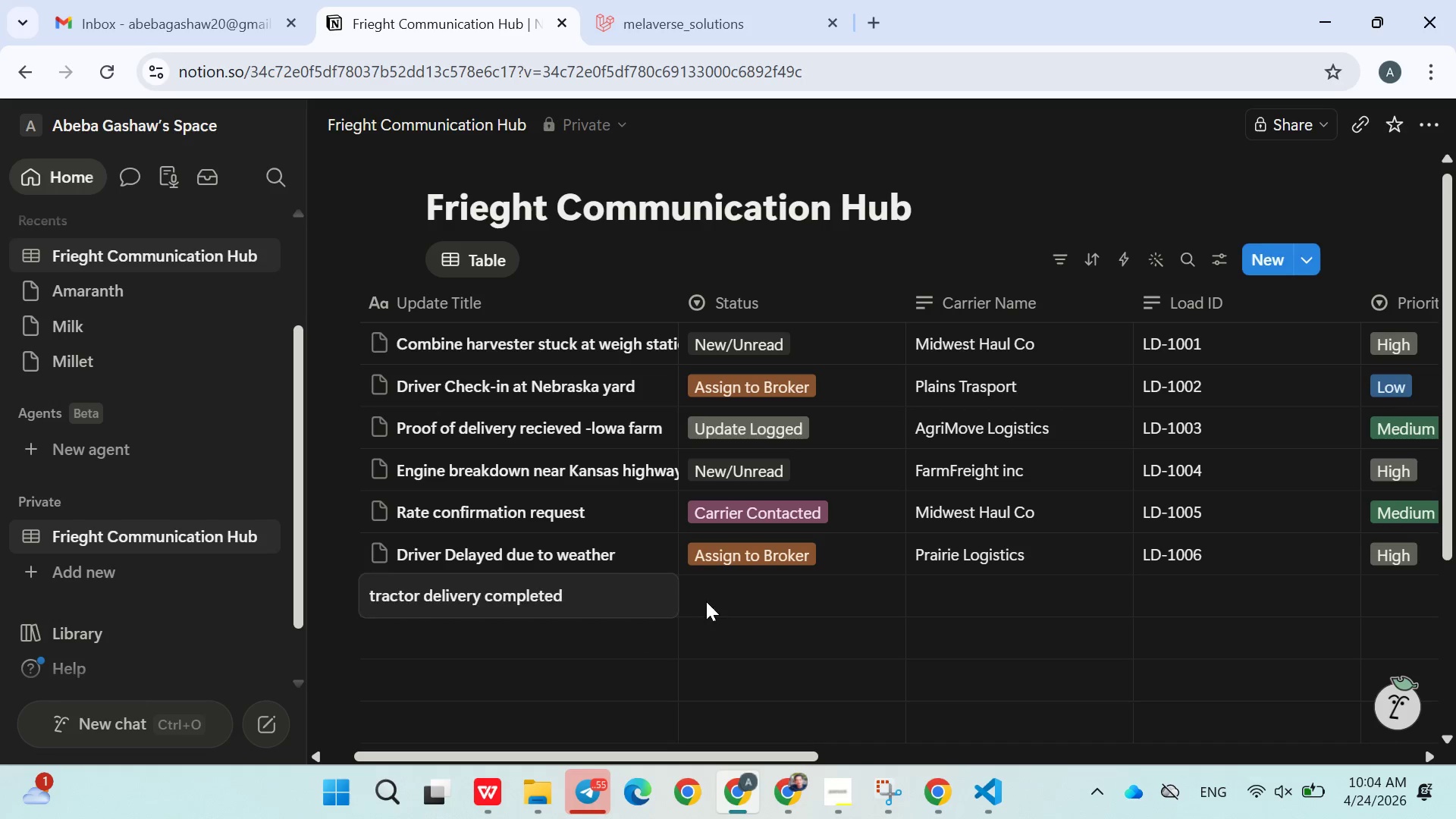 
double_click([706, 601])
 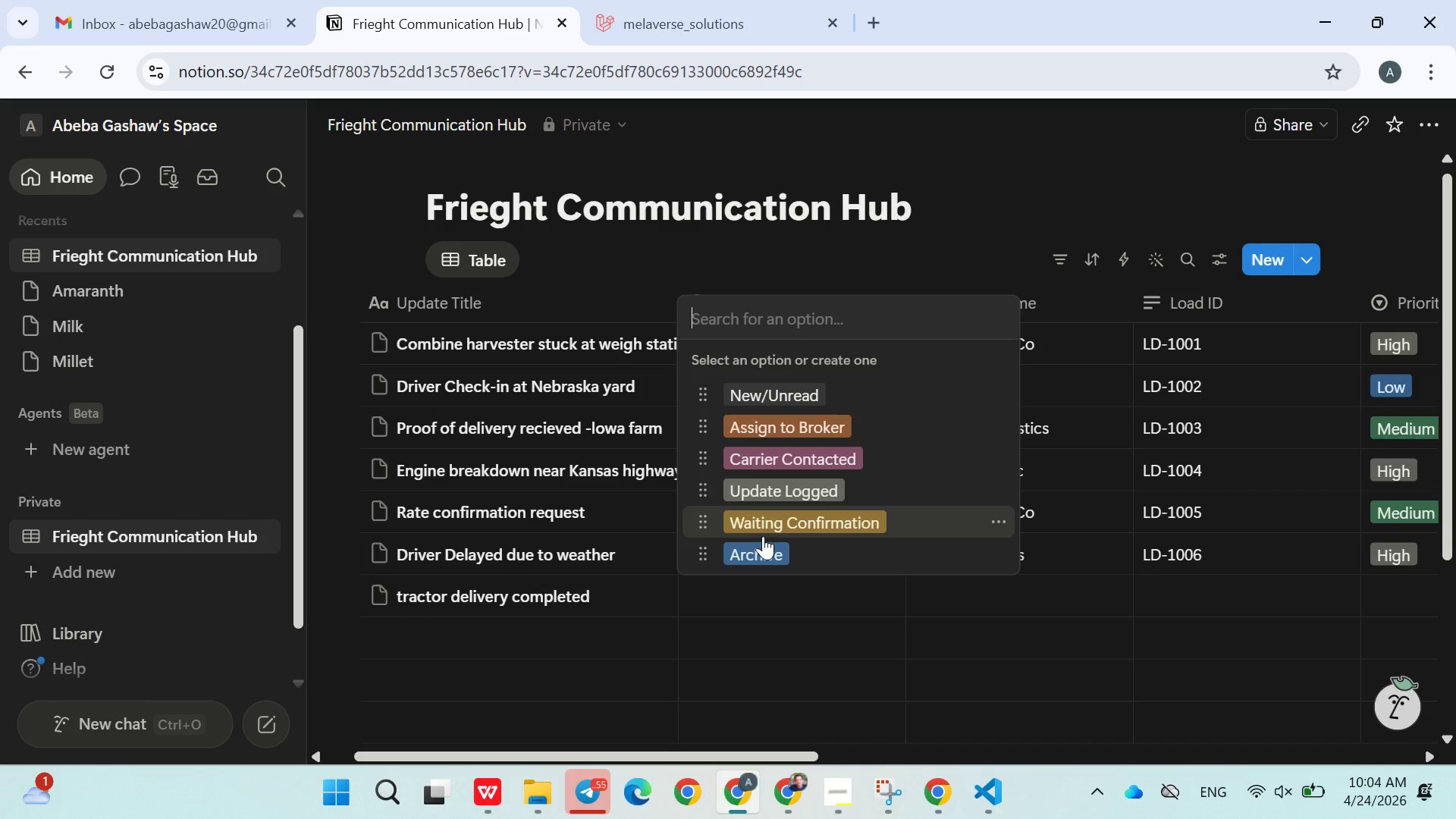 
left_click([763, 542])
 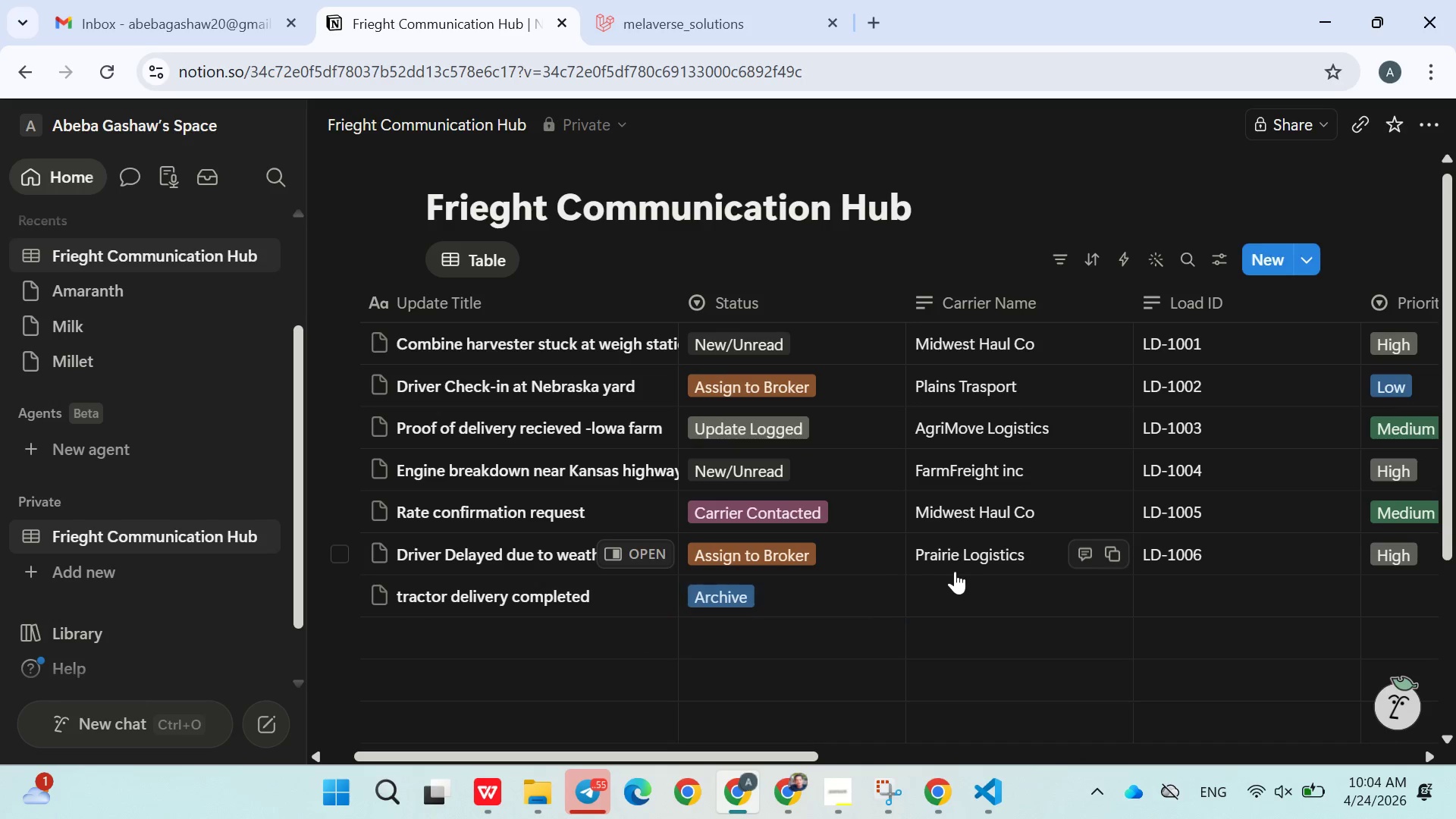 
left_click([955, 571])
 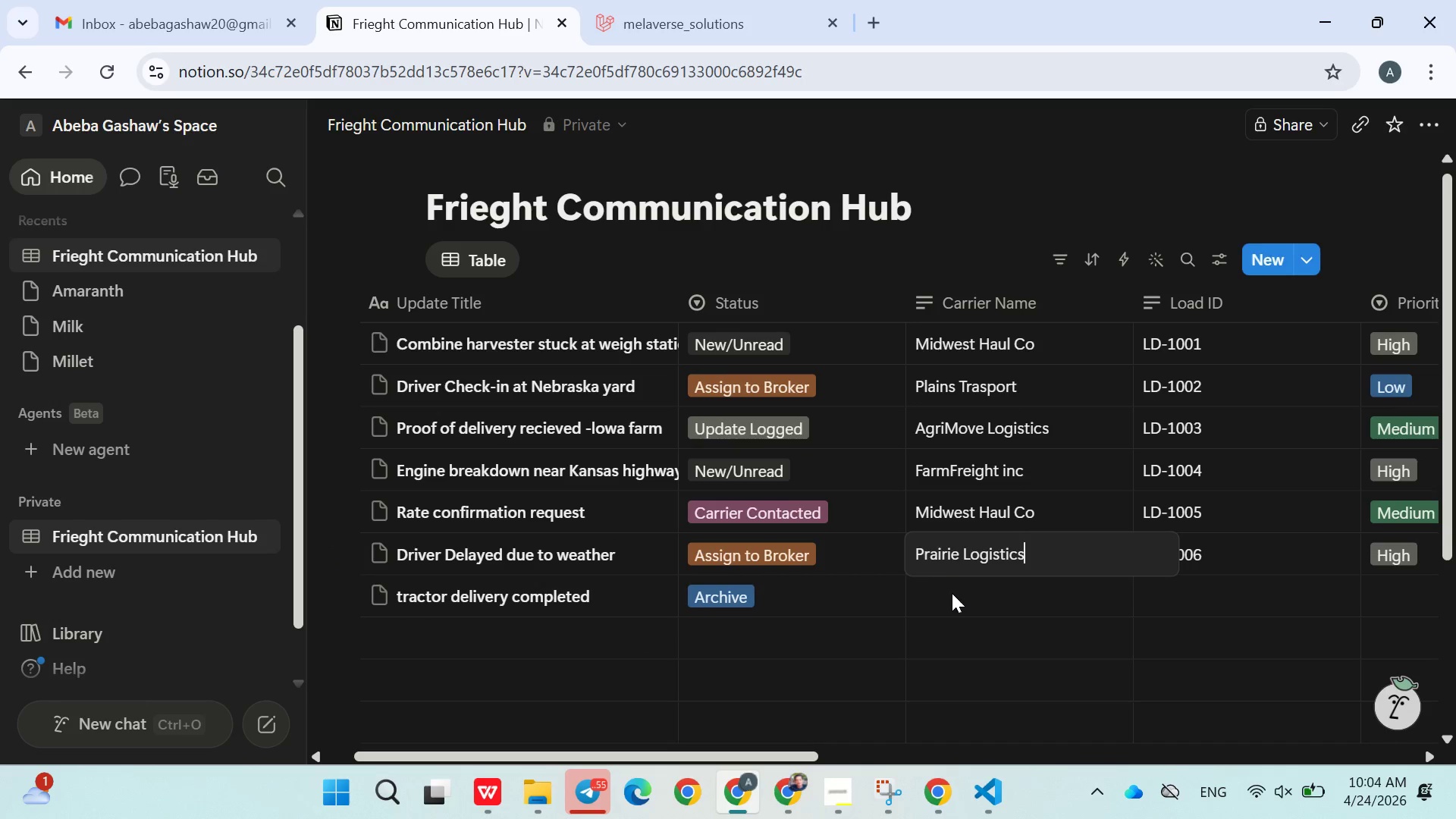 
left_click([952, 593])
 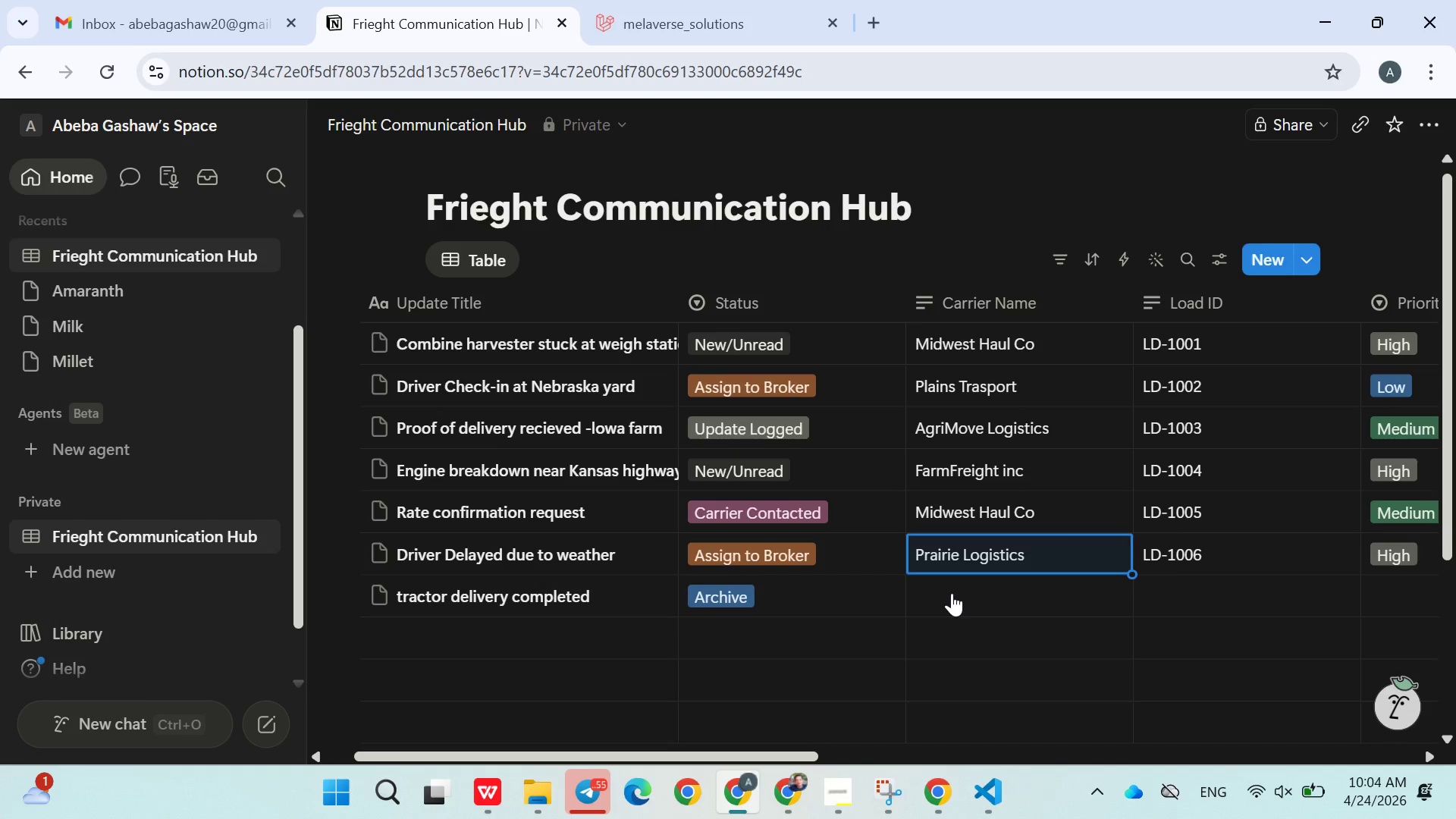 
left_click([952, 593])
 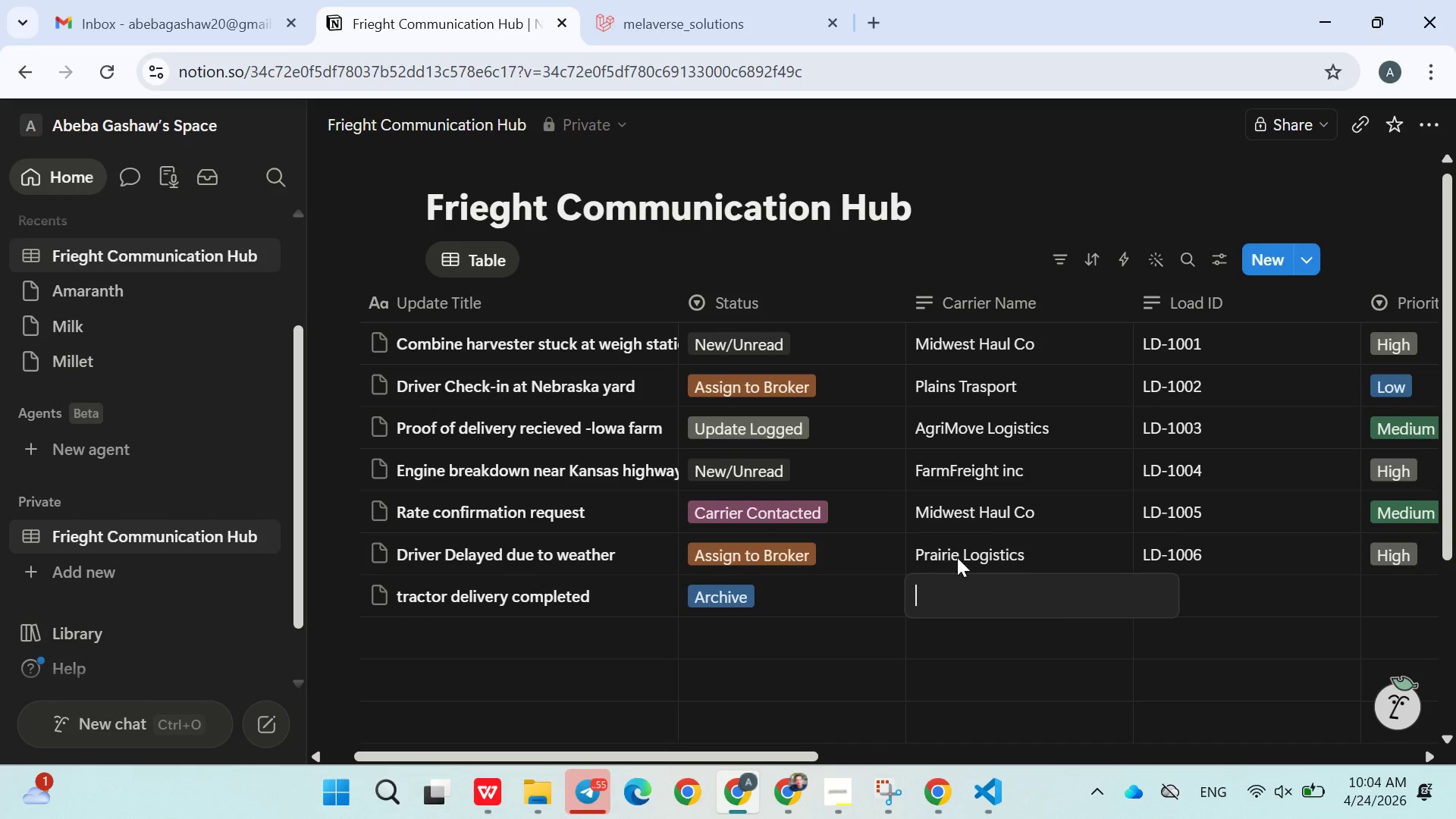 
double_click([1030, 422])
 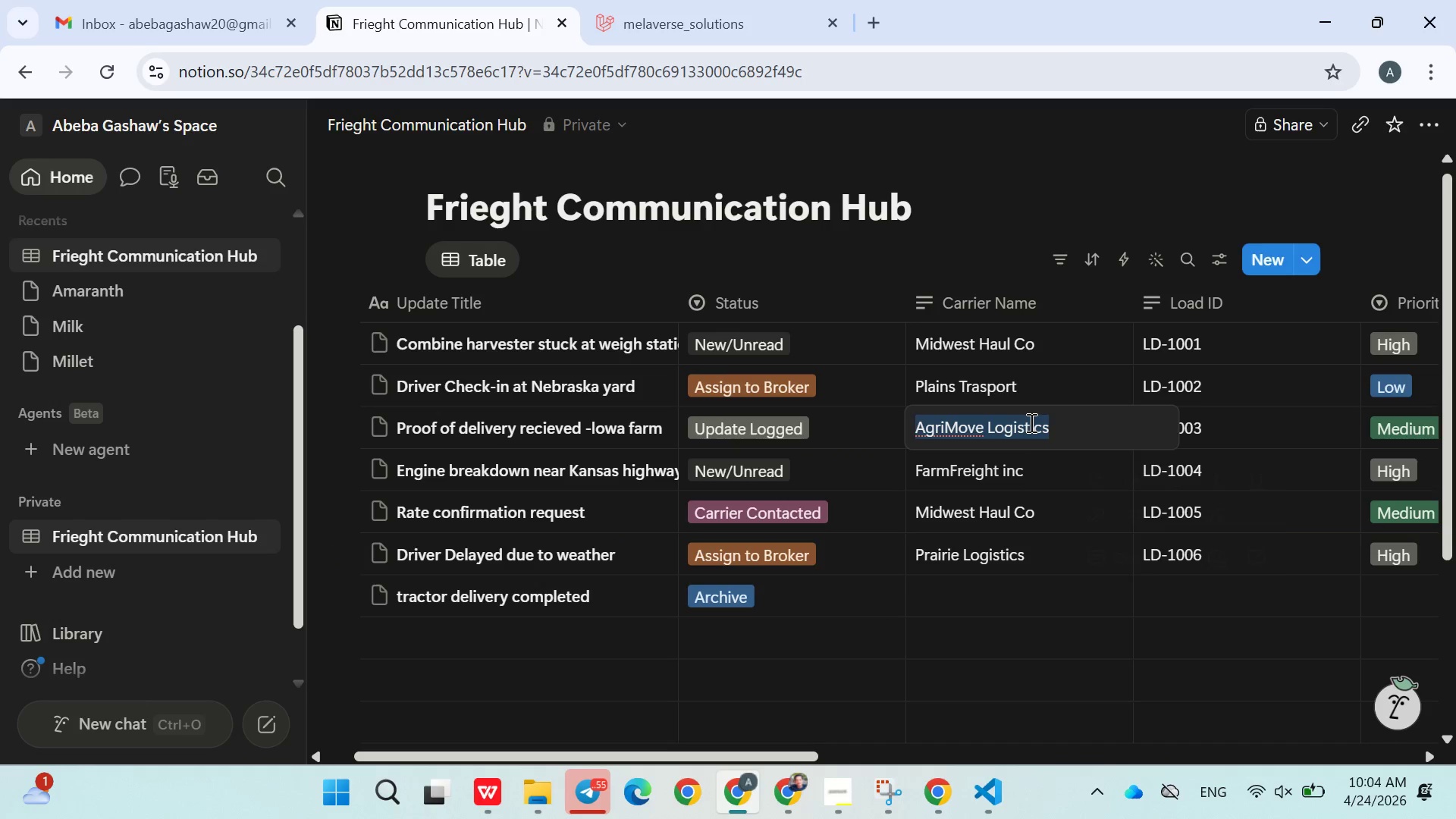 
triple_click([1030, 422])
 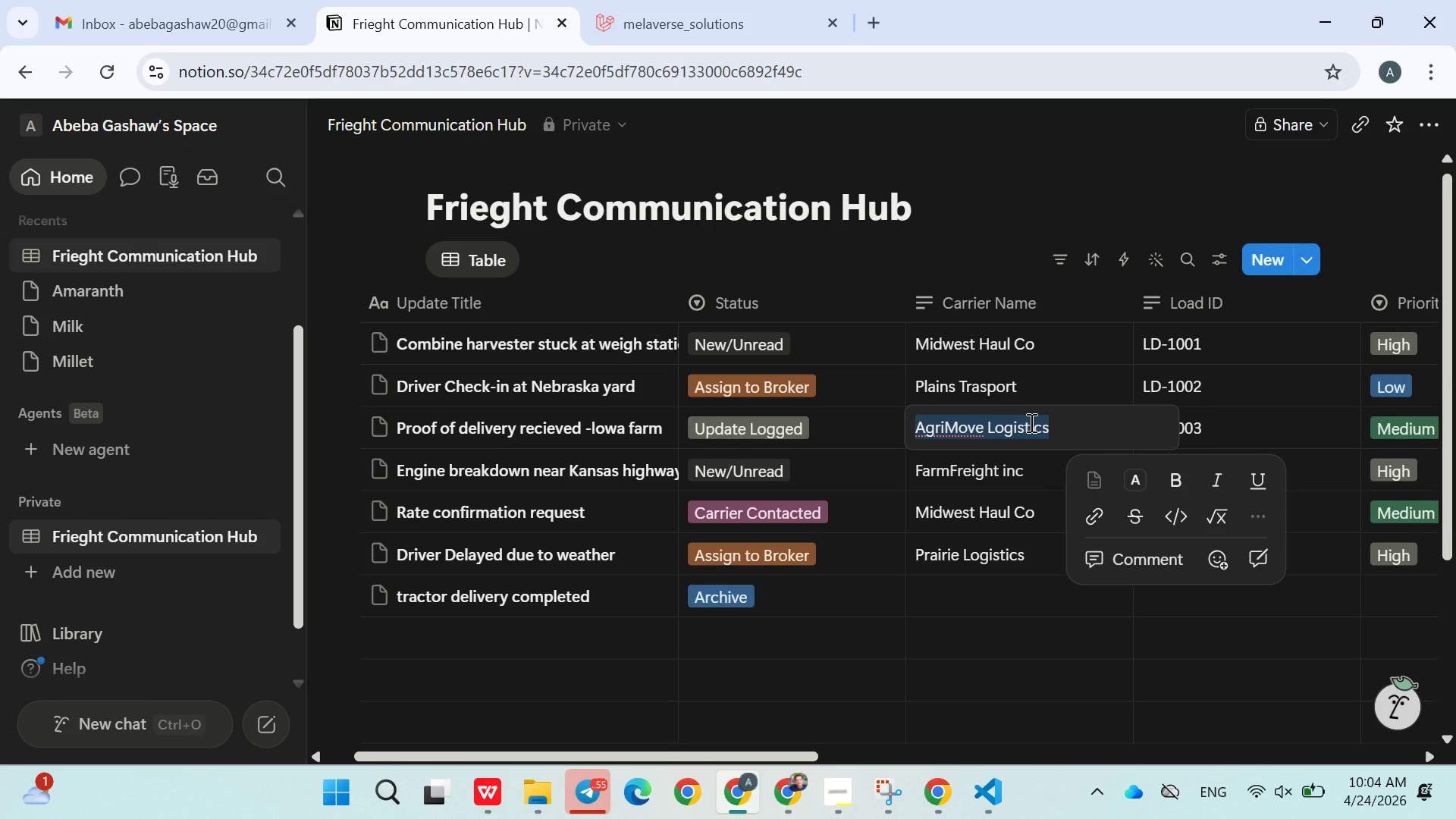 
key(Control+C)
 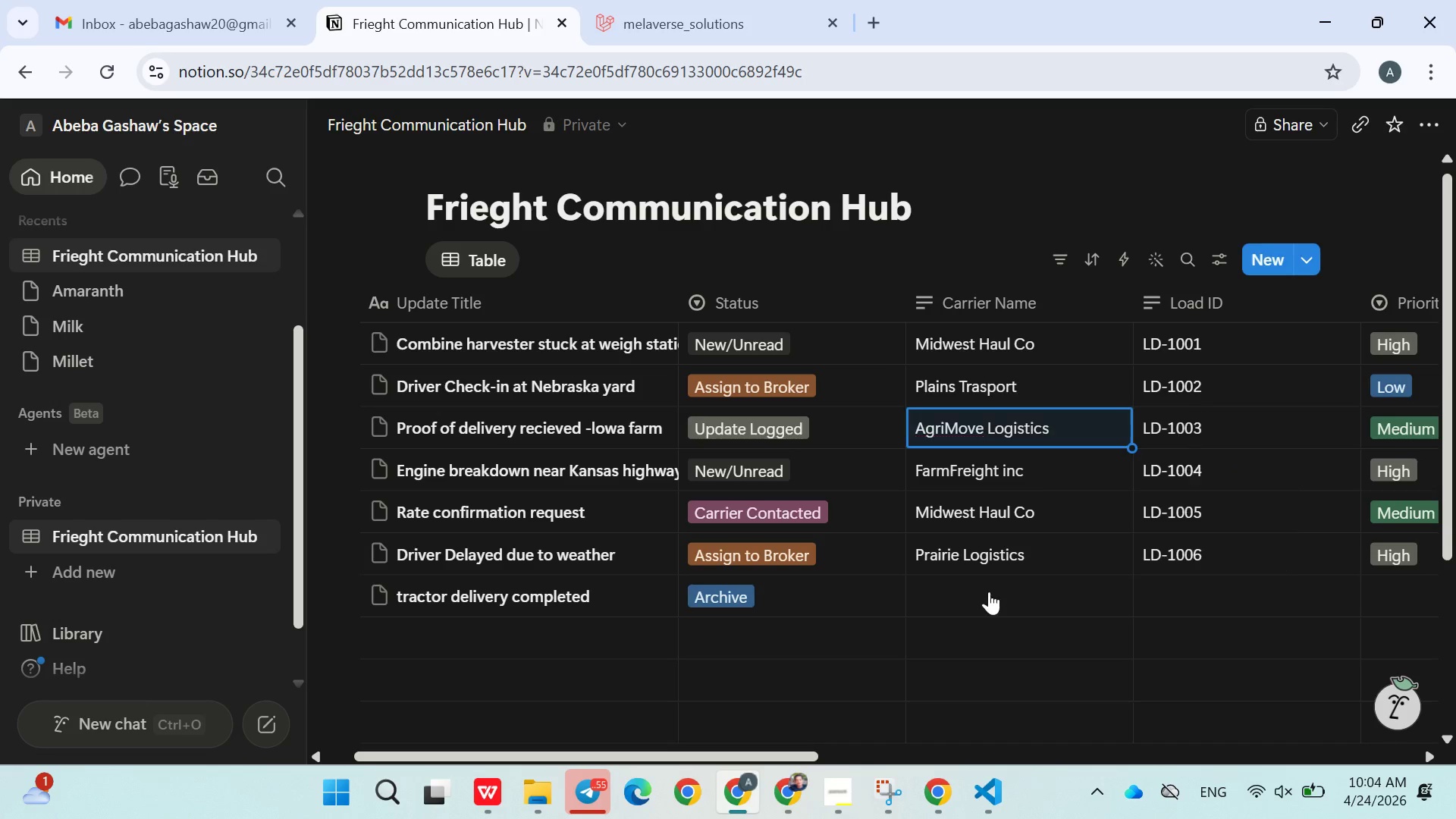 
left_click([989, 592])
 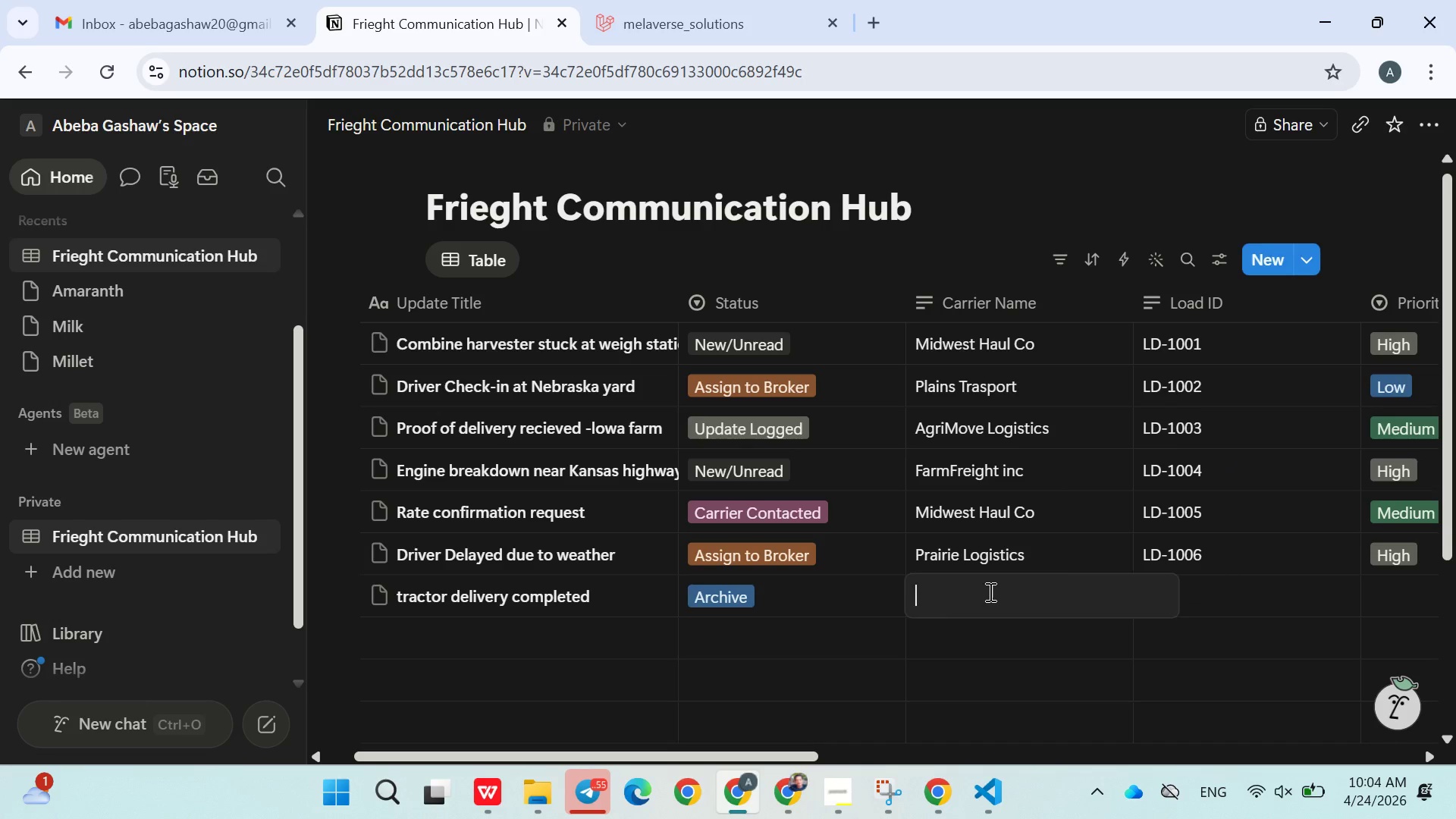 
left_click([989, 592])
 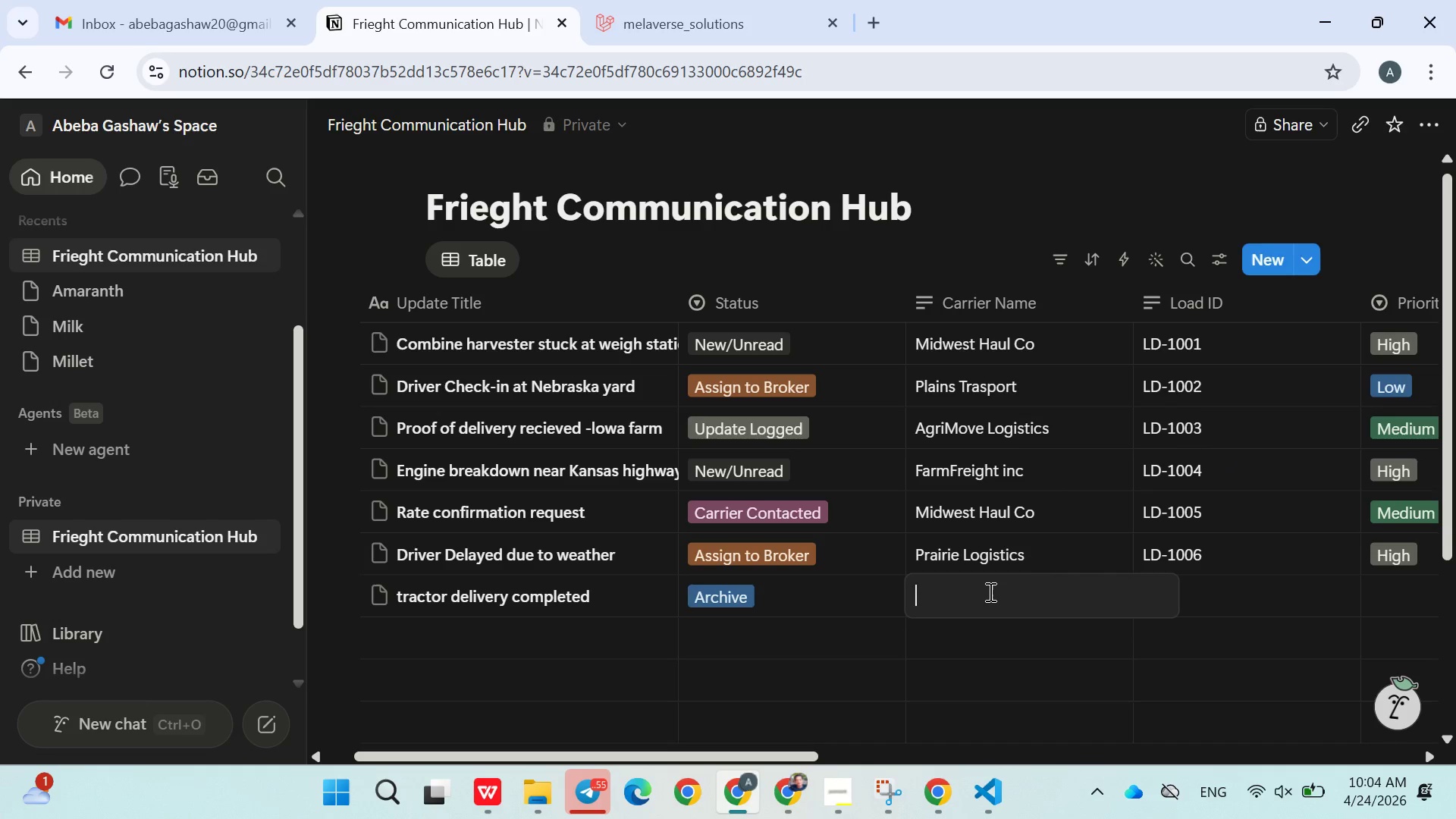 
key(Control+V)
 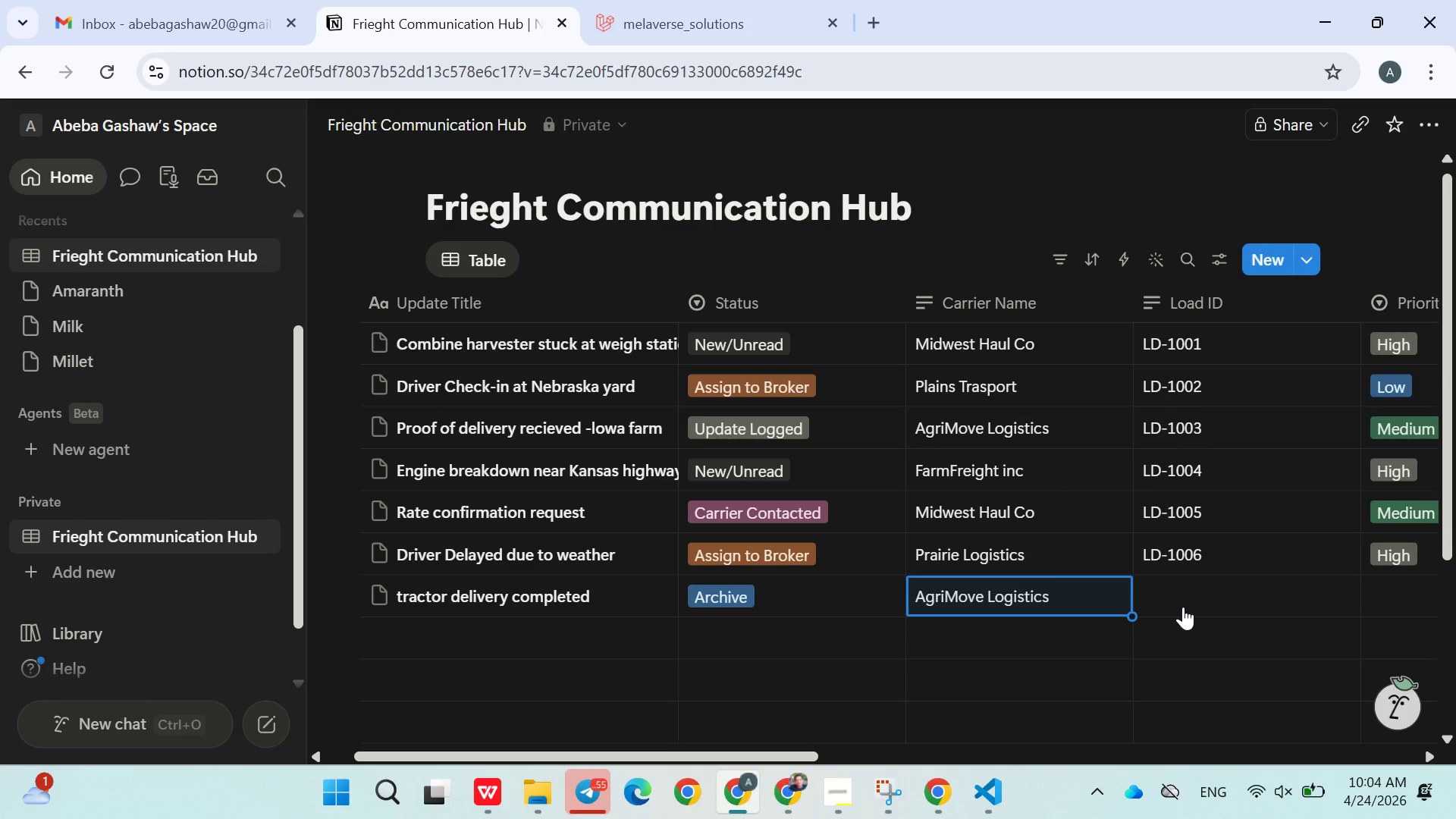 
double_click([1183, 607])
 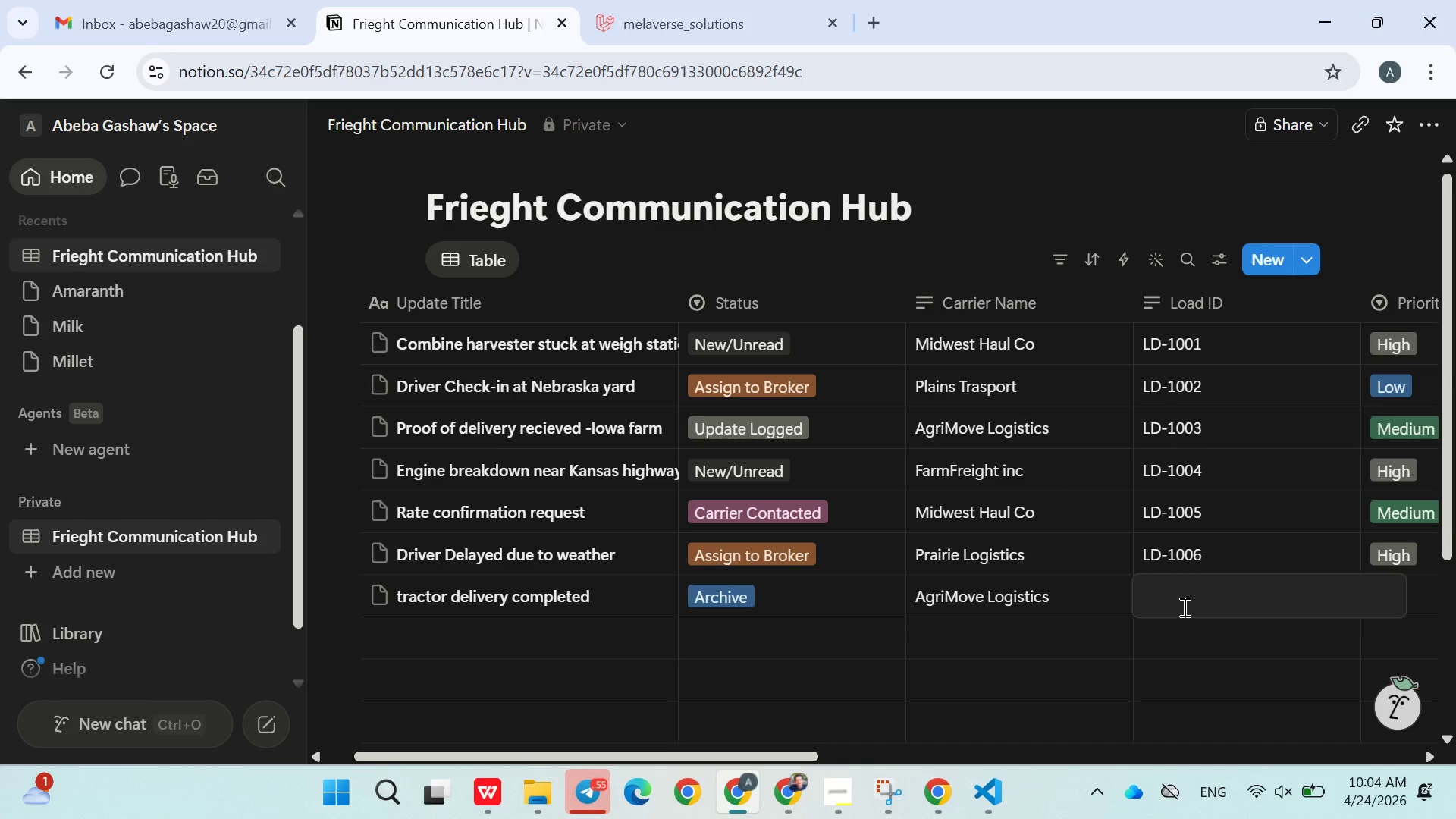 
type(LD-1007)
 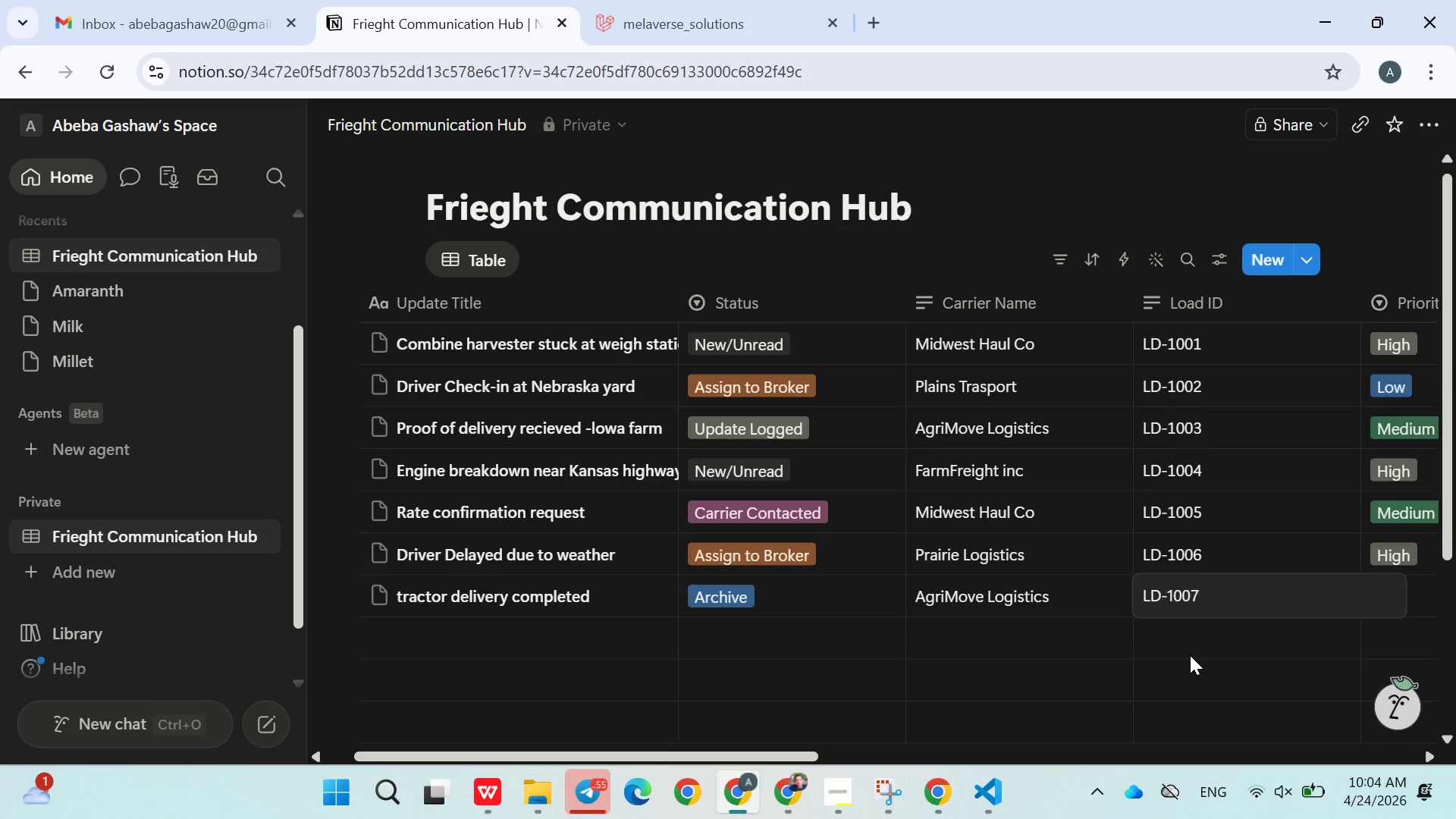 
left_click([1190, 655])
 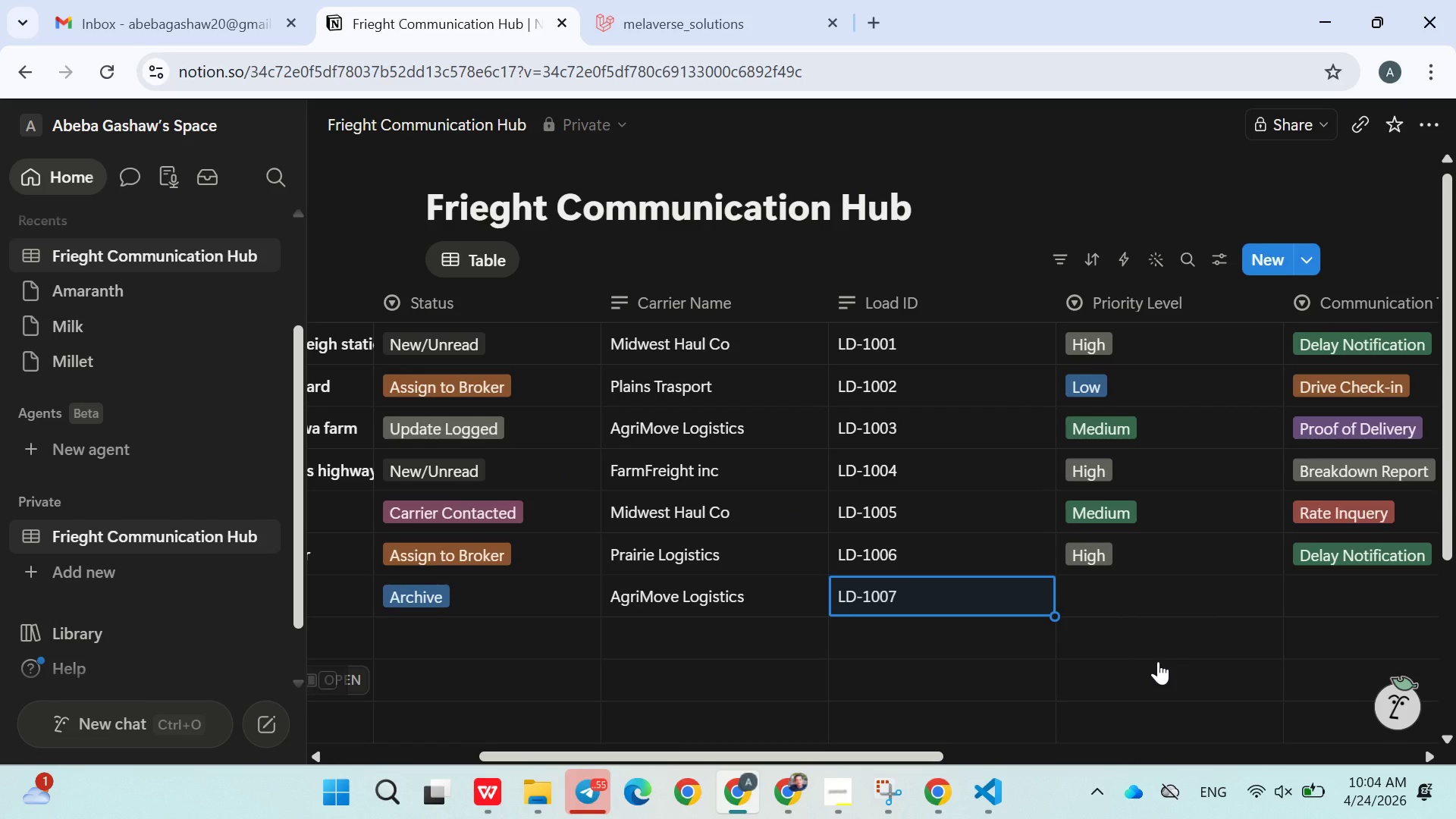 
left_click([1189, 598])
 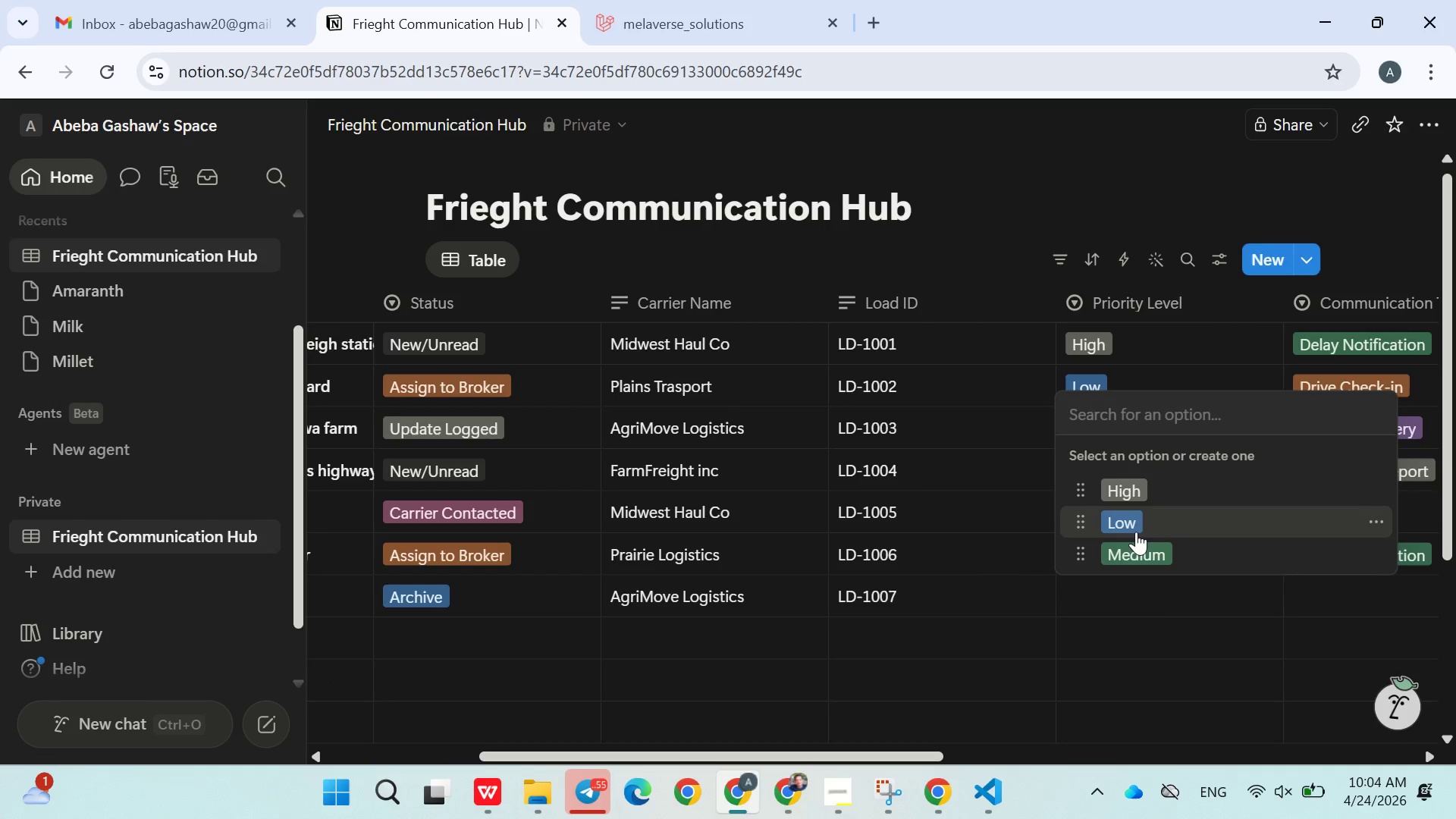 
left_click([1136, 529])
 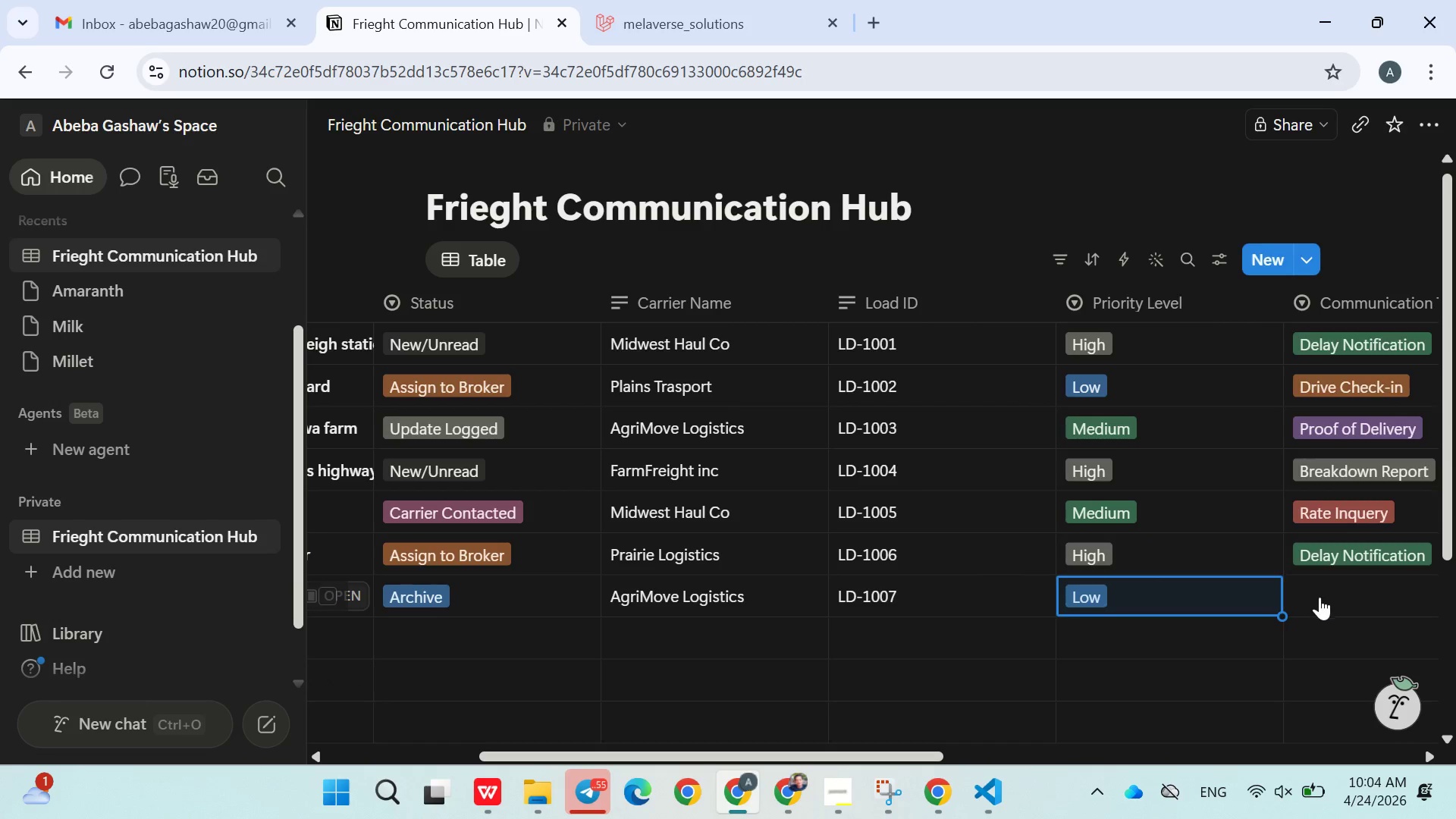 
left_click([1320, 597])
 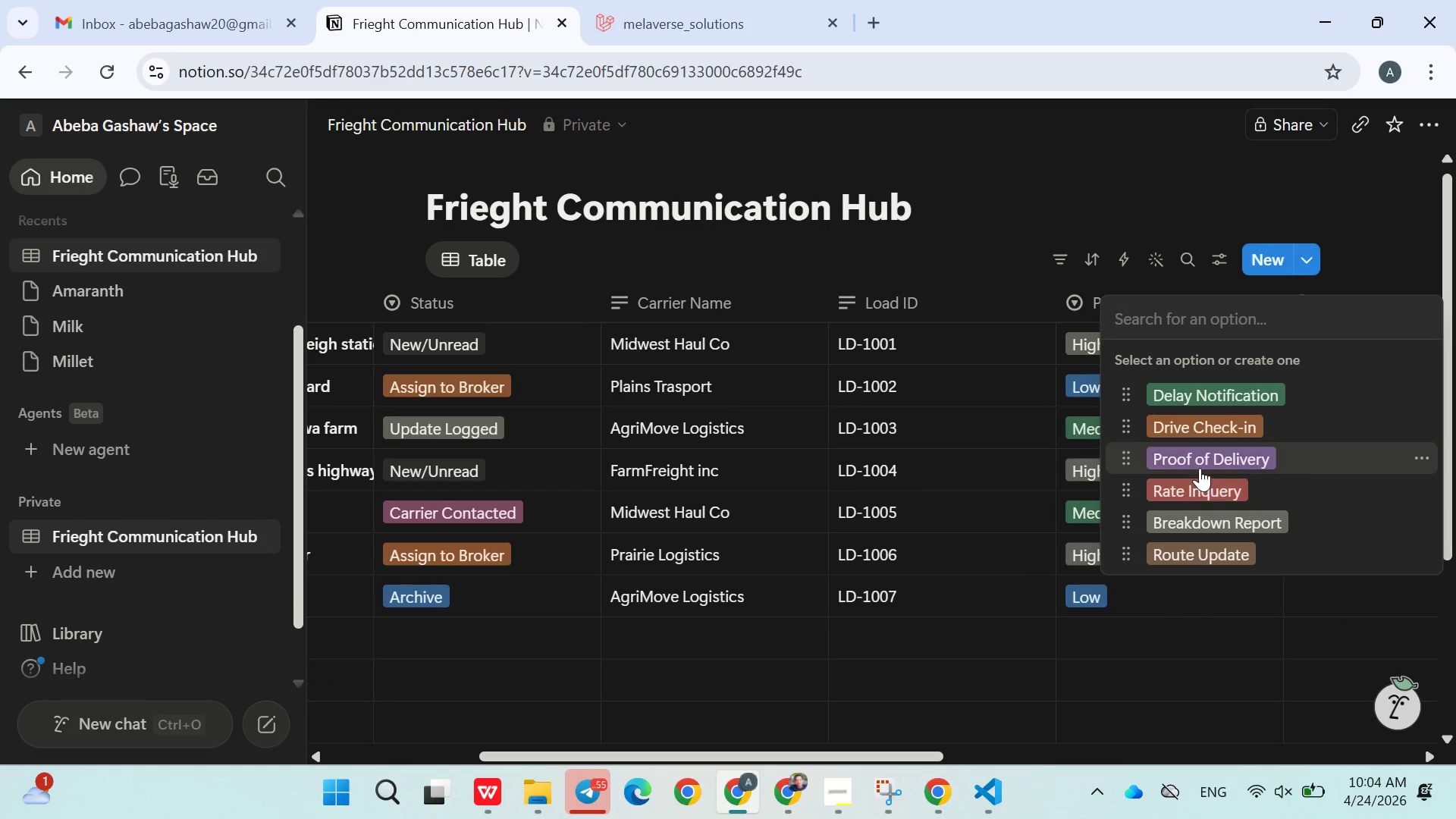 
left_click([1200, 466])
 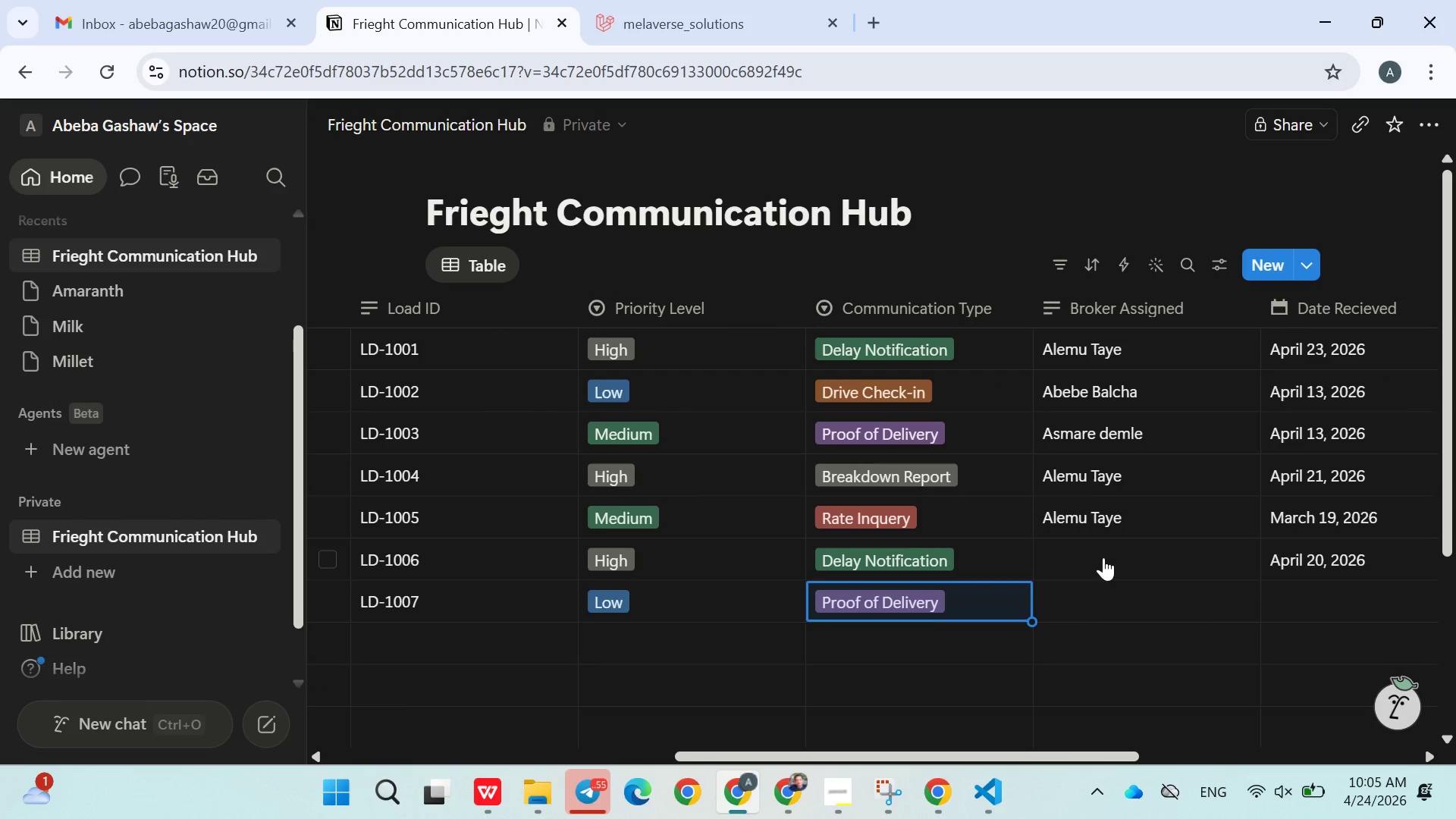 
left_click([1291, 598])
 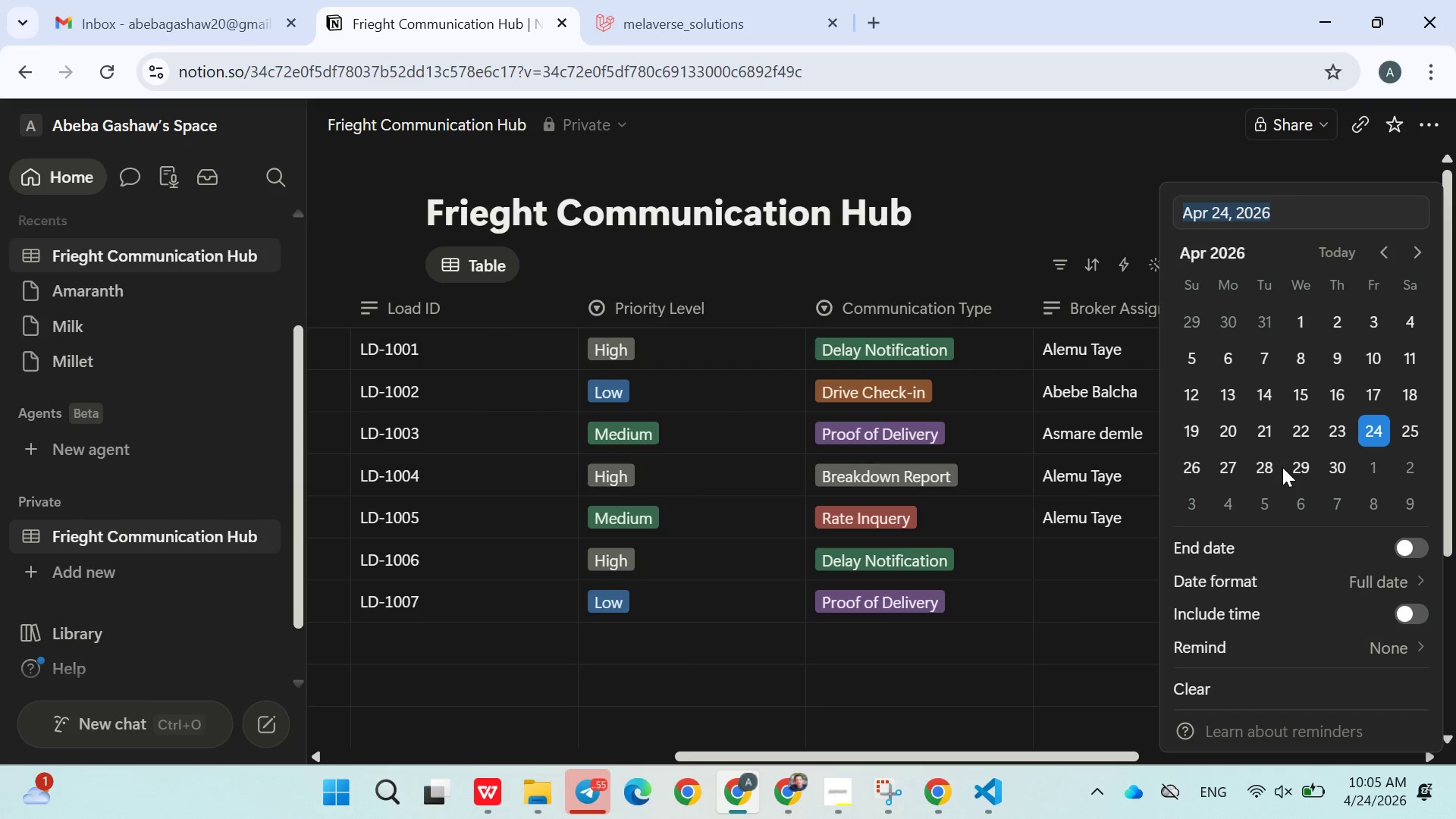 
left_click([1282, 467])
 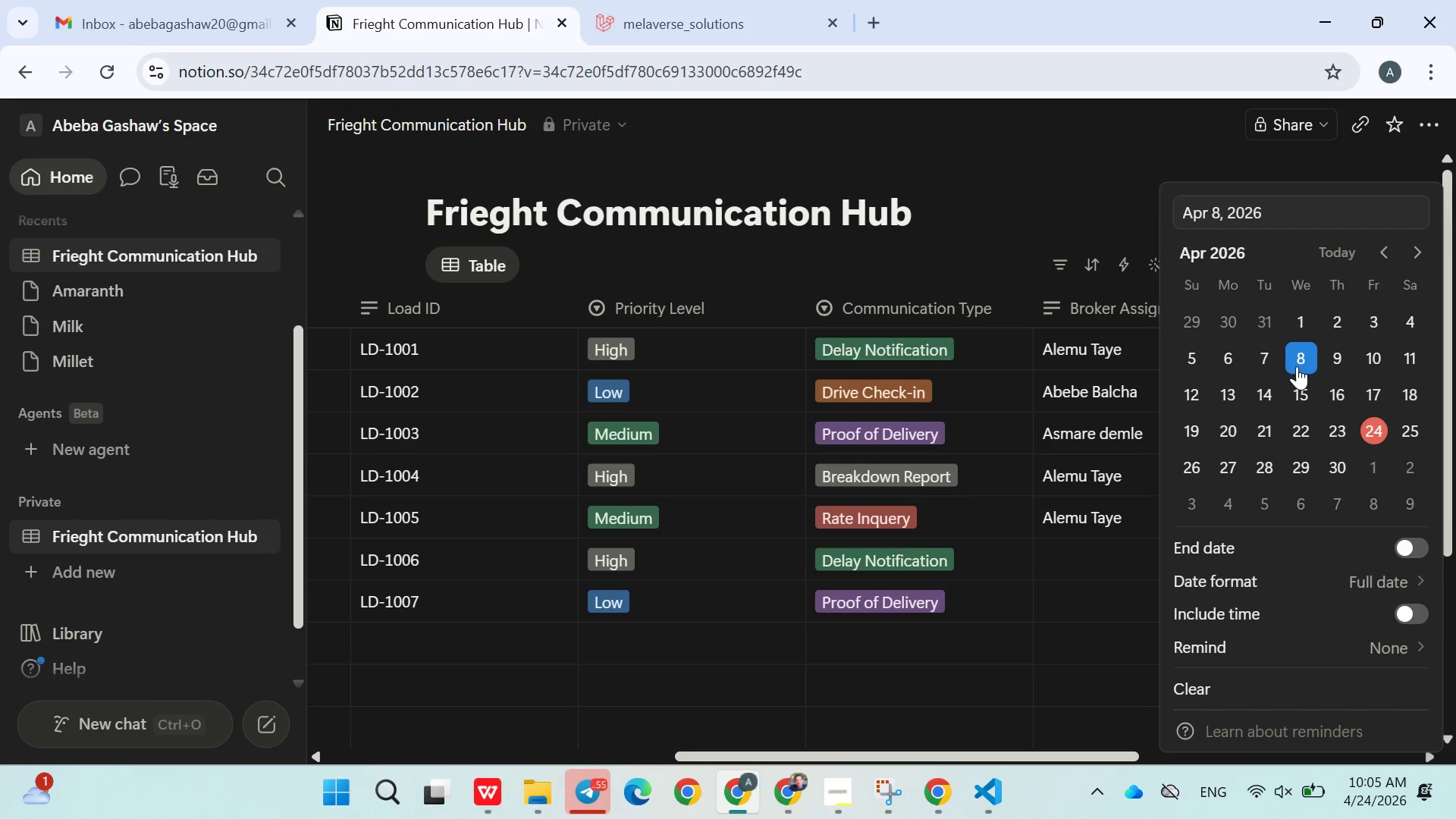 
double_click([1021, 641])
 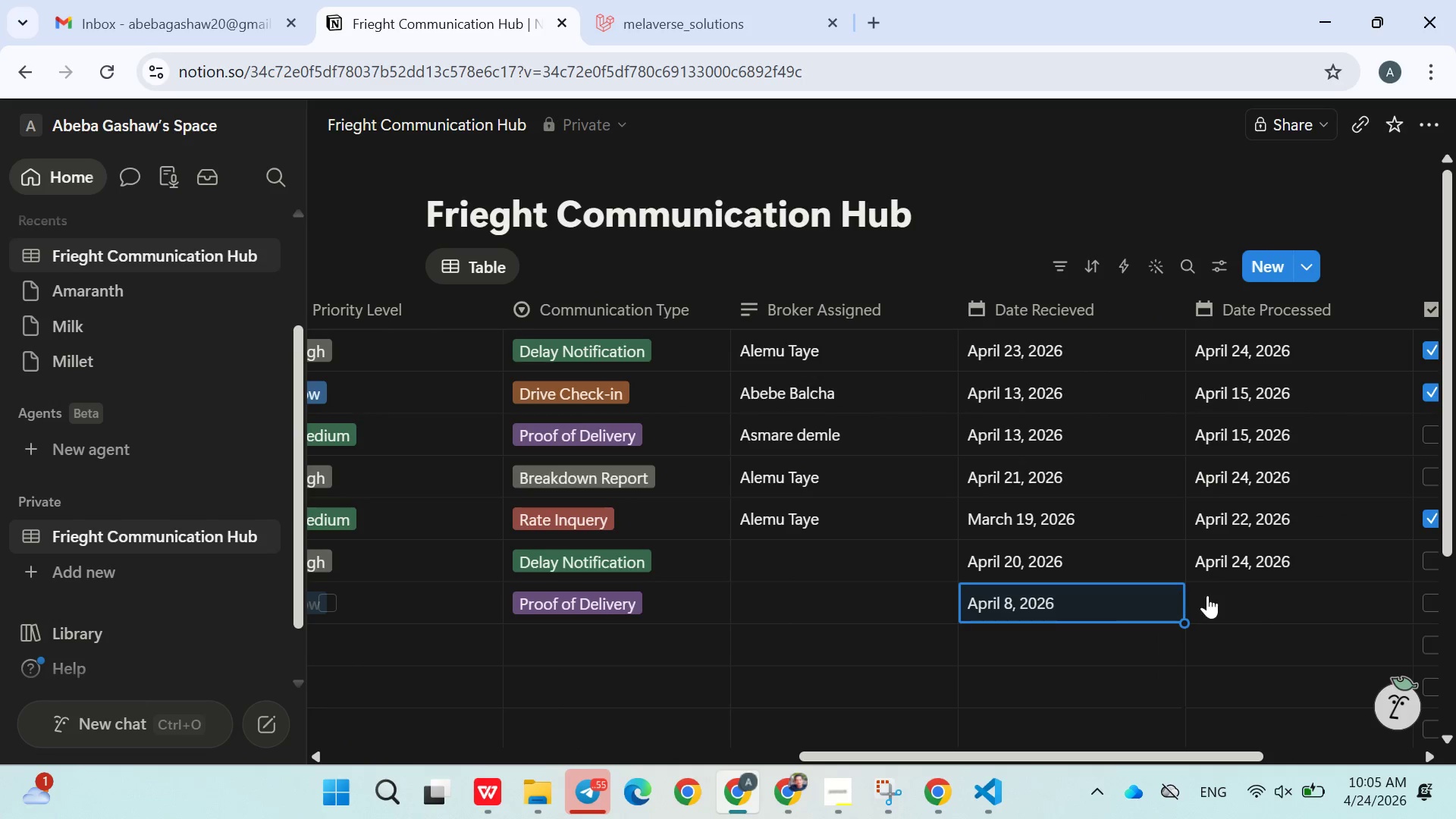 
left_click([1222, 595])
 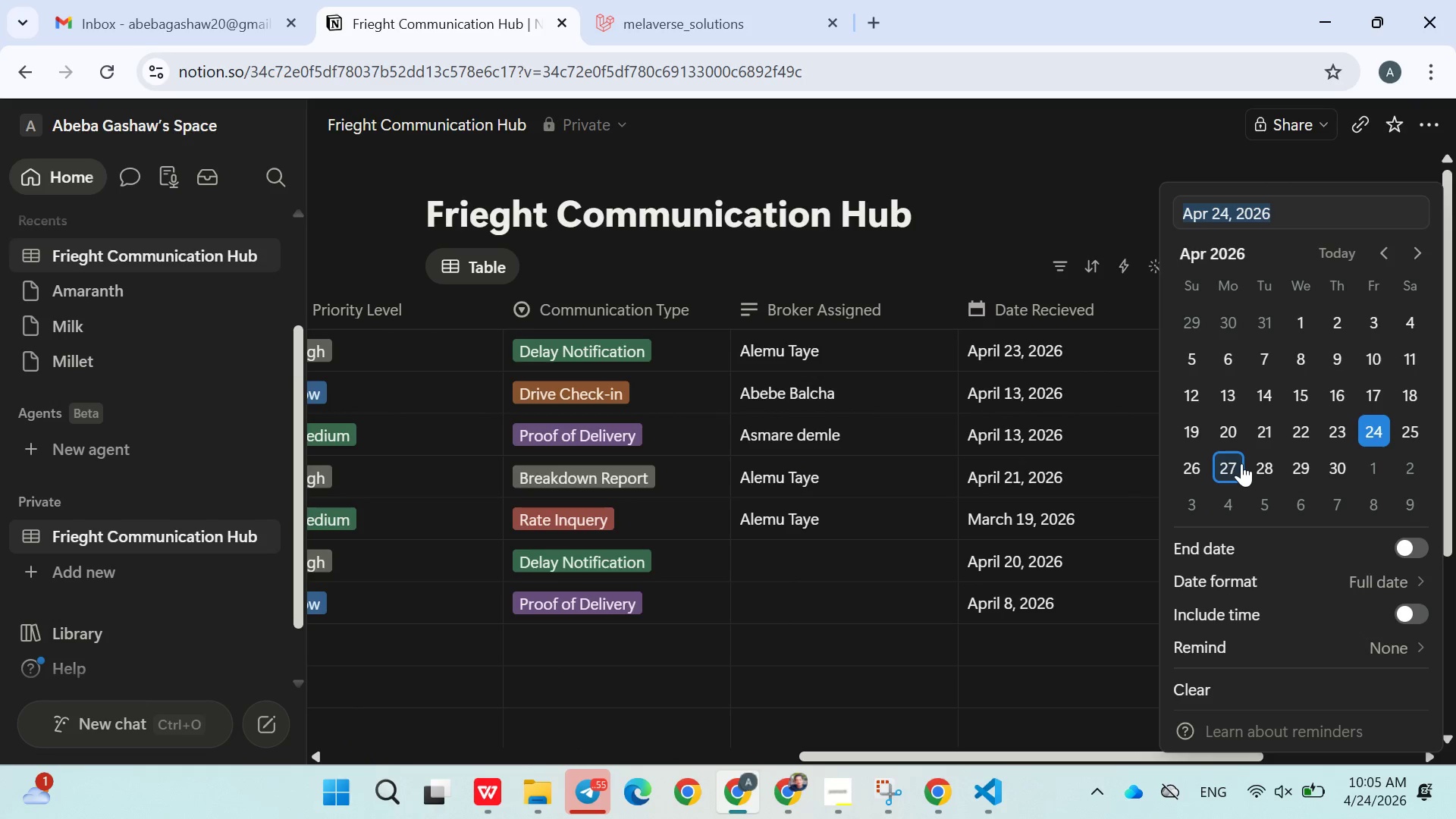 
left_click([1241, 463])
 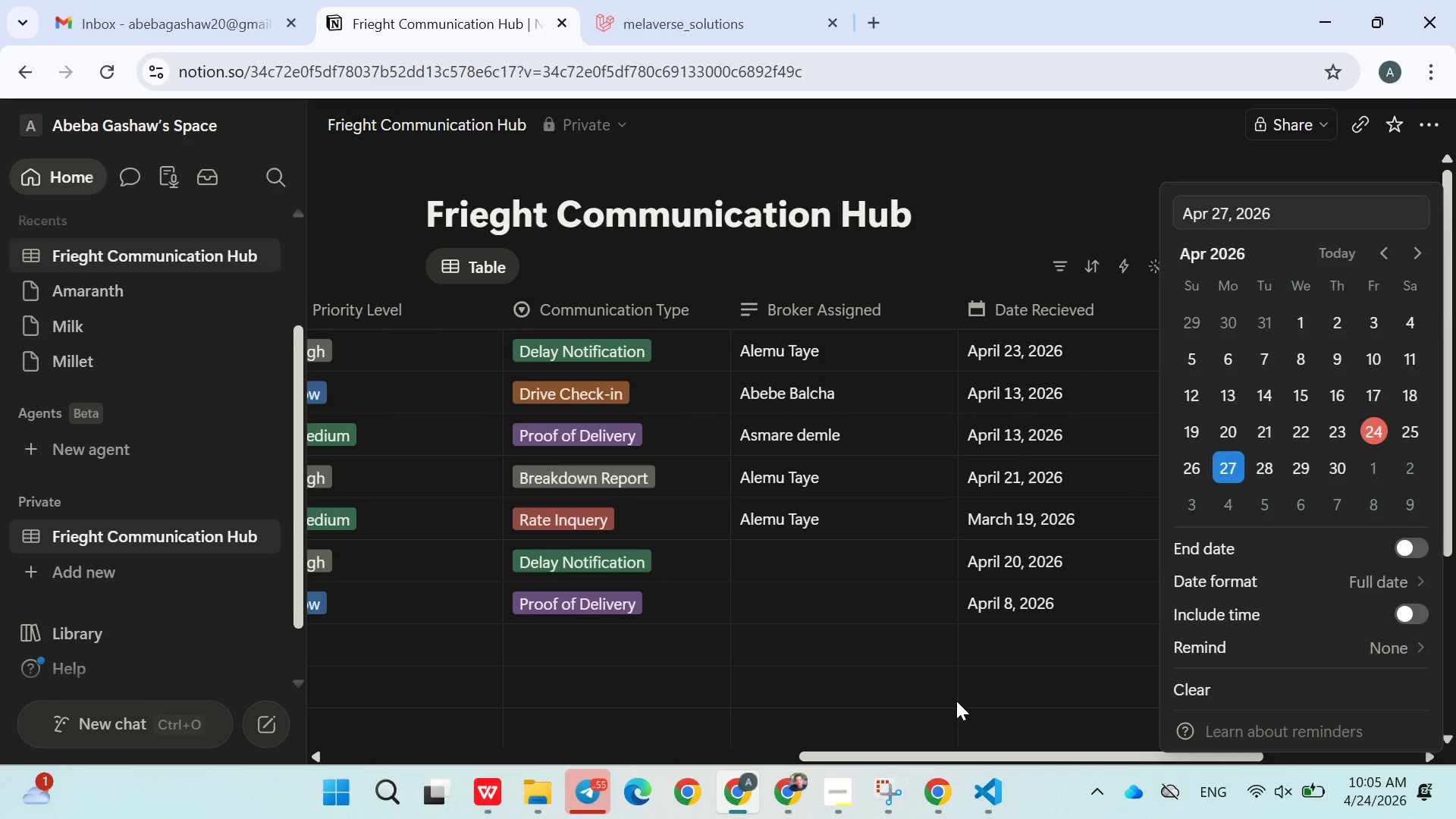 
left_click([956, 701])
 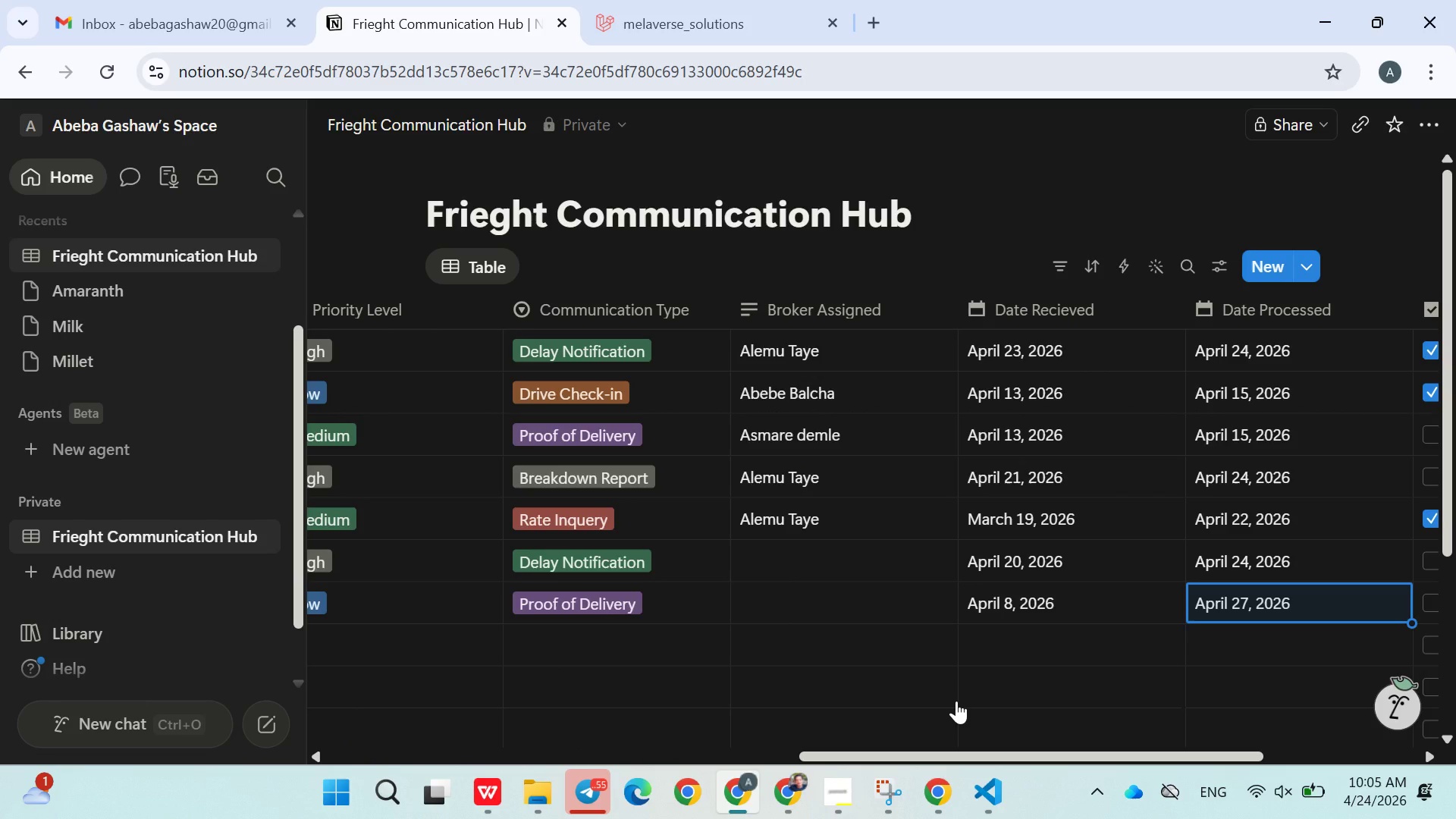 
wait(12.09)
 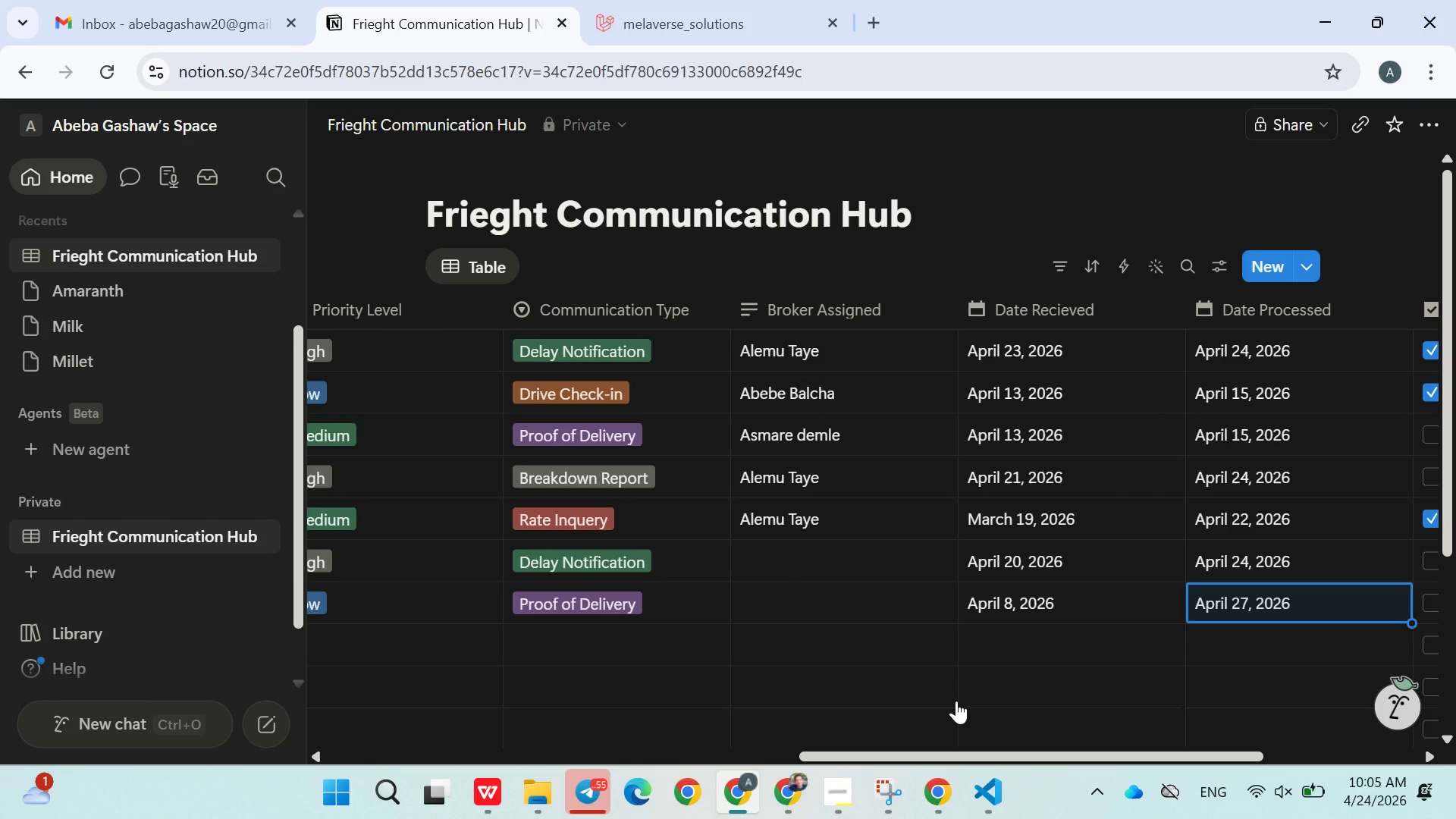 
left_click([548, 444])
 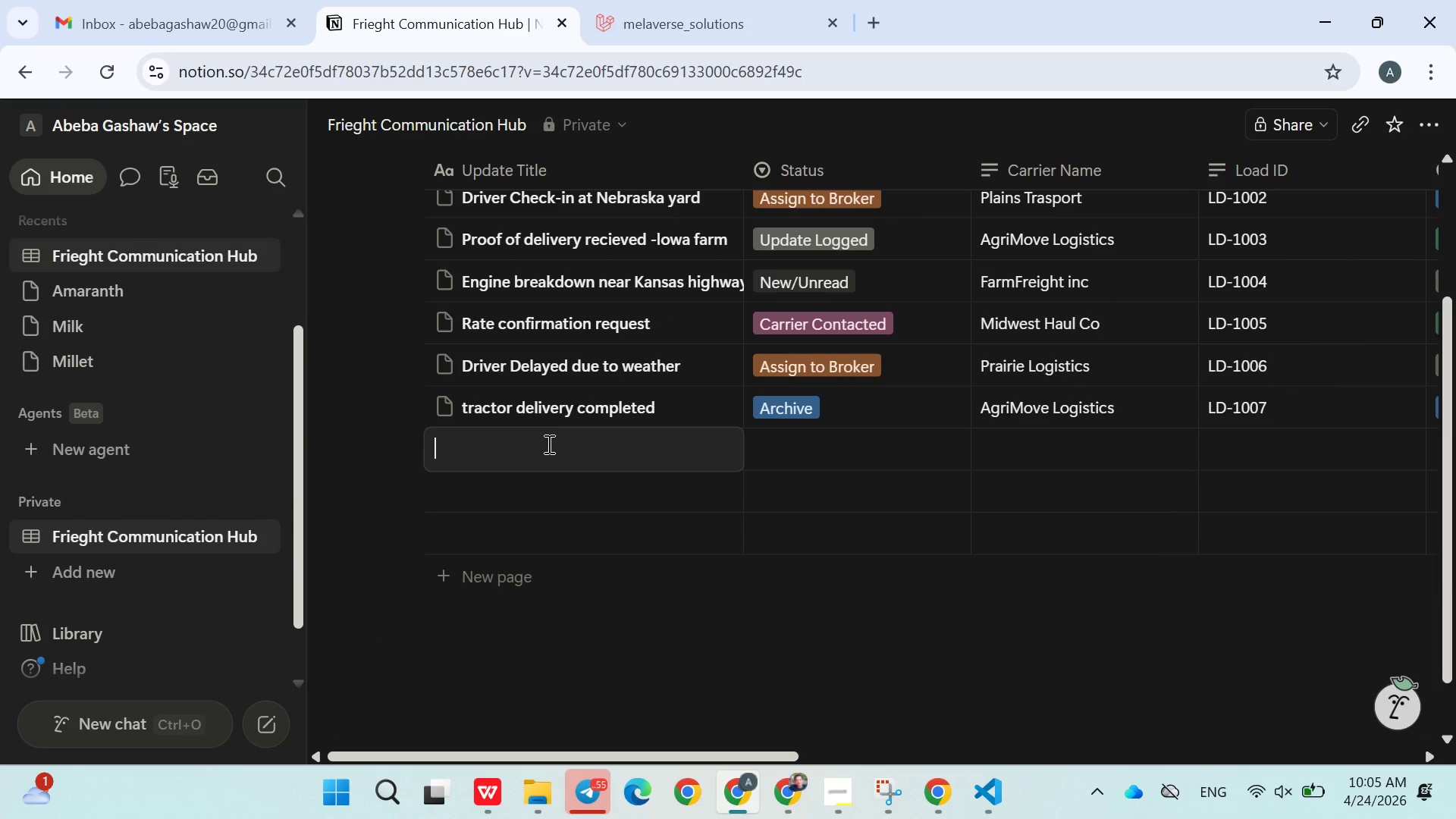 
wait(5.7)
 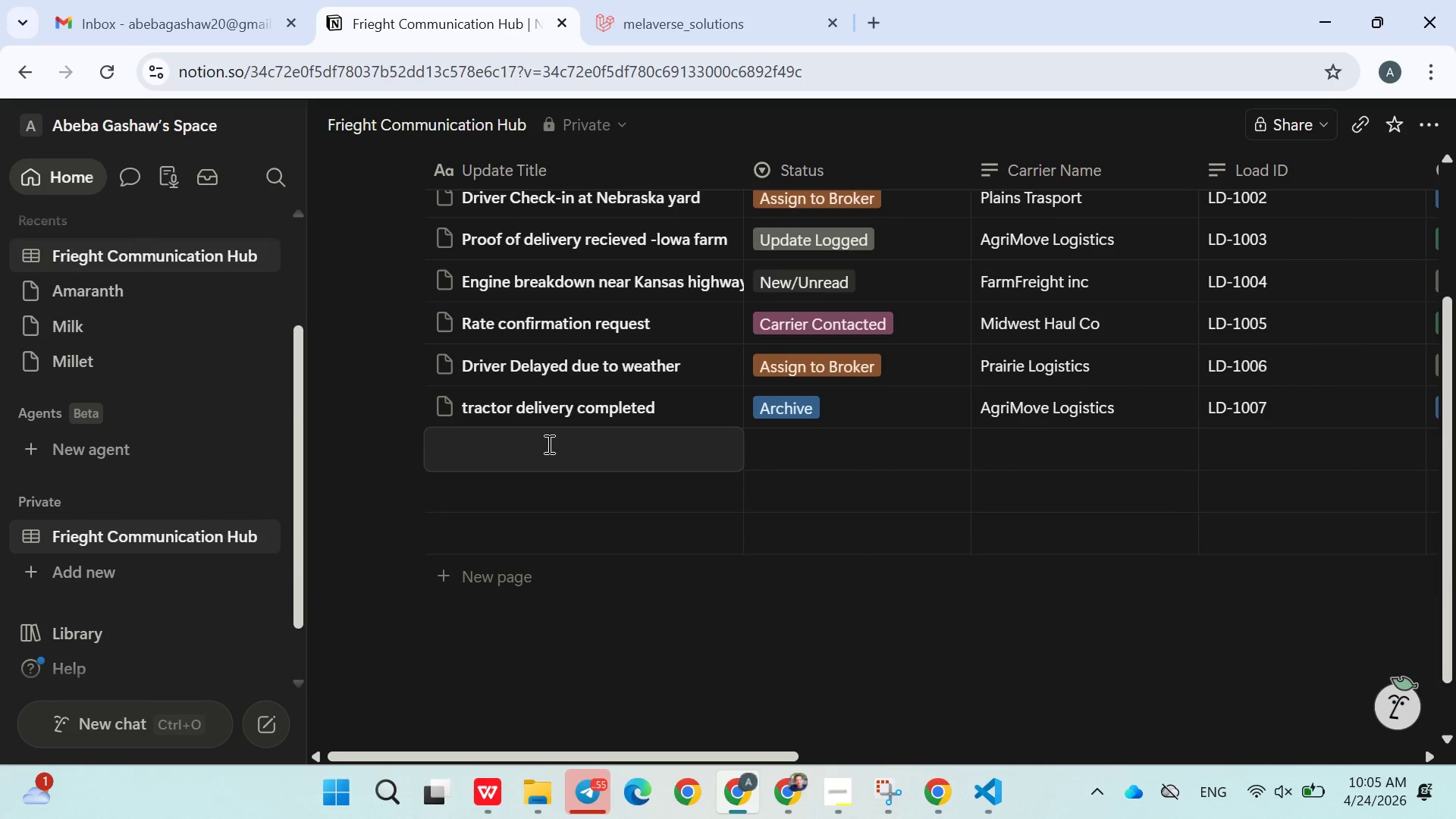 
type(e)
key(Backspace)
type(Route)
 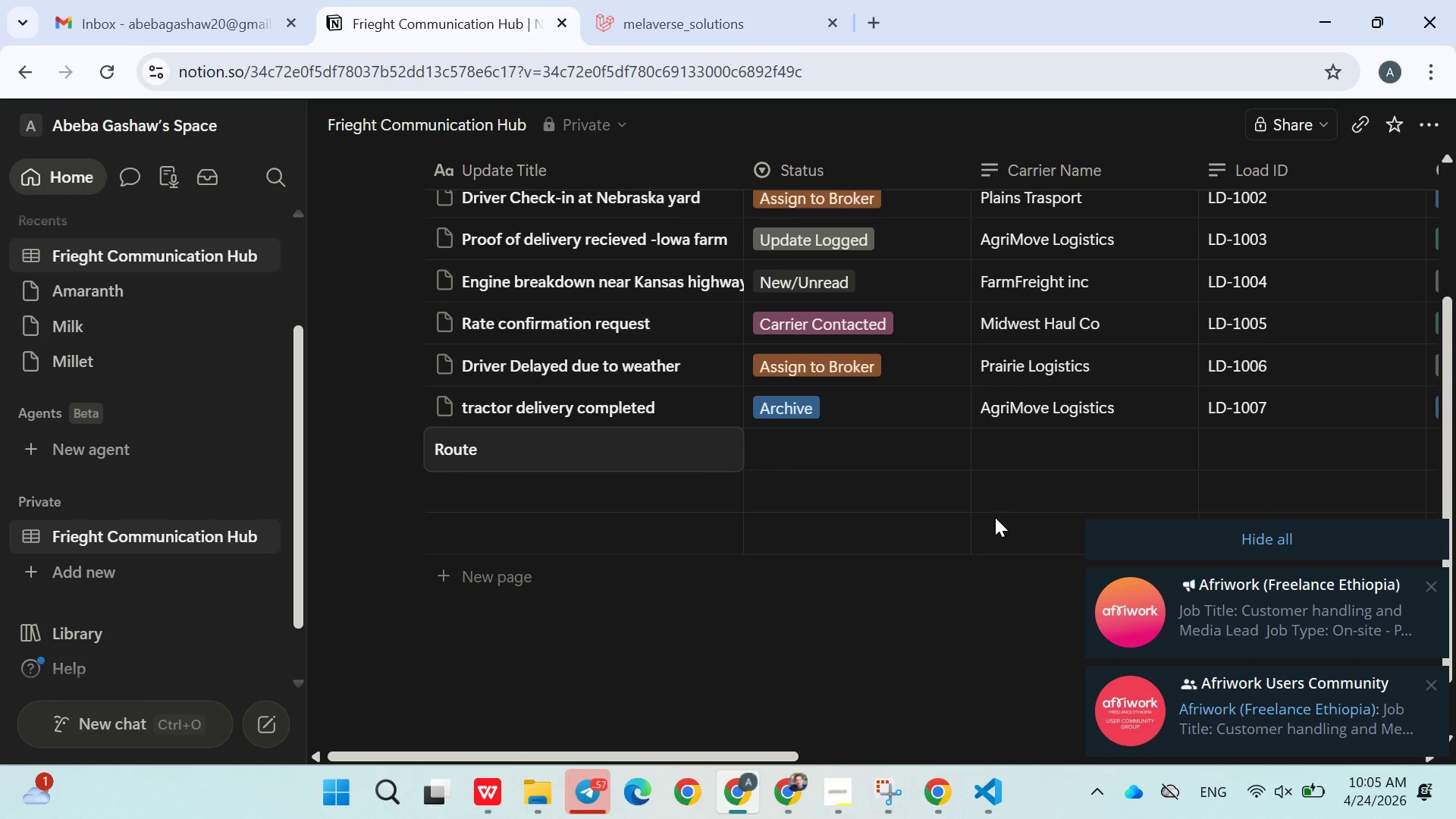 
left_click([1193, 531])
 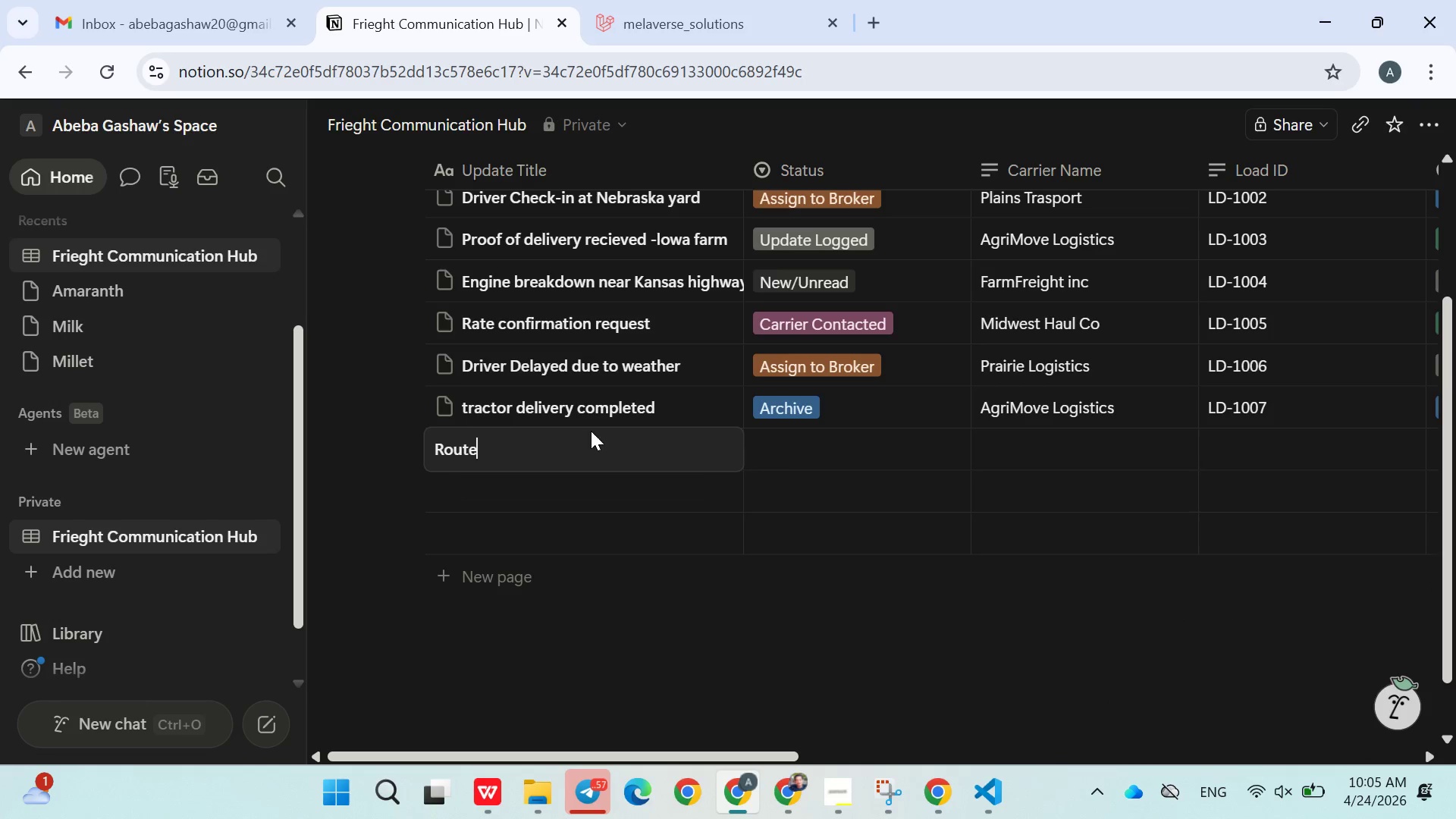 
type( diver)
 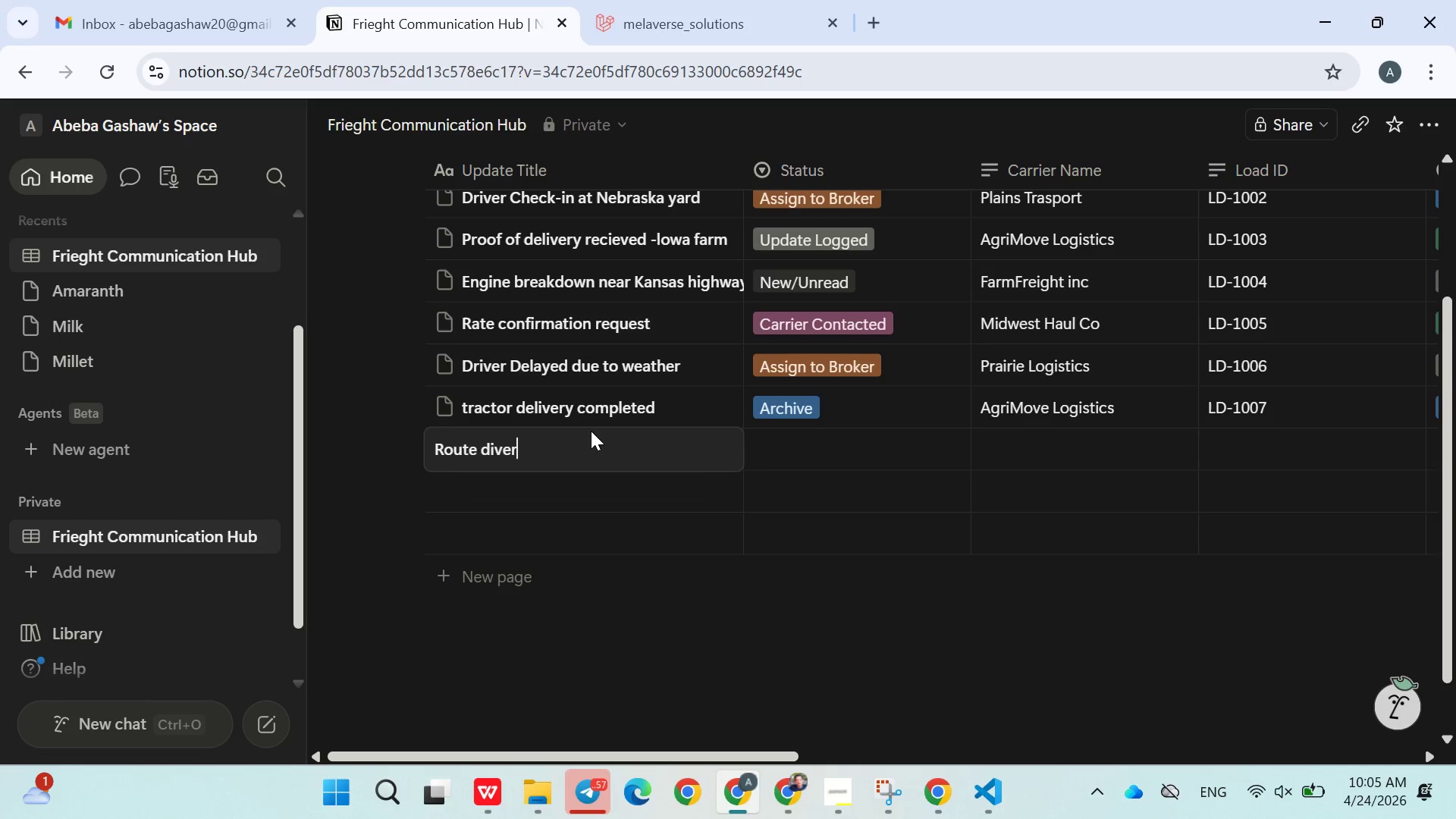 
type(sion due to road closure)
 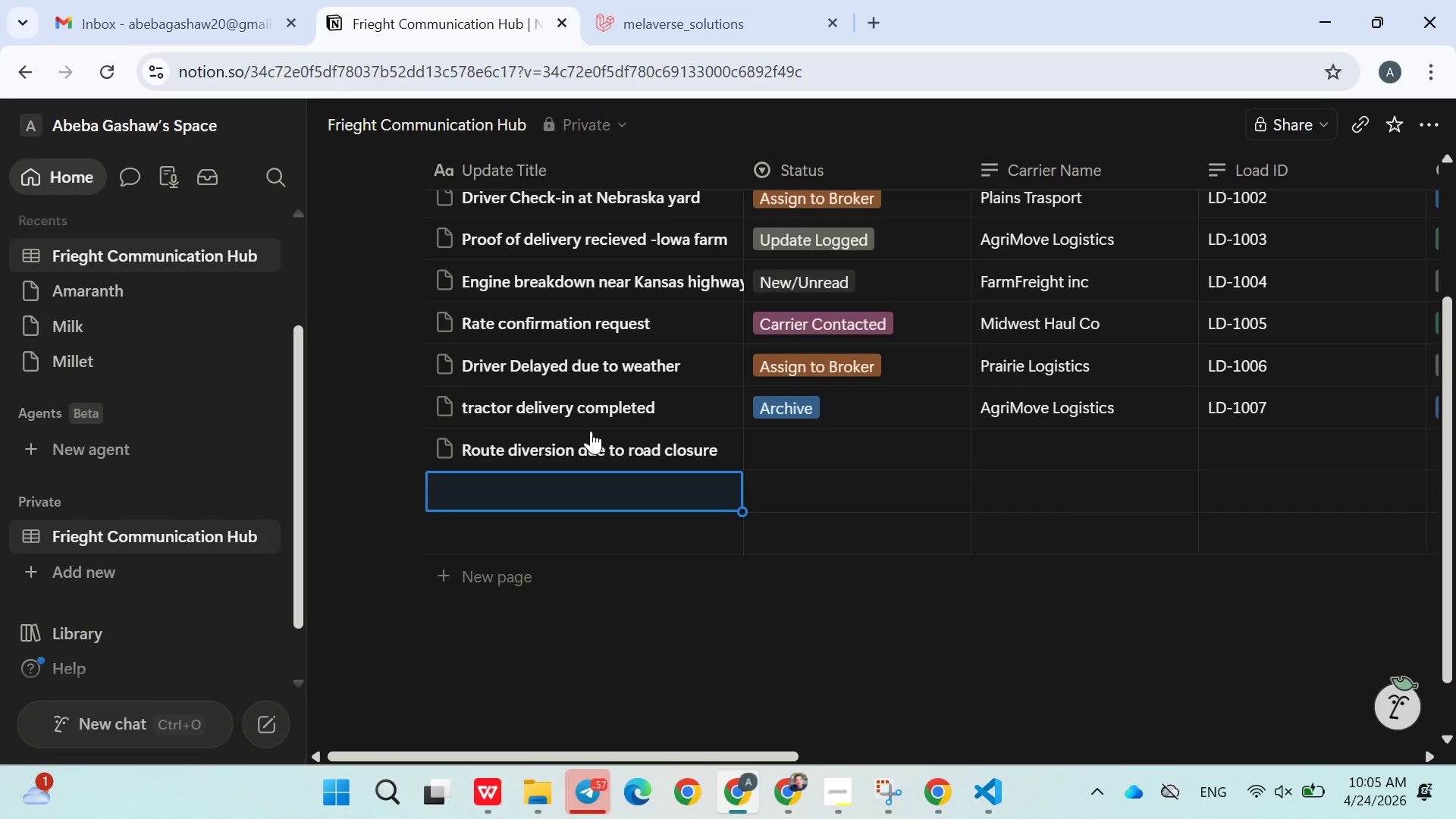 
key(Enter)
 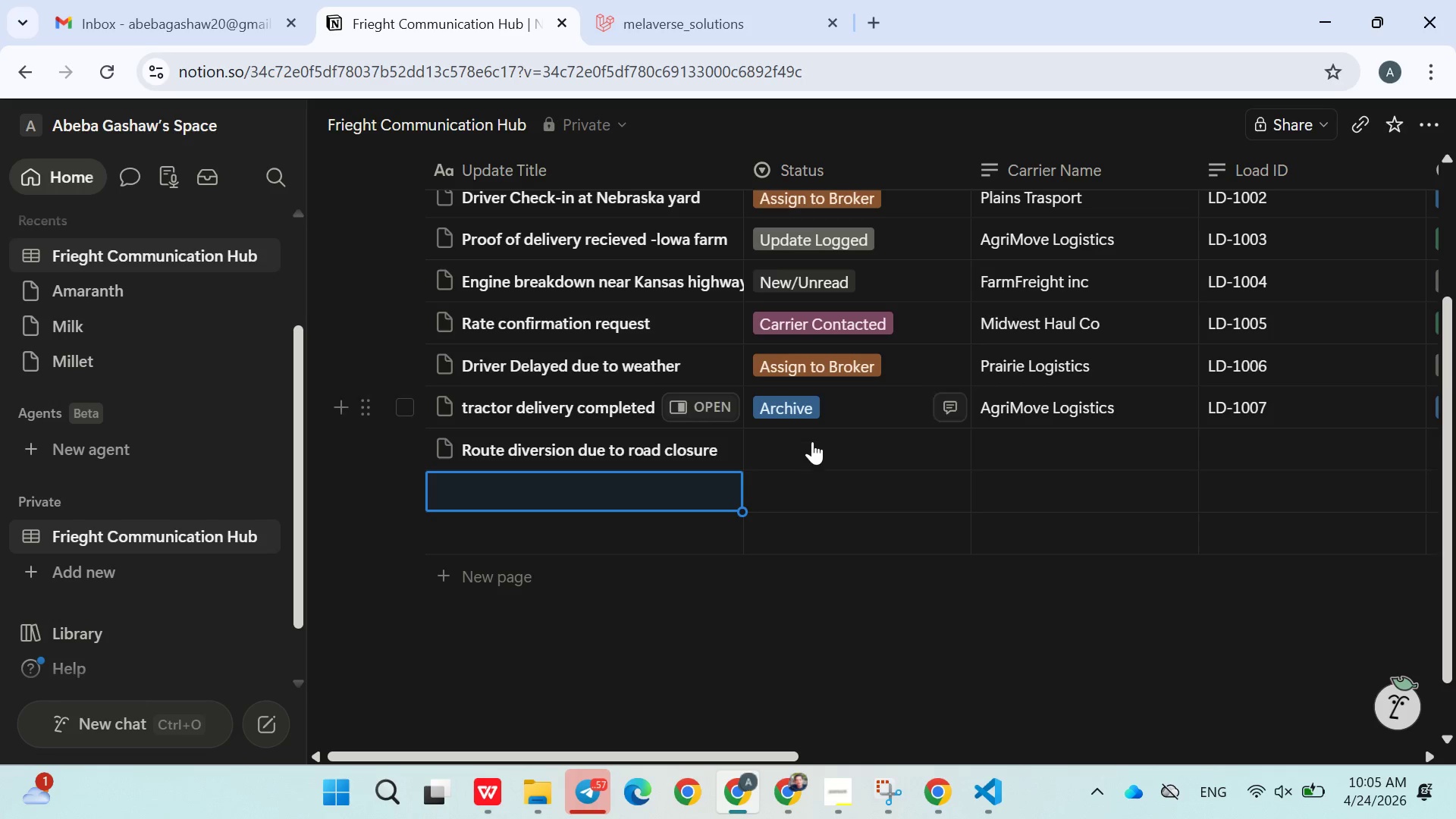 
left_click([812, 463])
 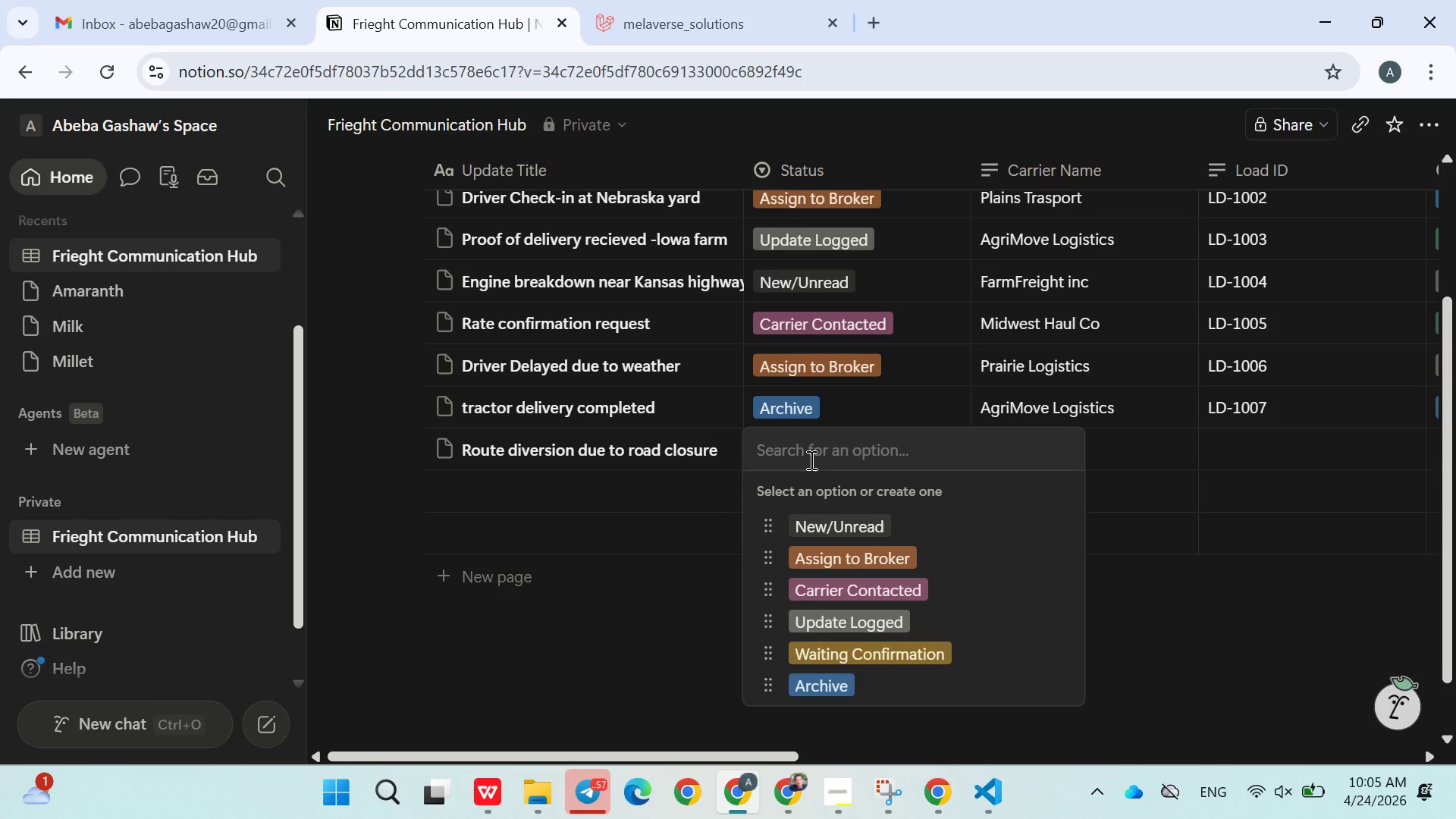 
wait(6.3)
 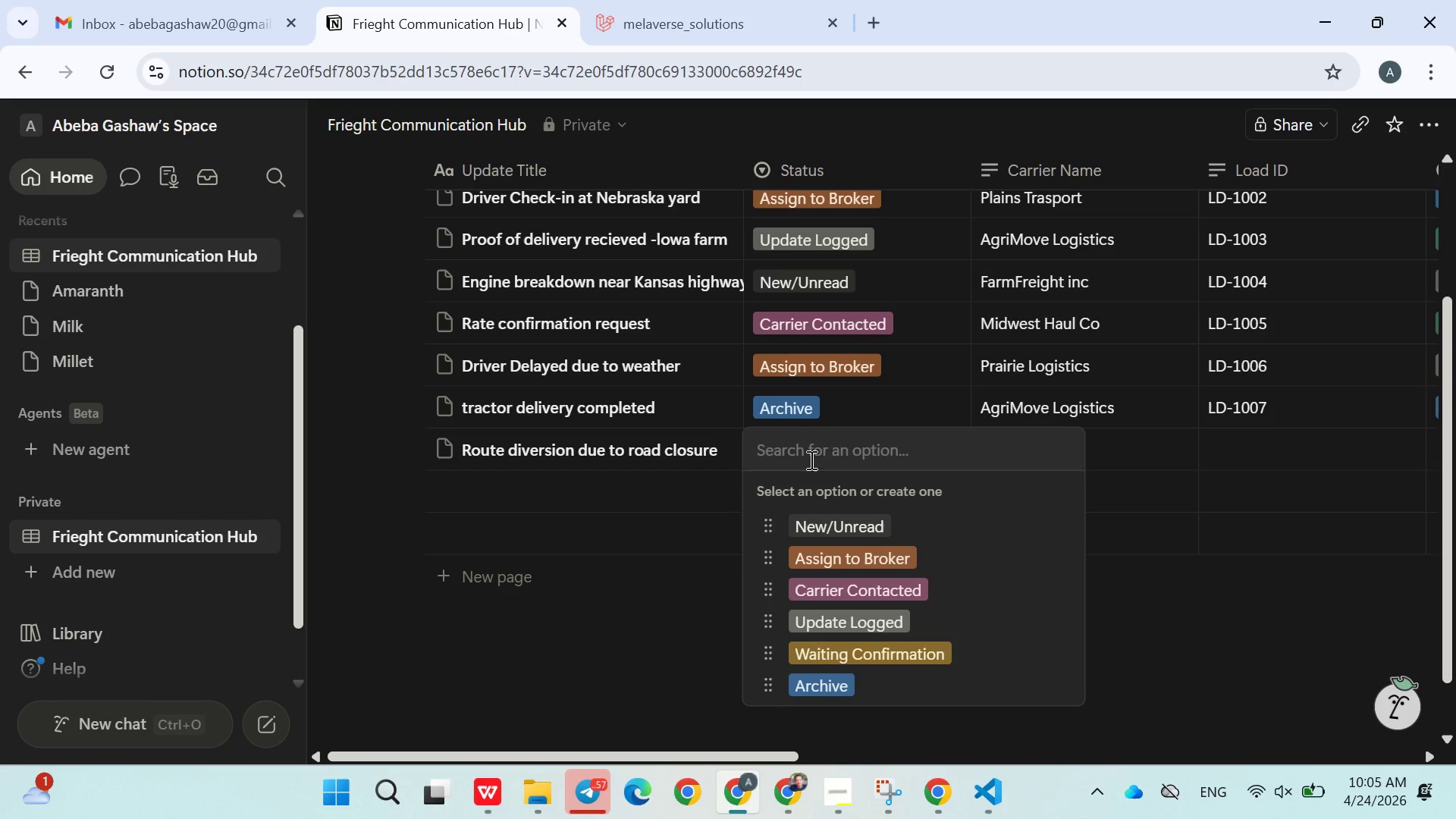 
left_click([852, 594])
 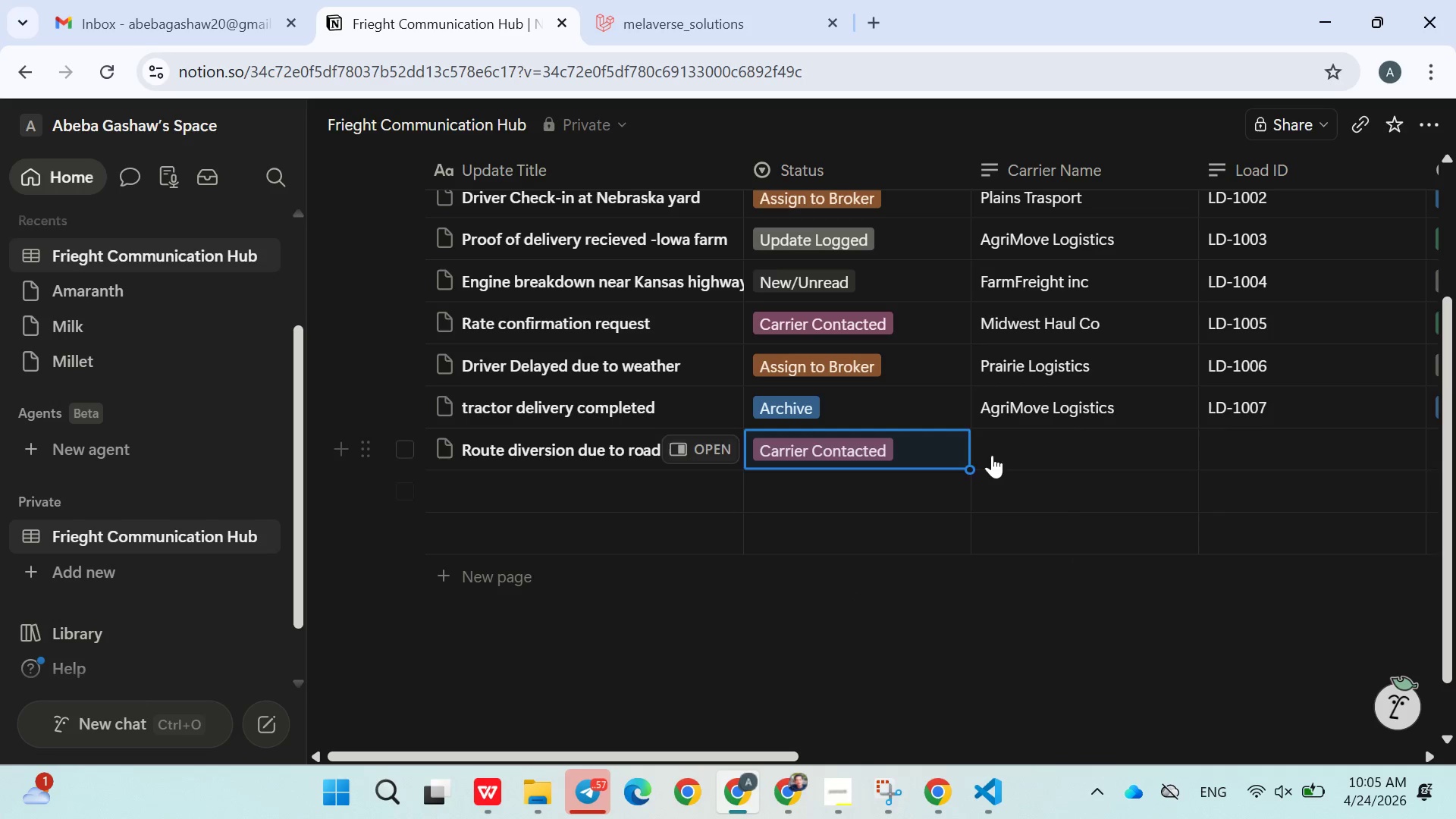 
left_click([993, 455])
 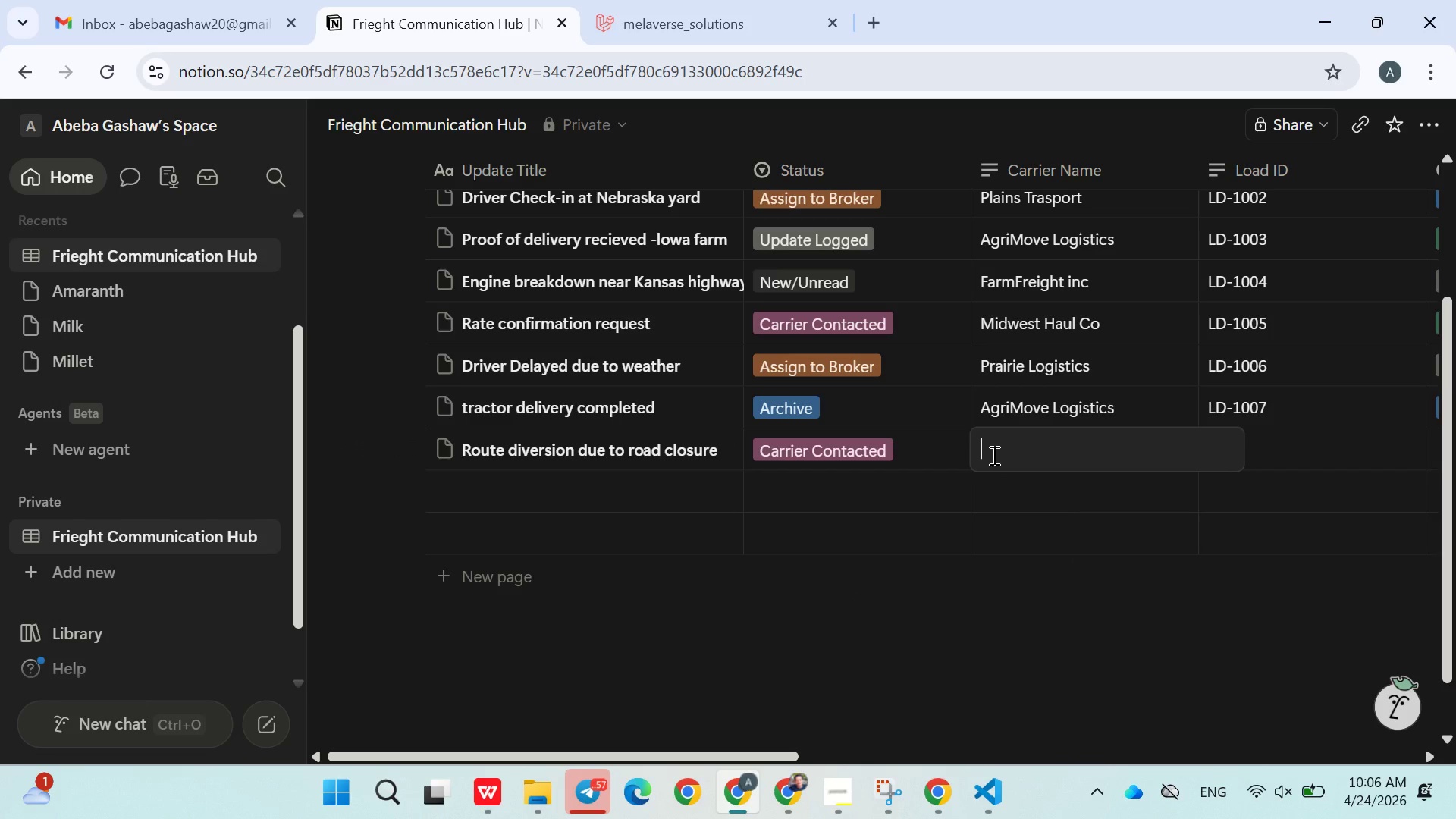 
type(plains trasport)
 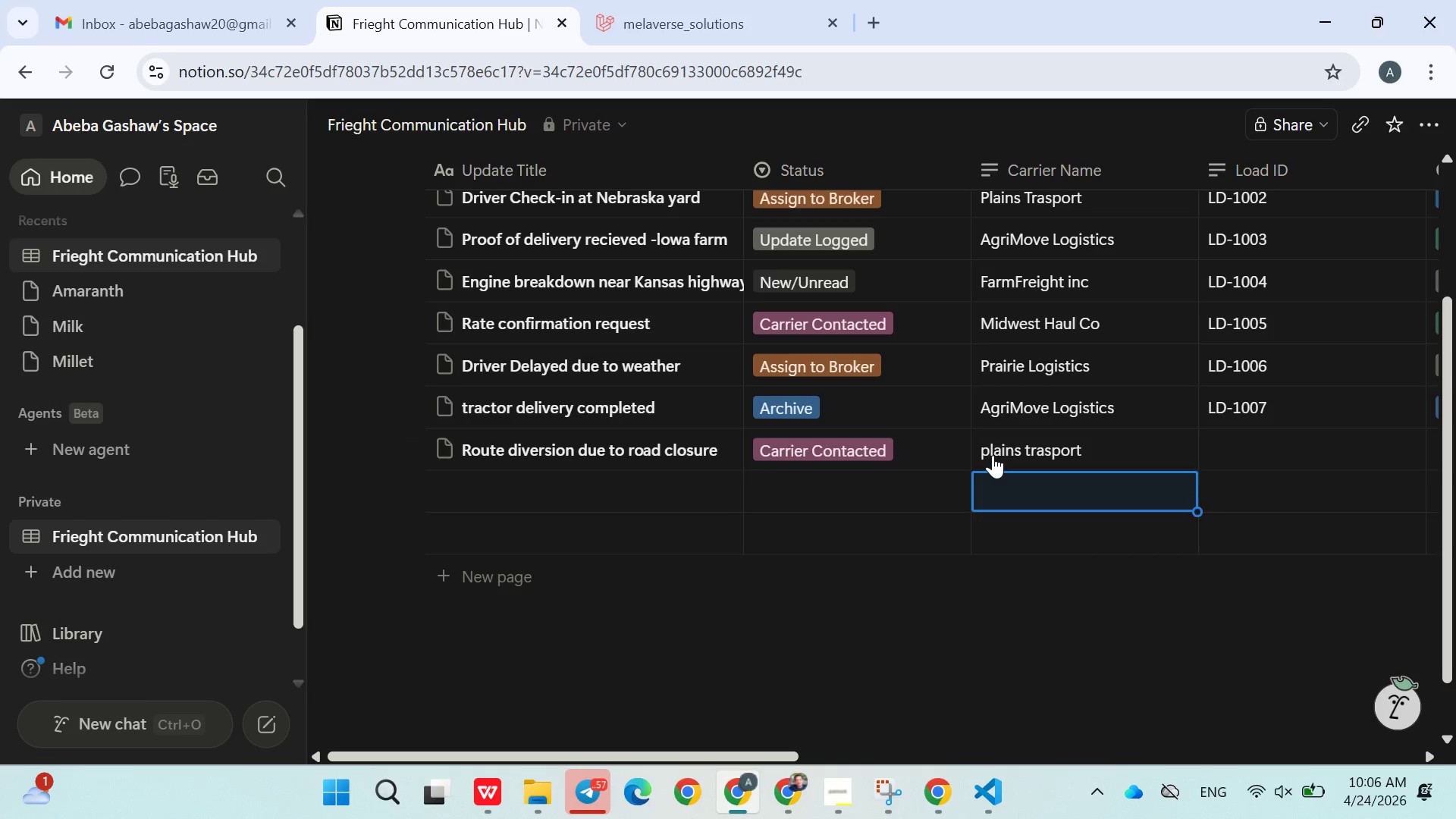 
key(Enter)
 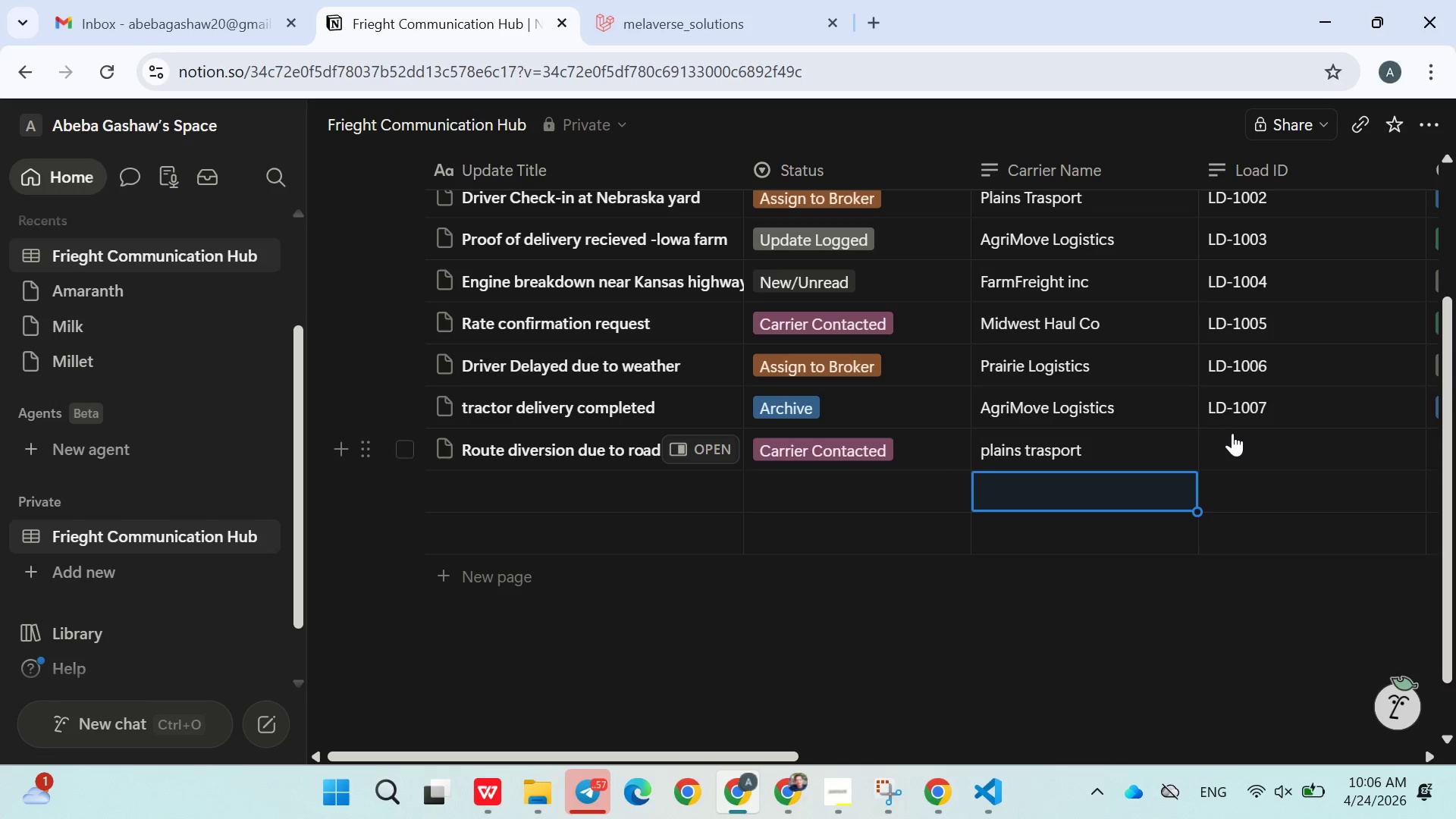 
left_click([1235, 438])
 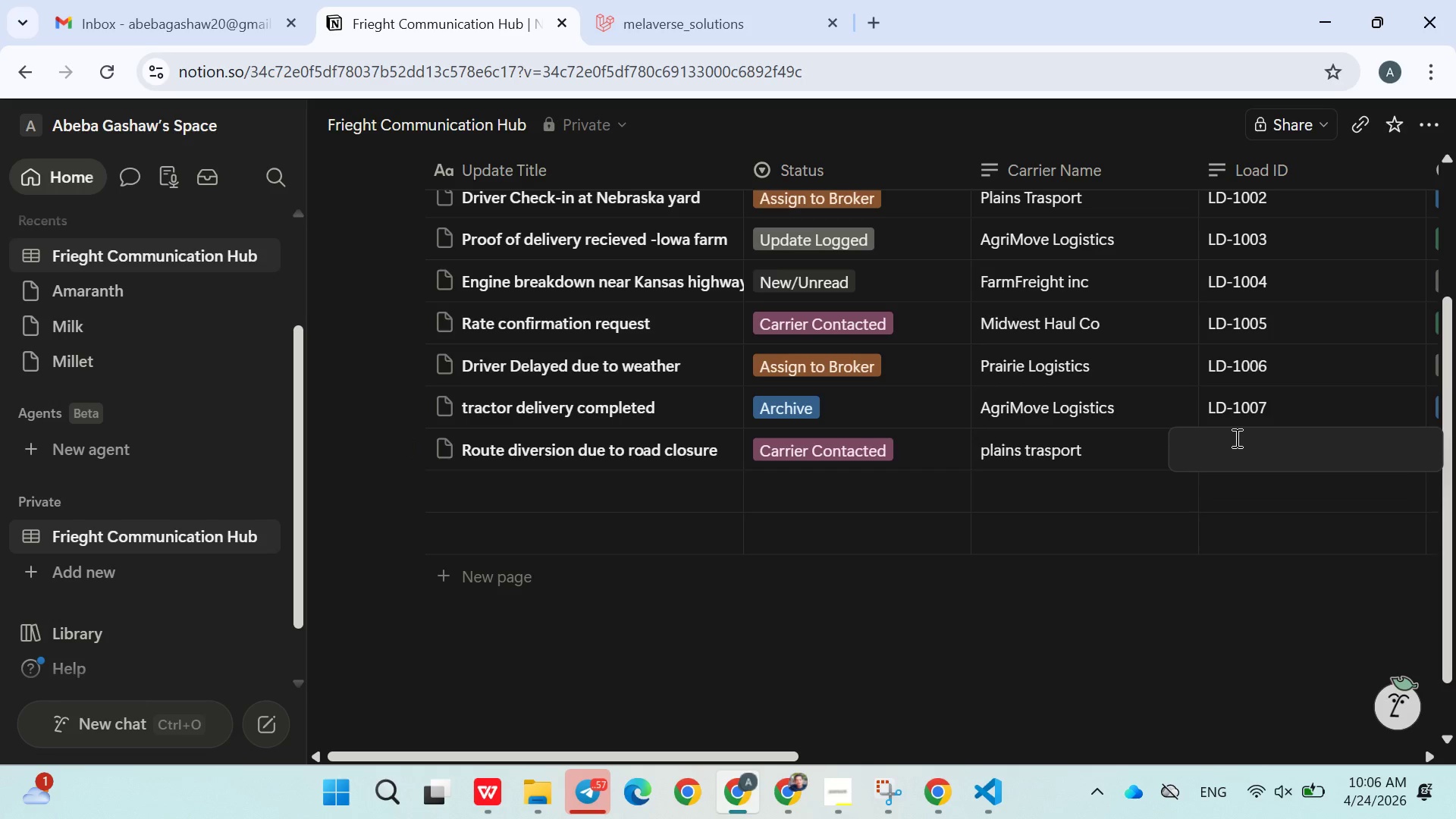 
type(LD-1008)
 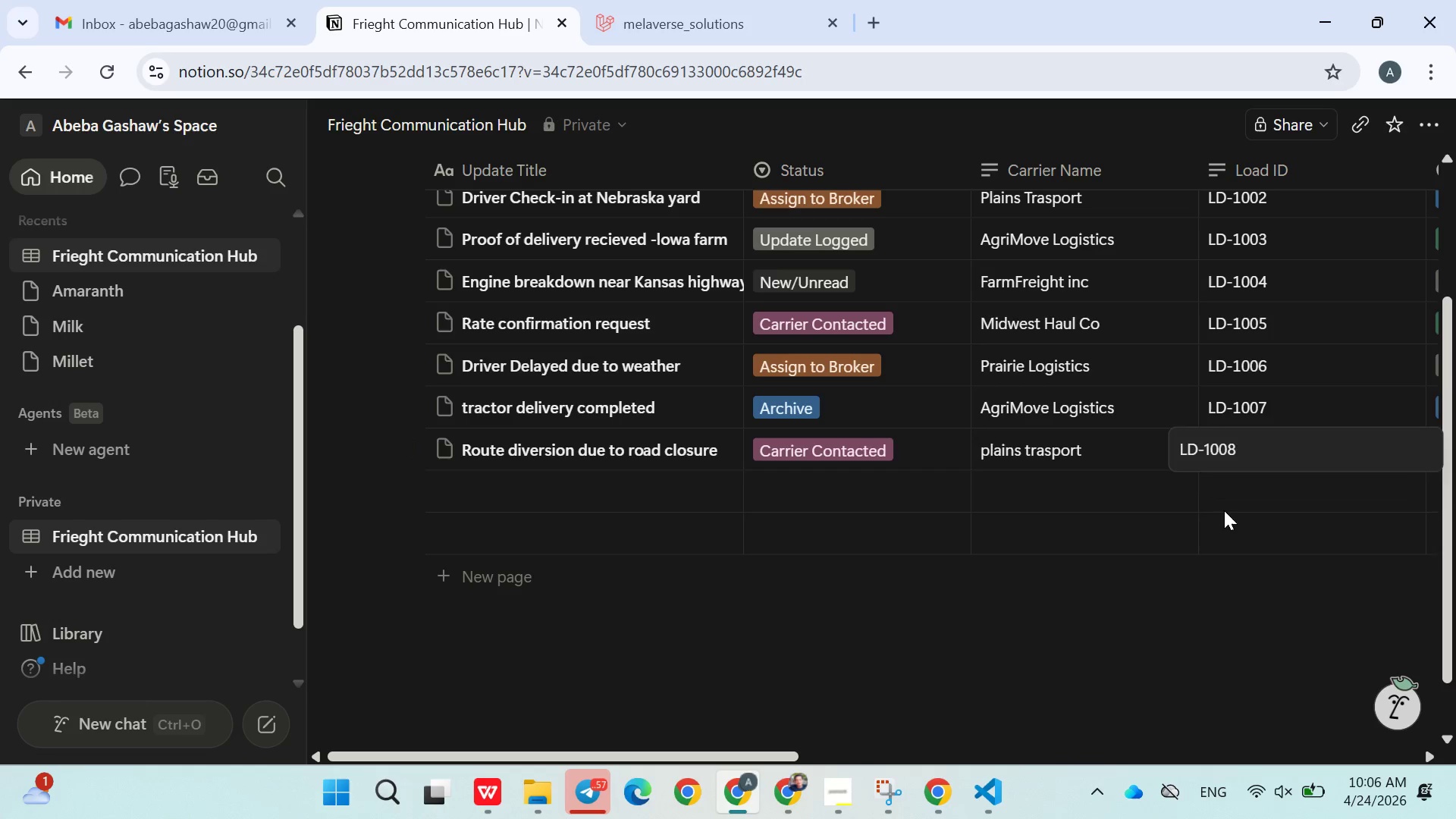 
left_click([1224, 510])
 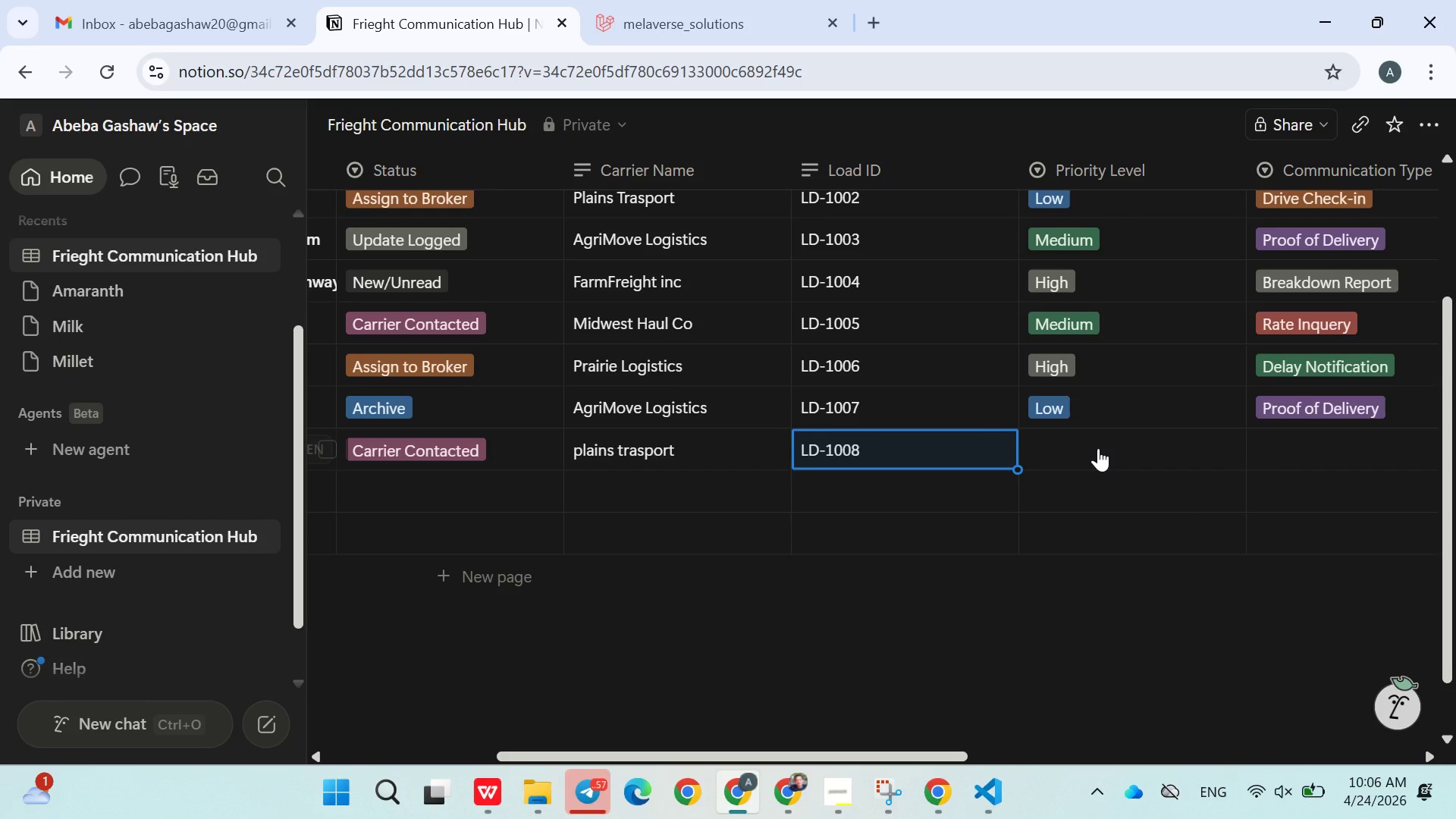 
wait(5.94)
 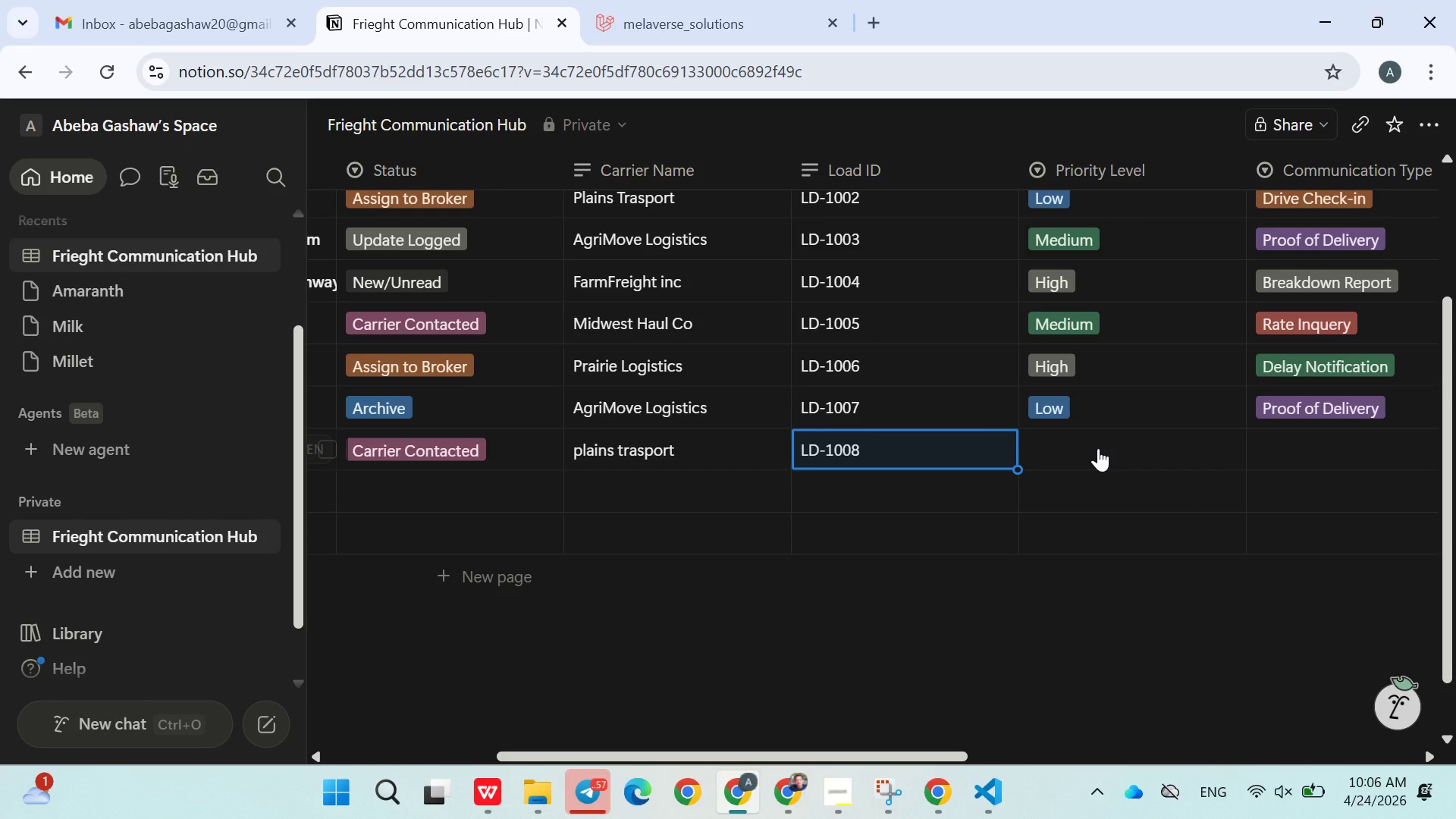 
left_click([1098, 448])
 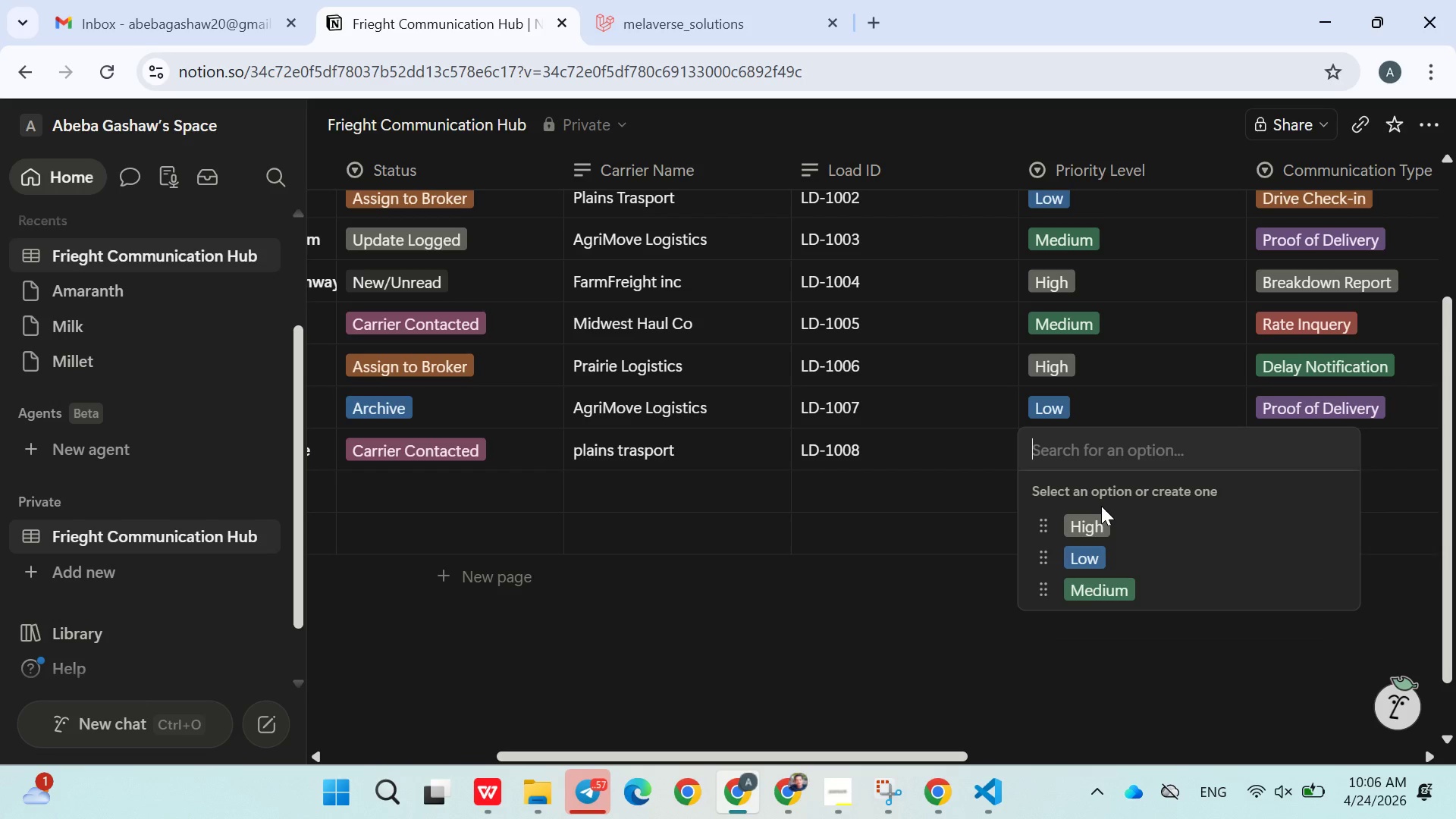 
left_click([1087, 534])
 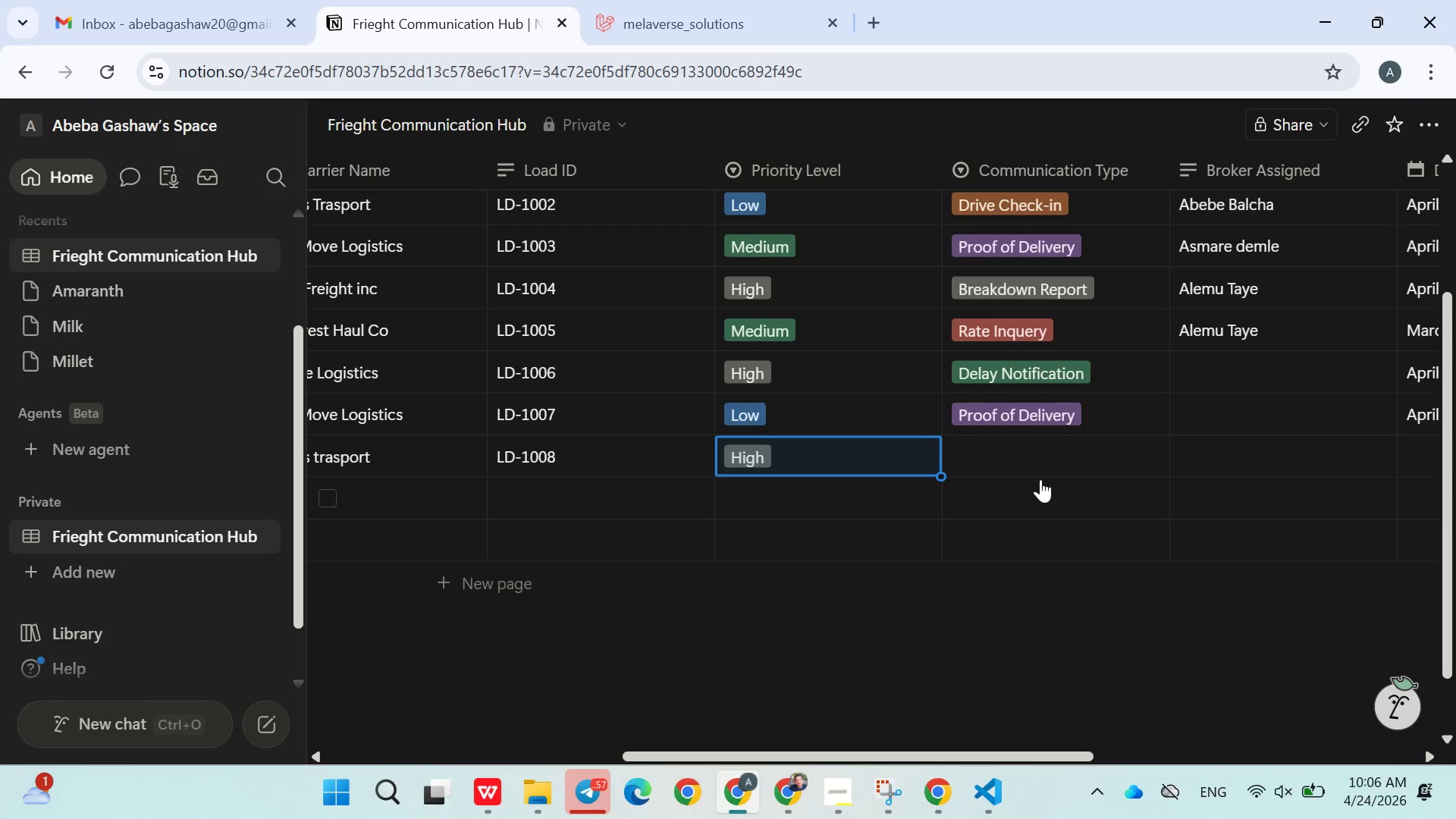 
left_click([1034, 458])
 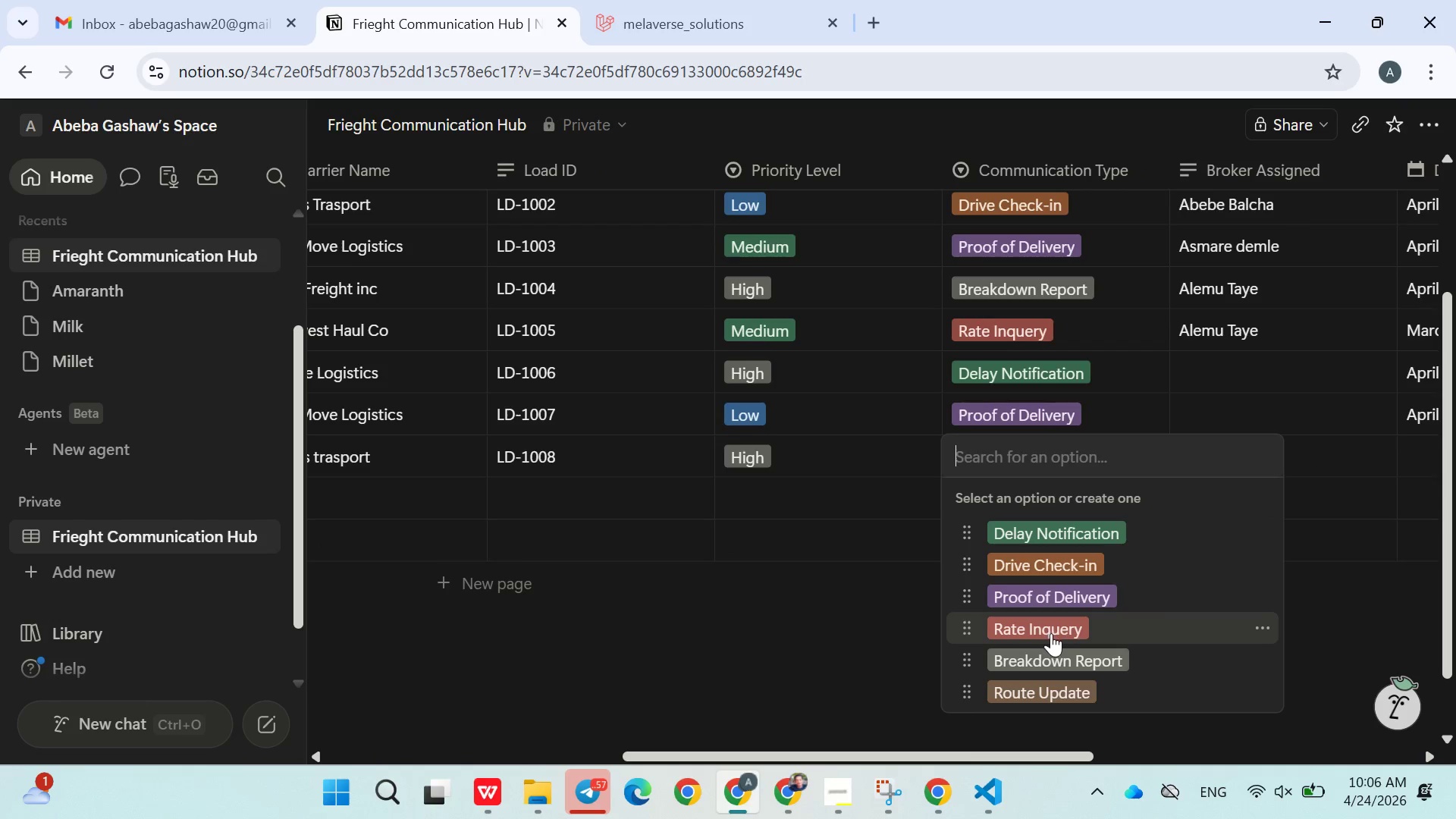 
left_click([1060, 697])
 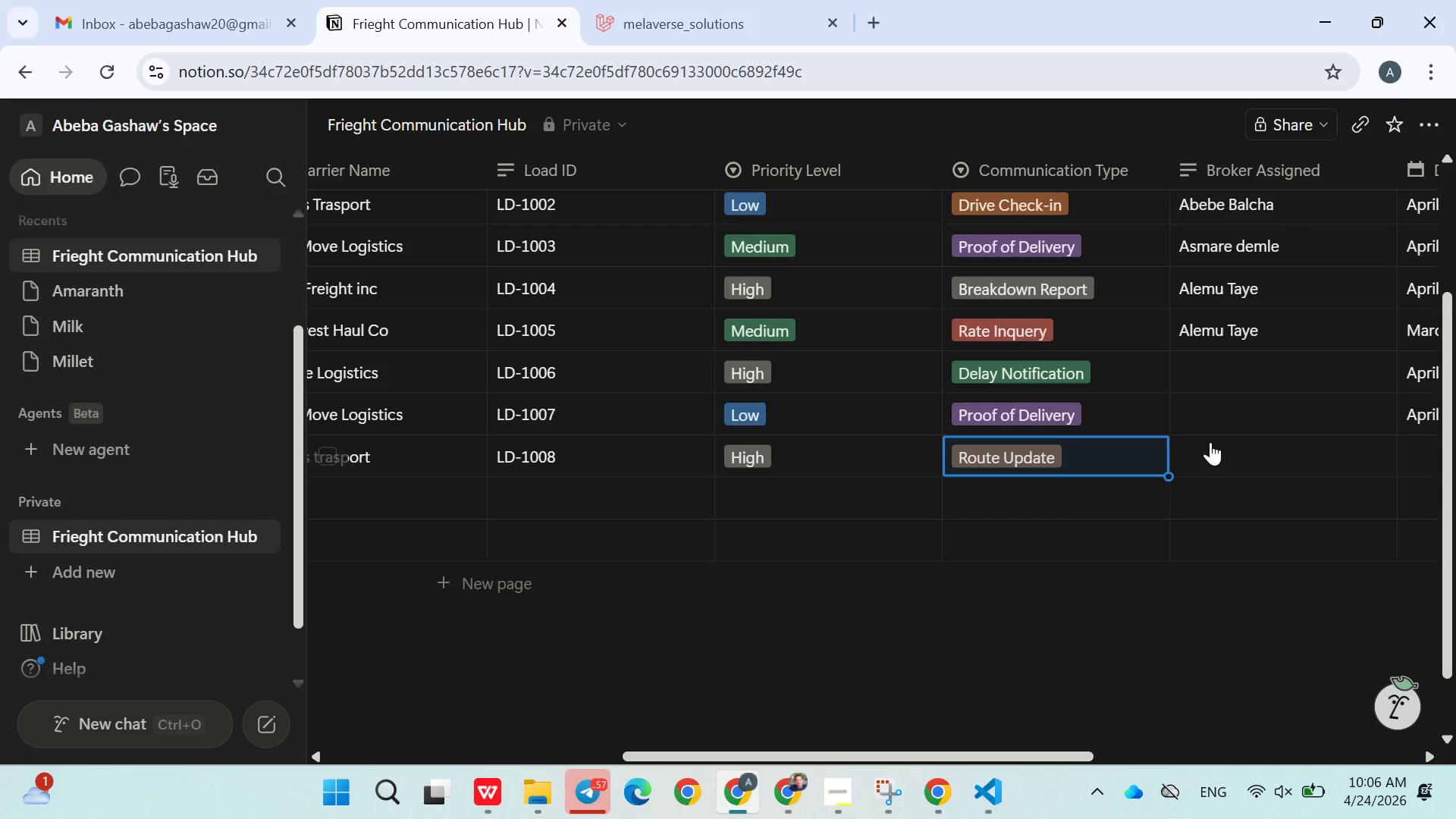 
left_click([1211, 444])
 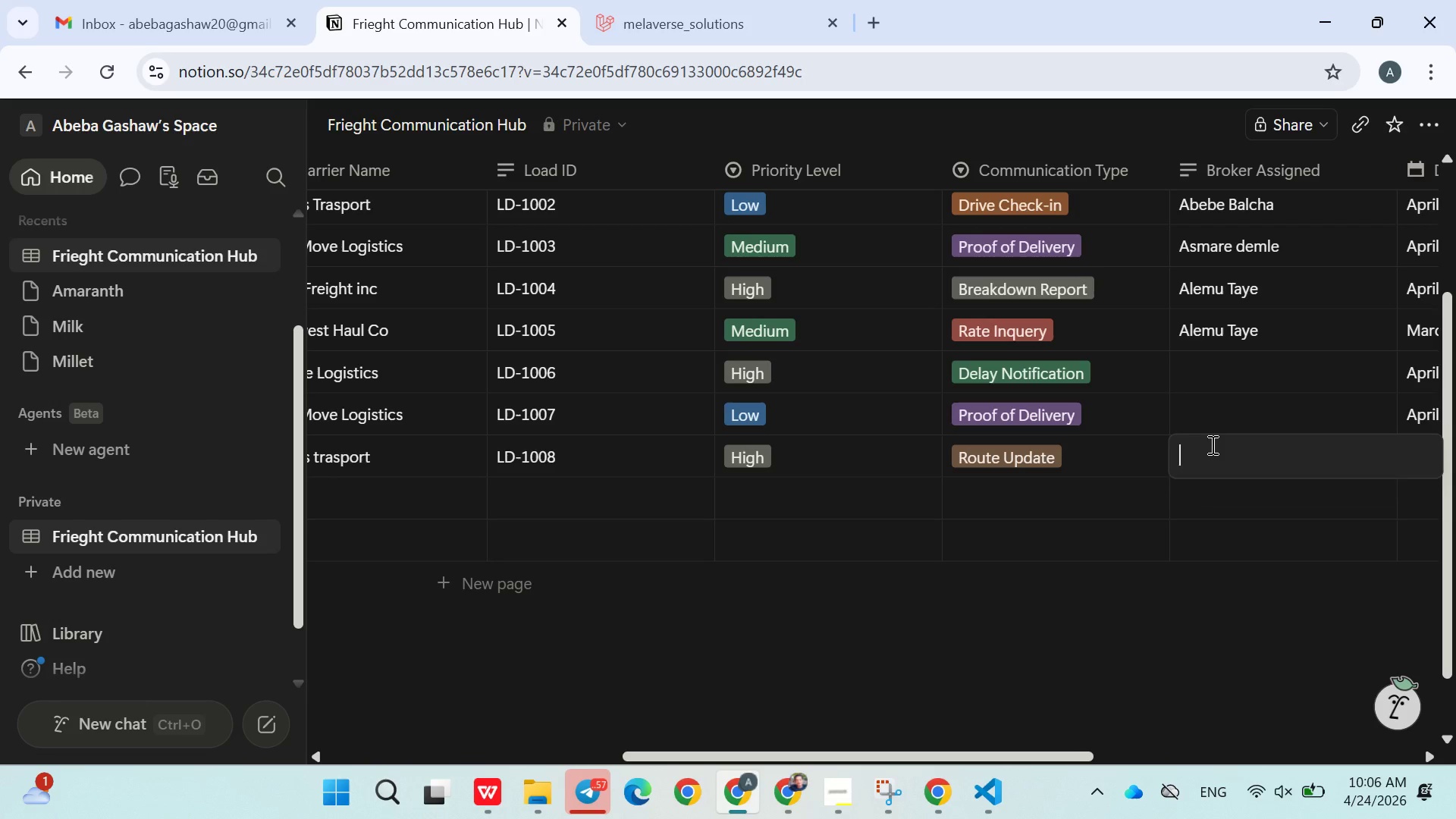 
left_click([1126, 512])
 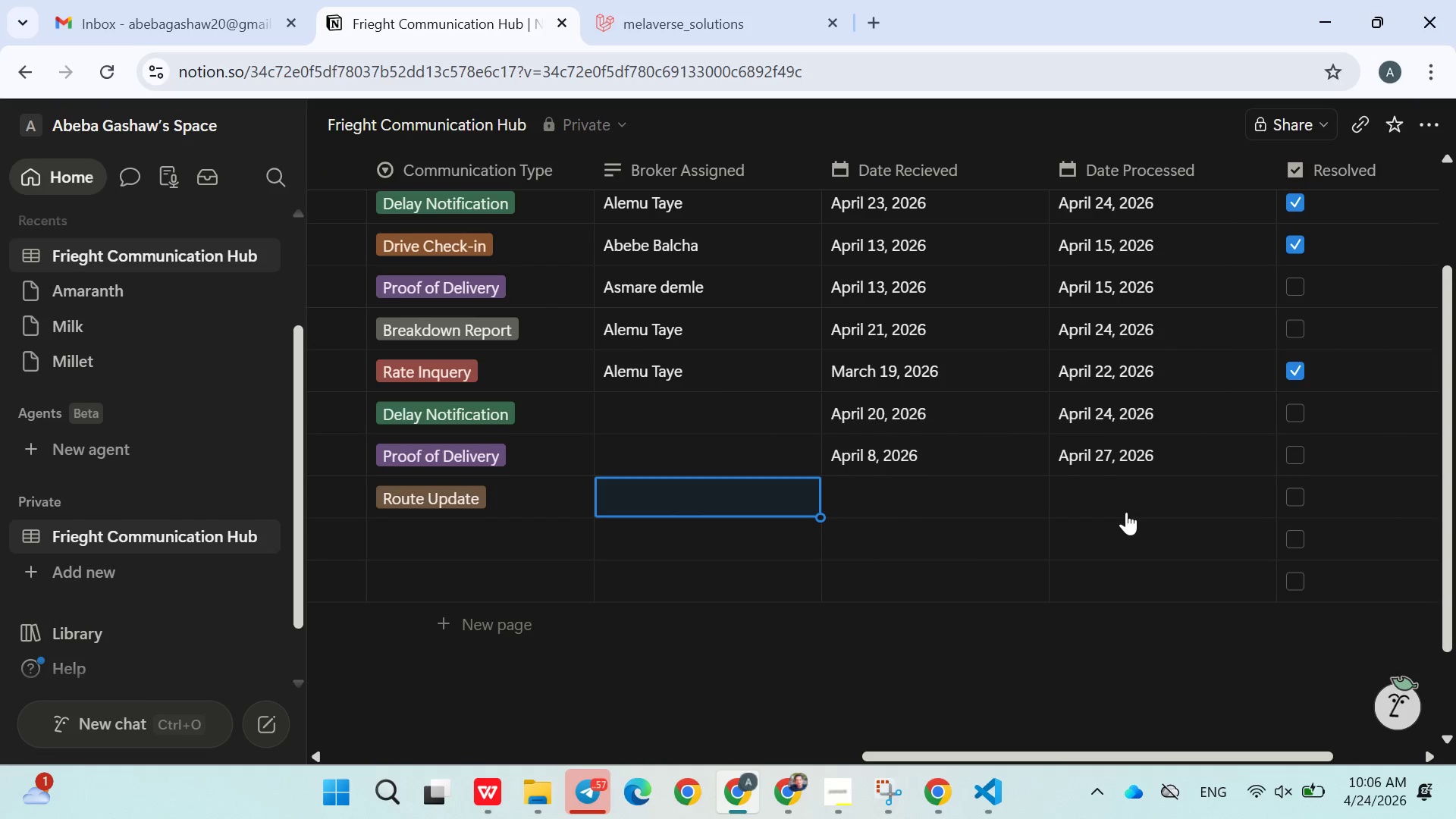 
left_click([934, 494])
 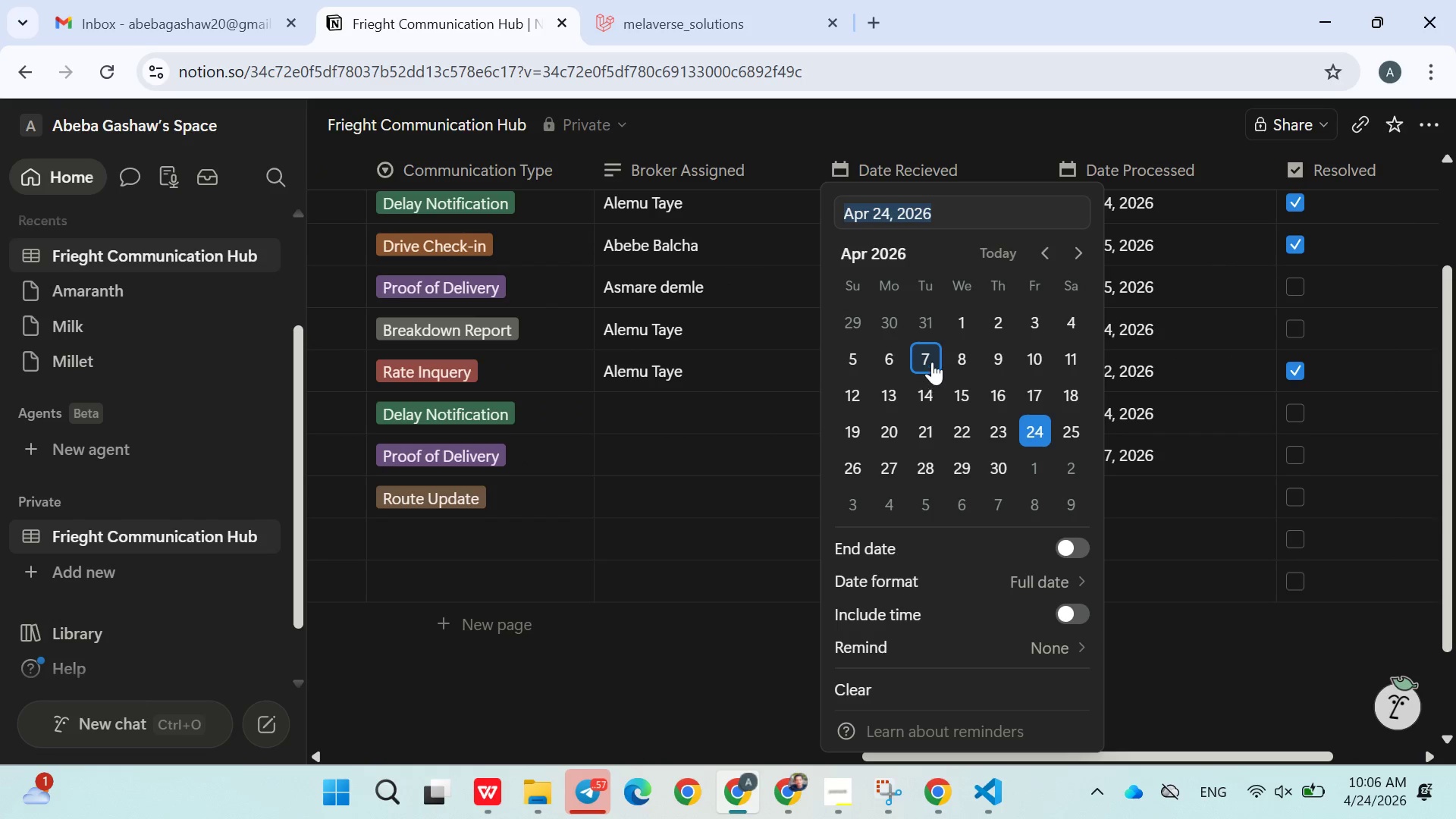 
left_click([932, 361])
 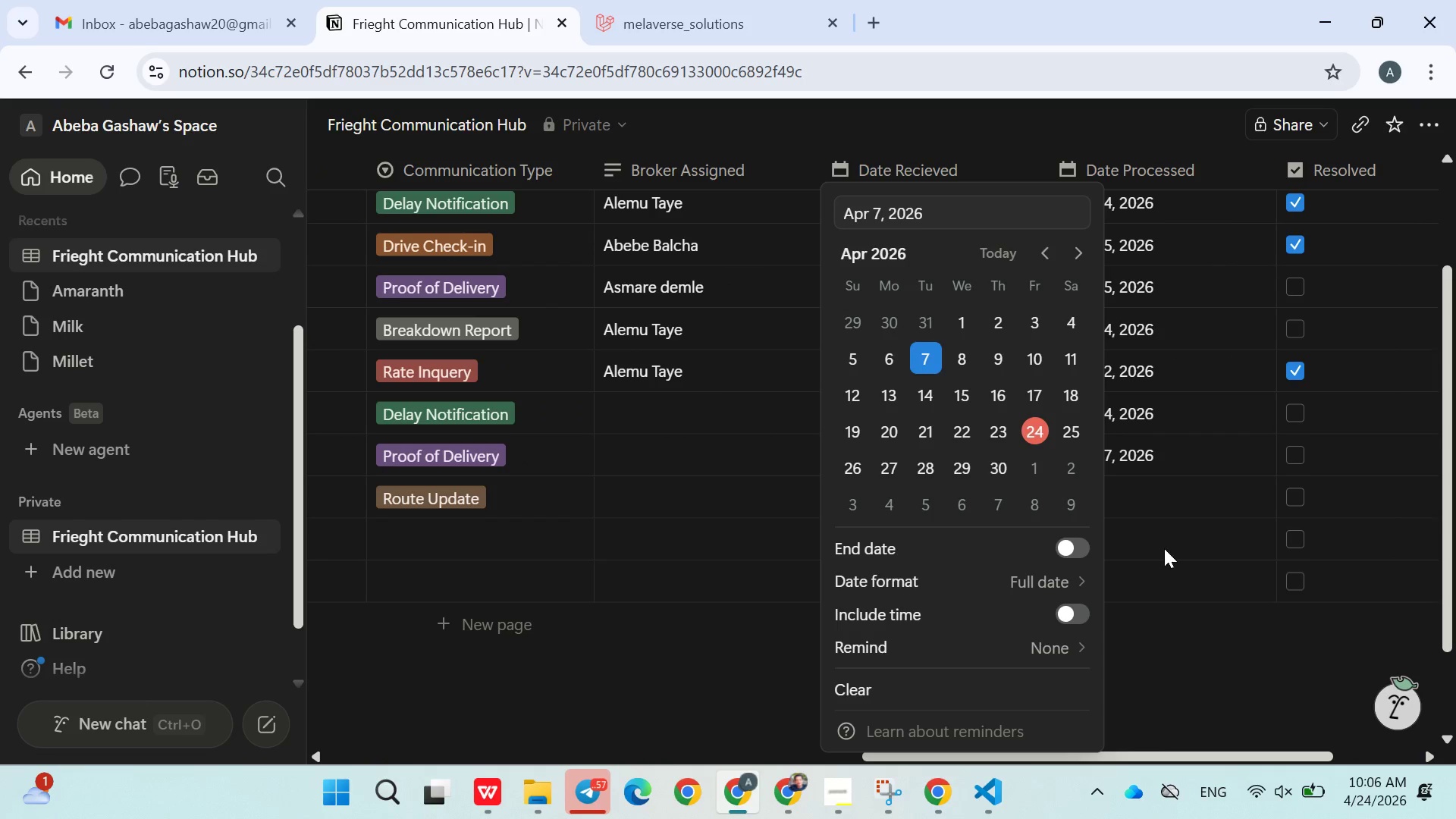 
left_click([1165, 548])
 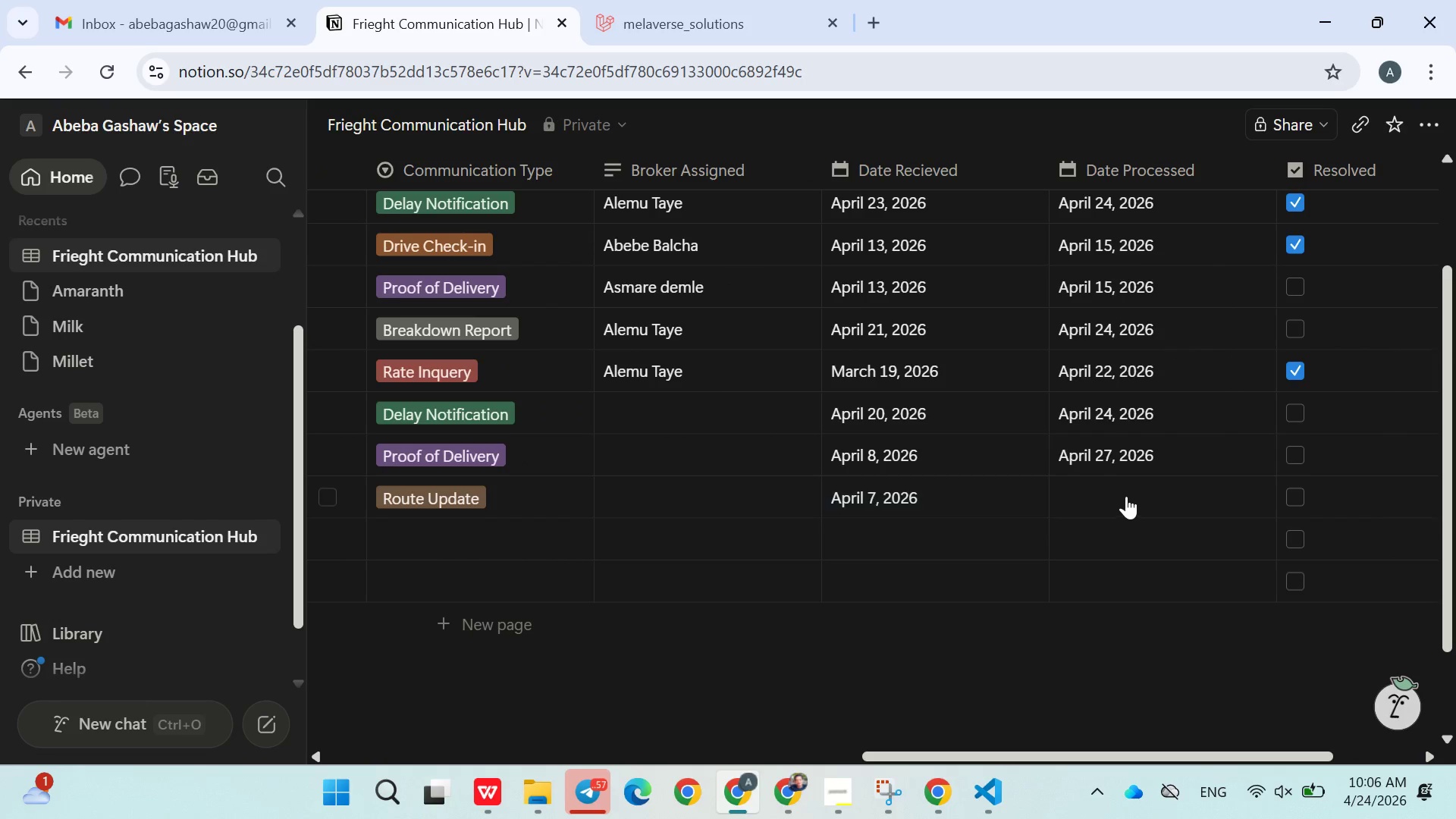 
left_click([1126, 496])
 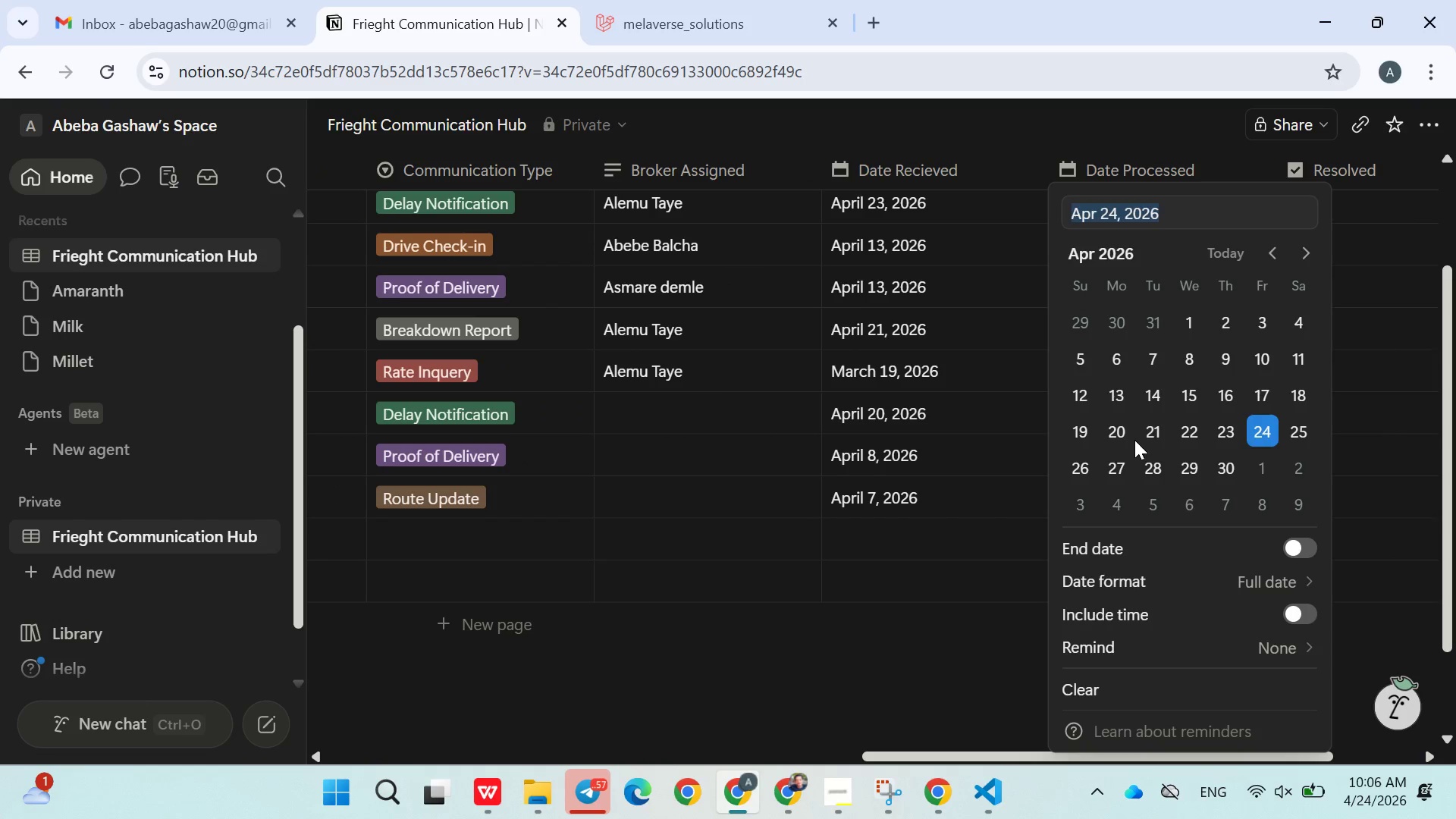 
left_click([1132, 438])
 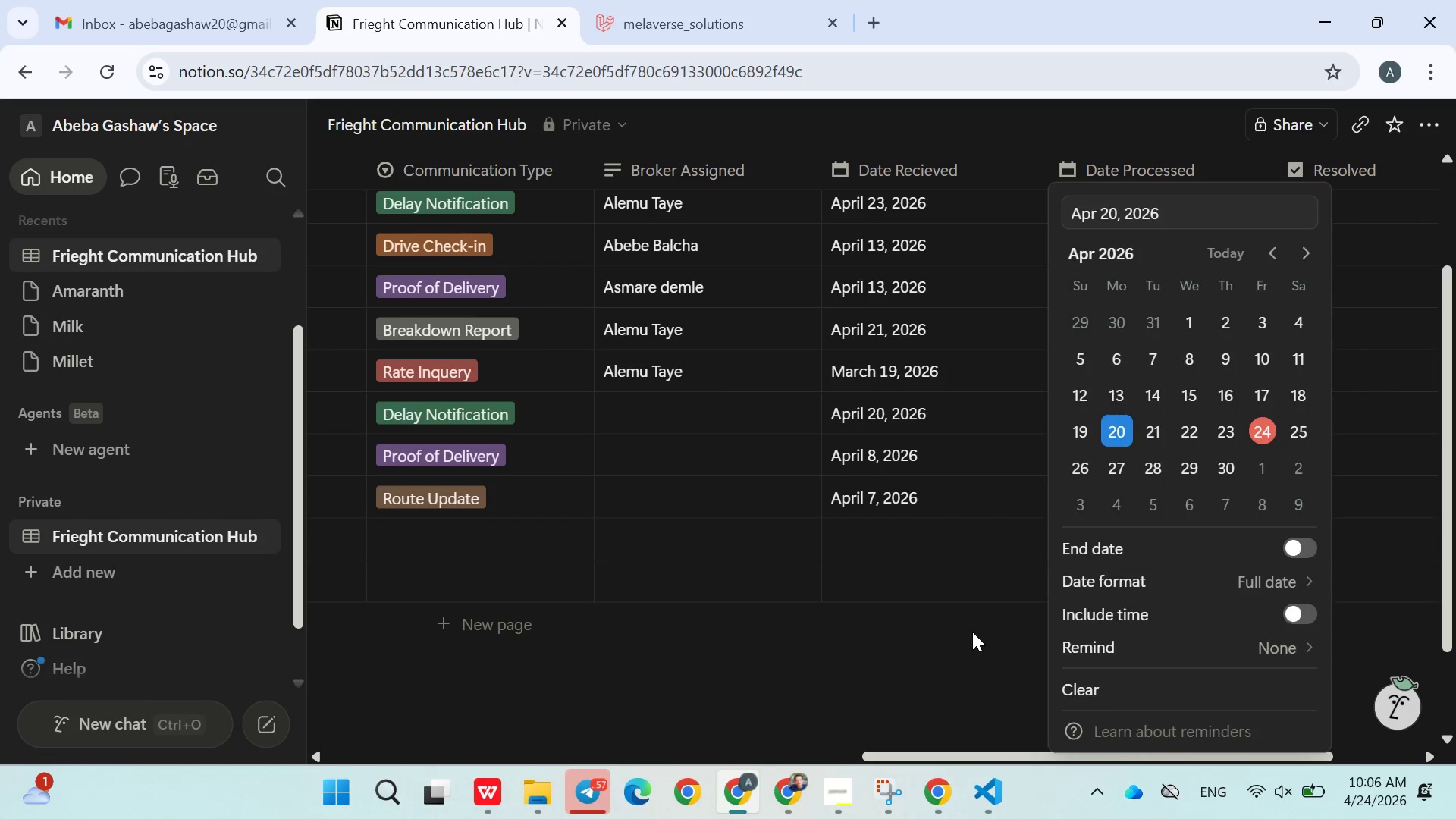 
left_click([972, 632])
 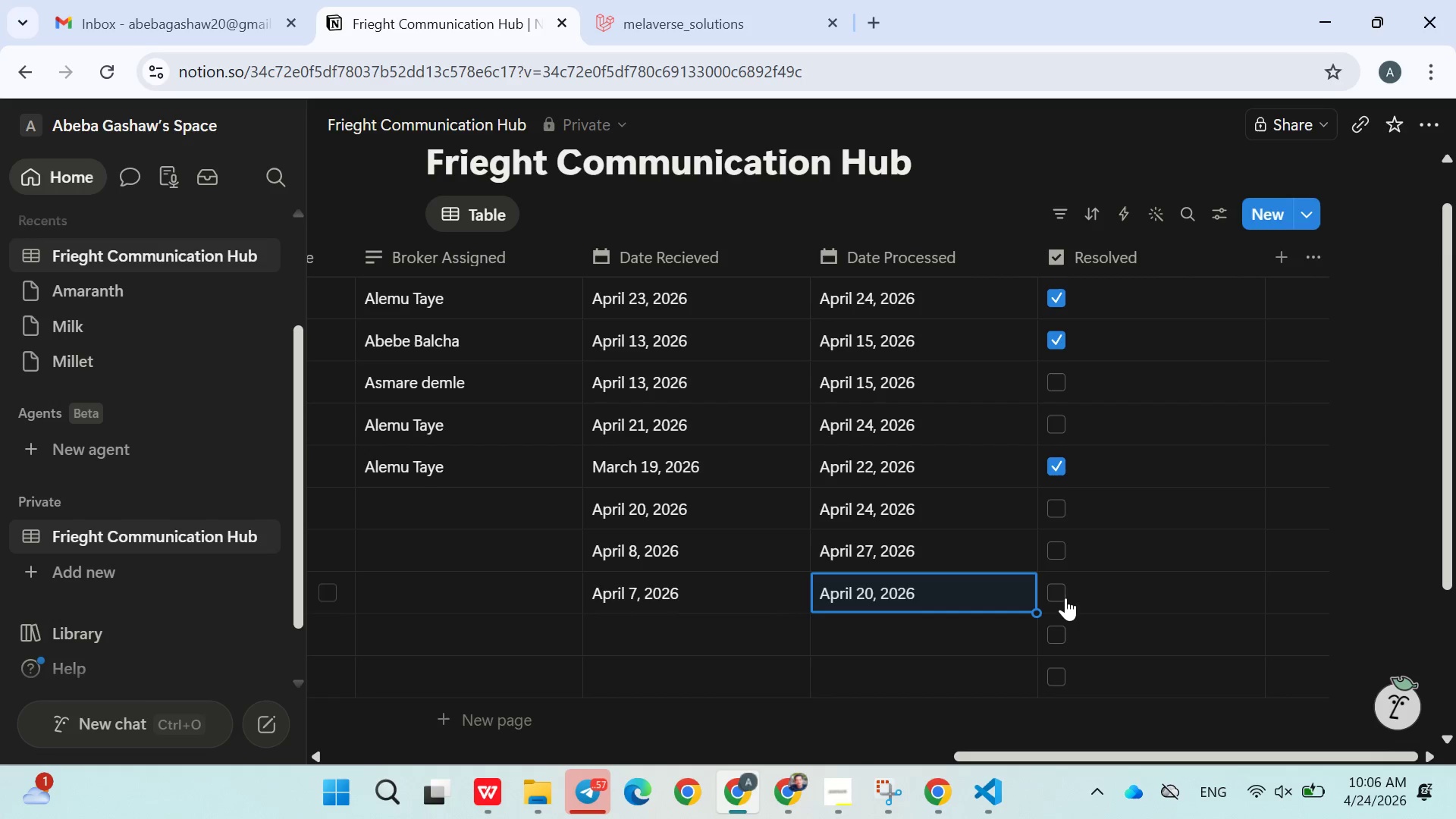 
left_click([1072, 589])
 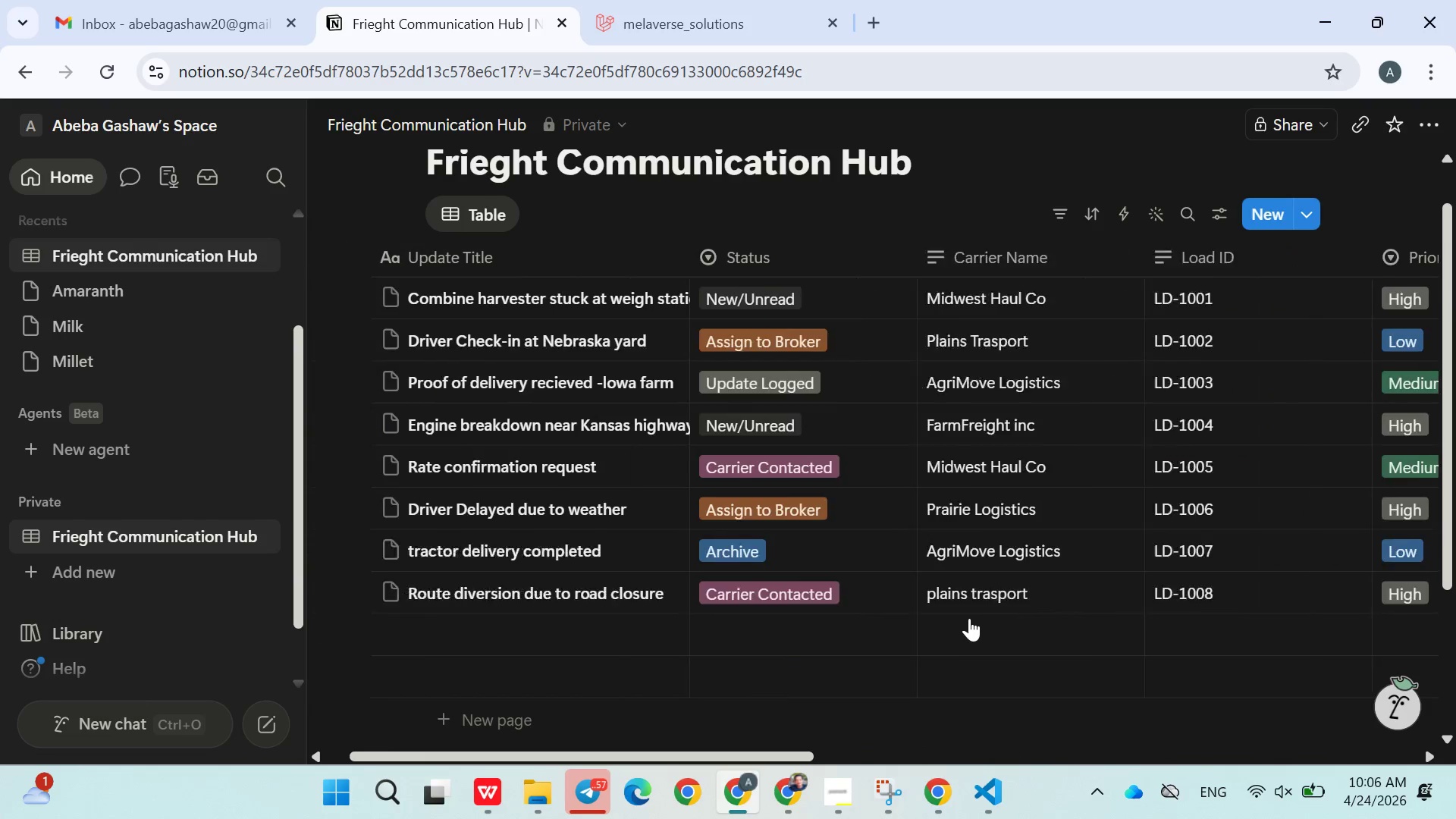 
mouse_move([769, 544])
 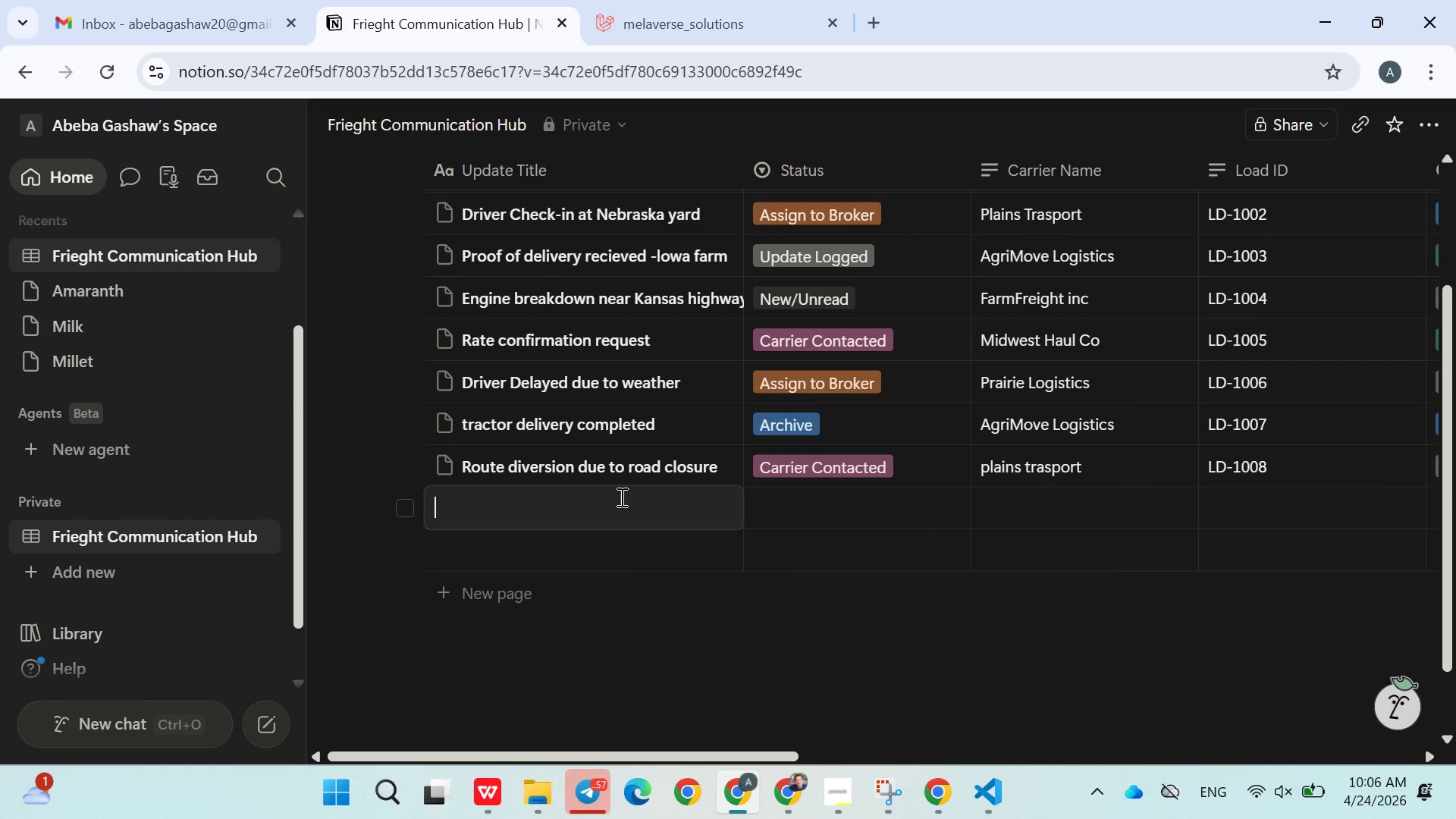 
left_click([620, 497])
 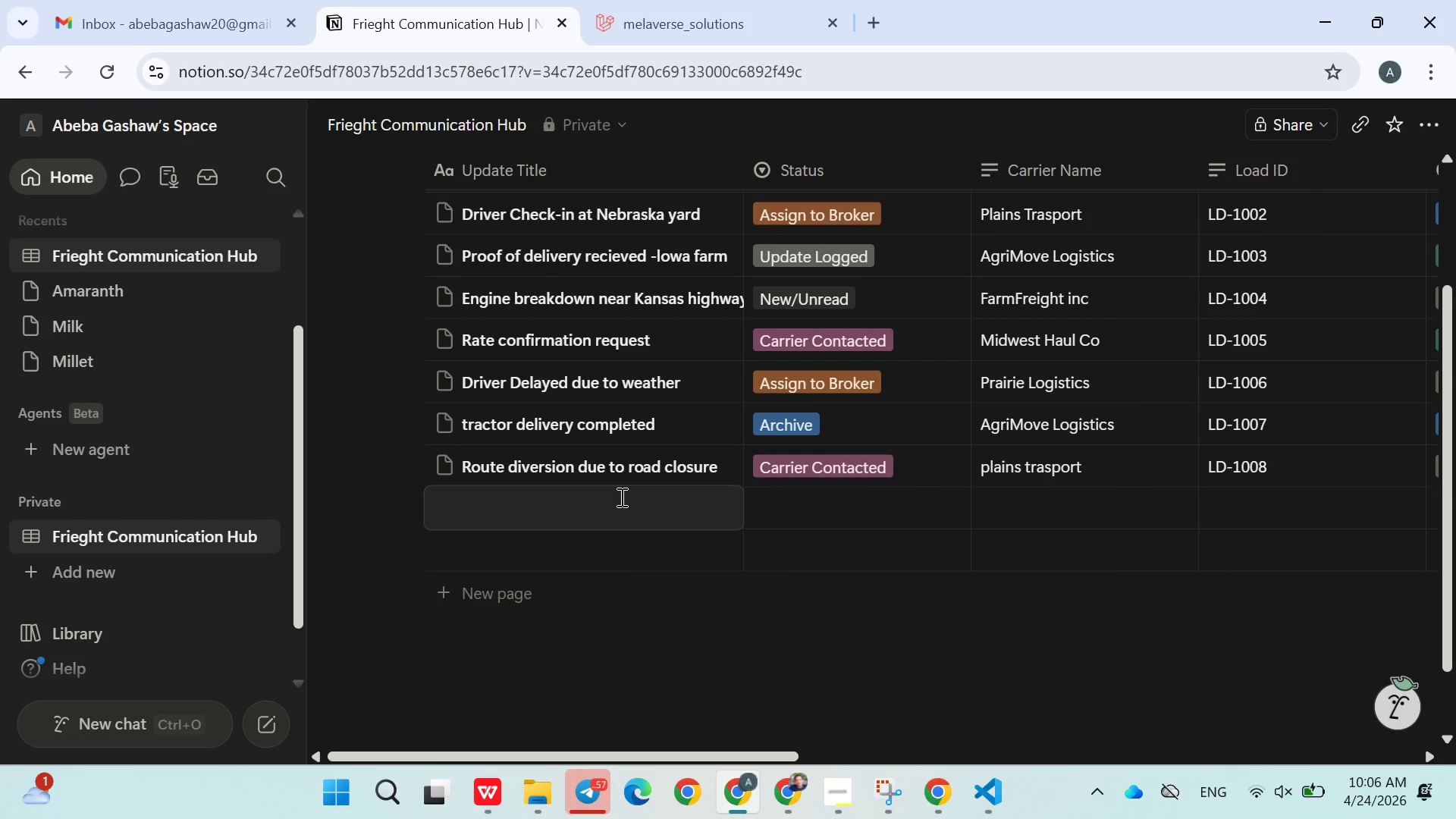 
type(Driver Che)
 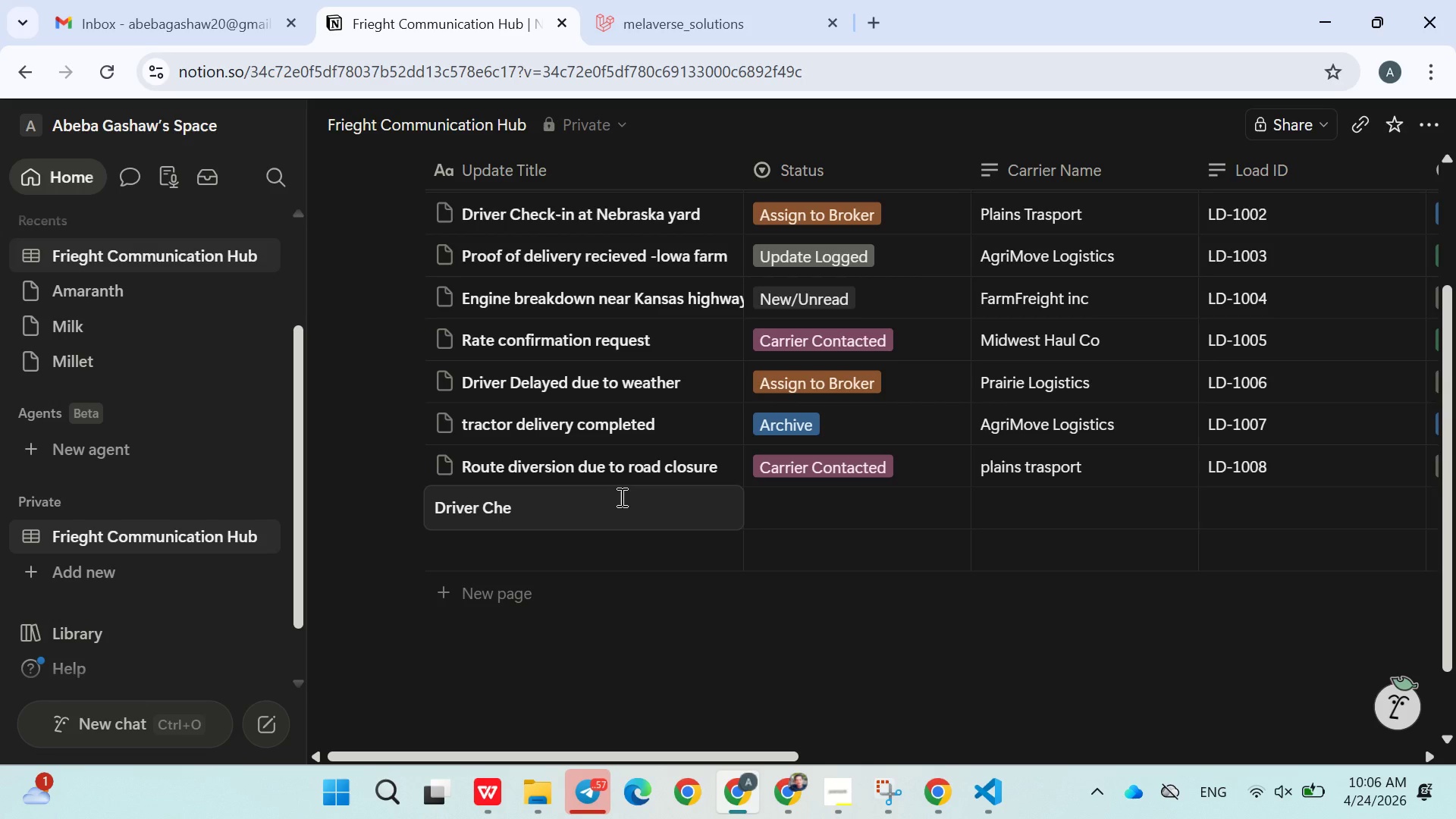 
wait(73.45)
 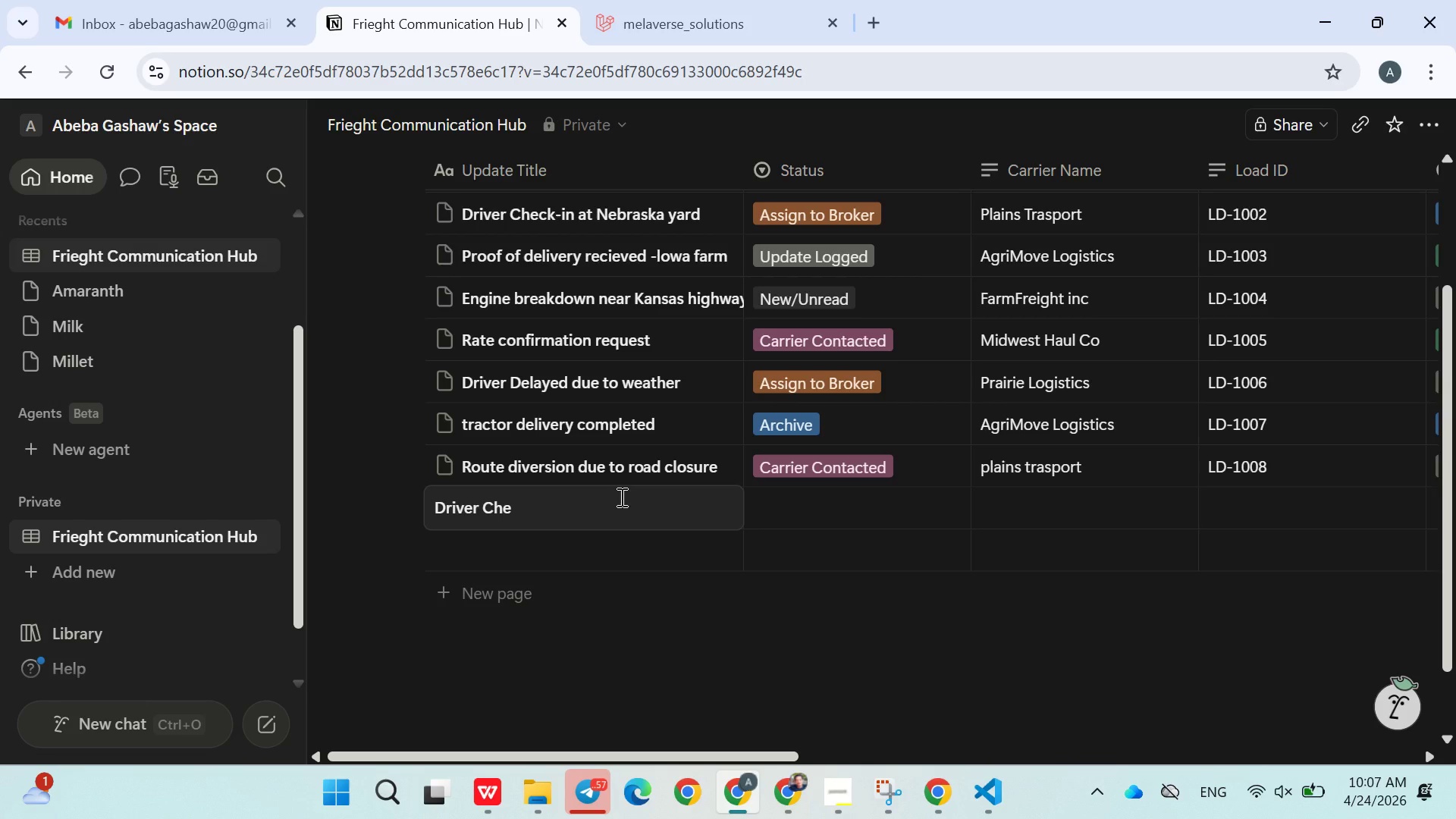 
type(ch-in at Ta)
key(Backspace)
type(exax)
key(Backspace)
type(s depot)
 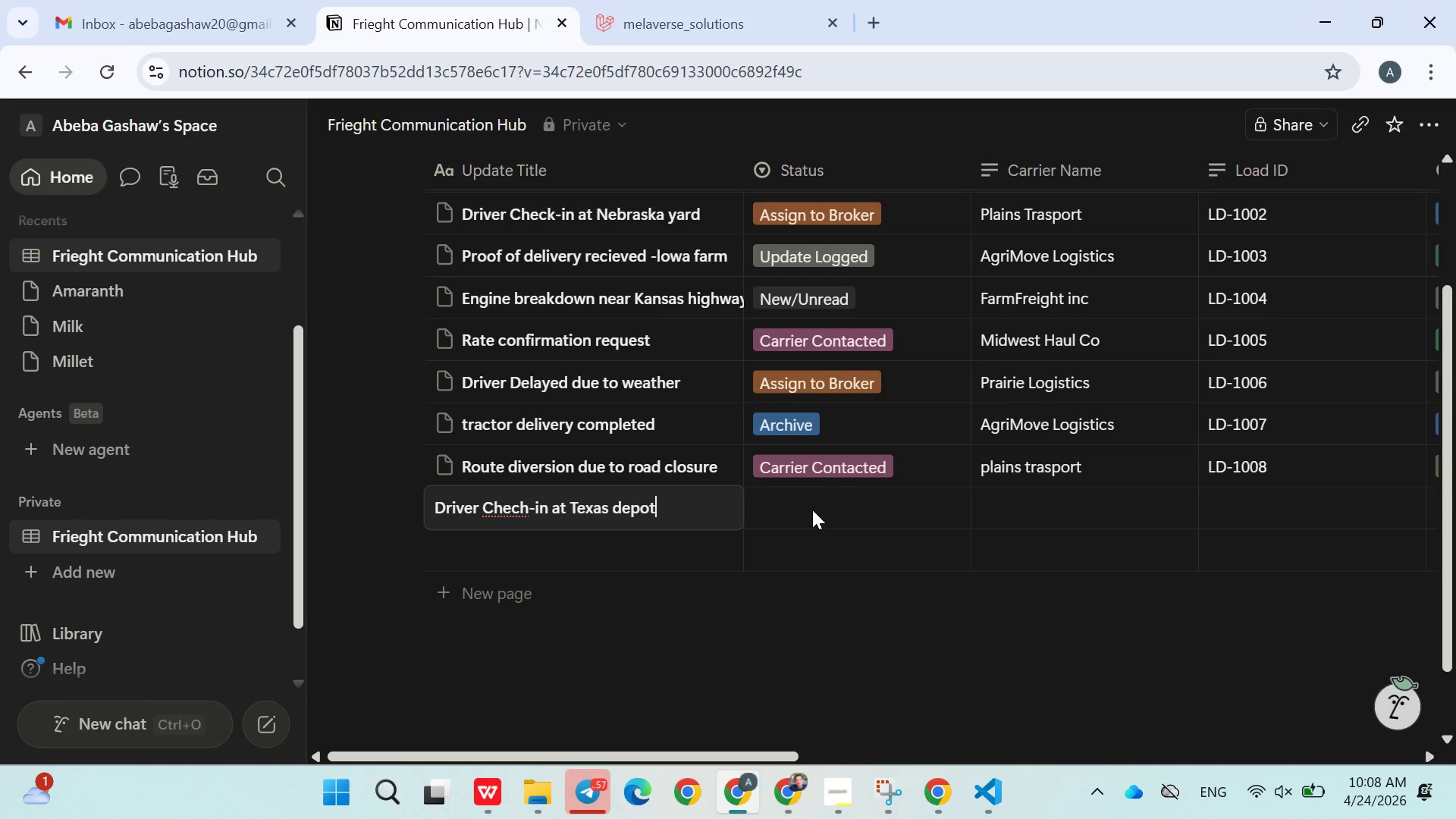 
double_click([809, 504])
 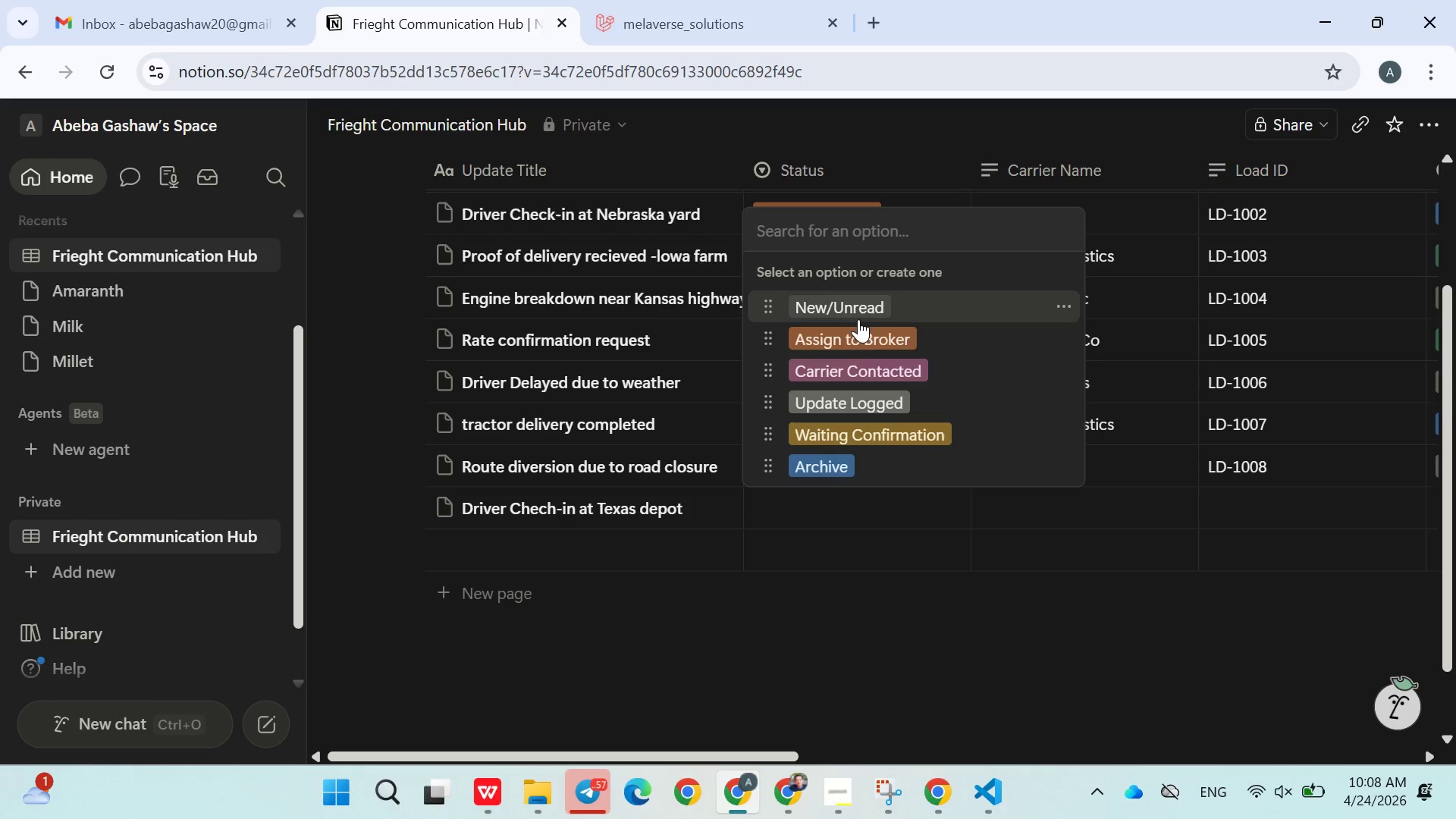 
left_click([834, 396])
 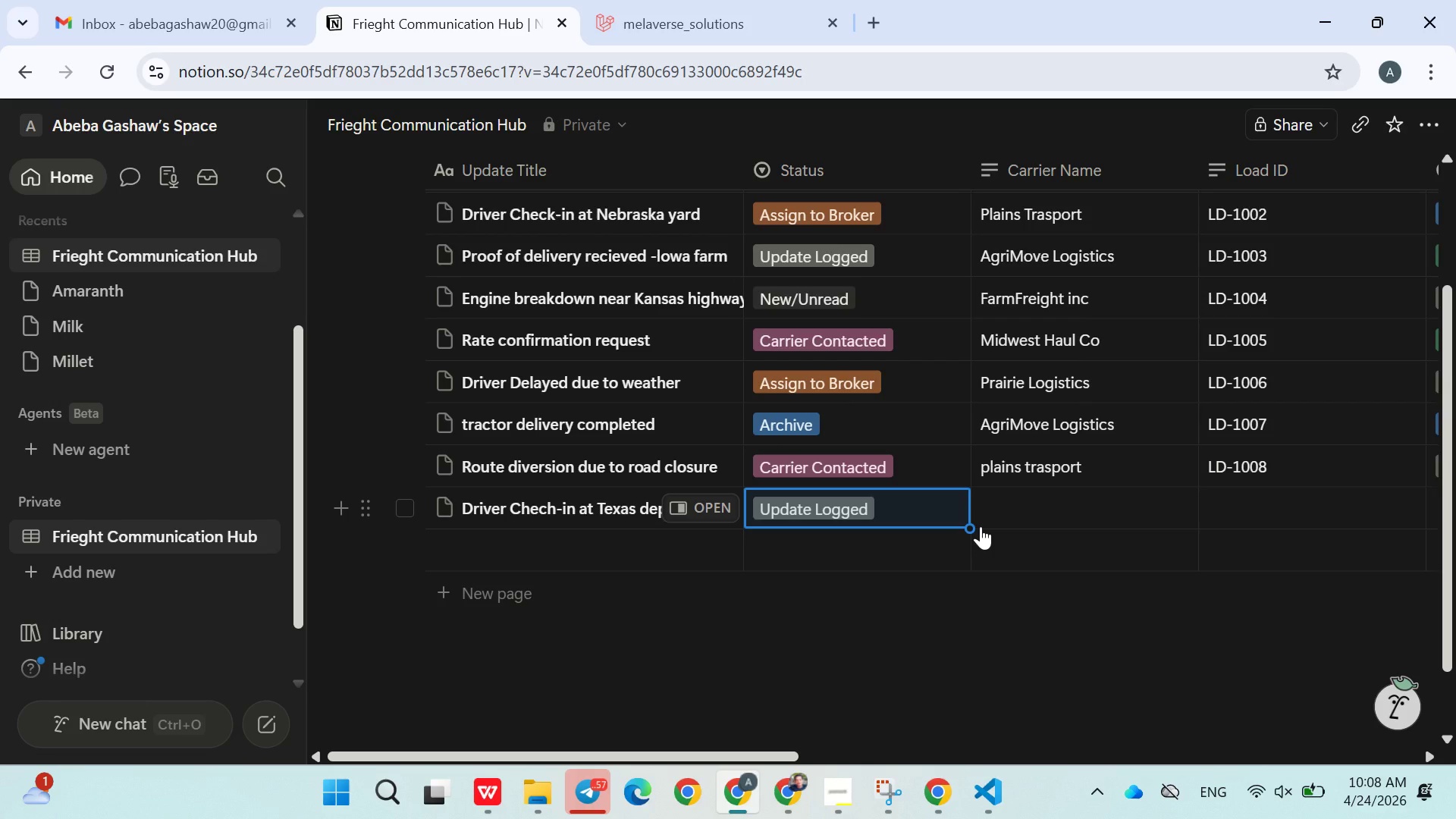 
left_click([1007, 511])
 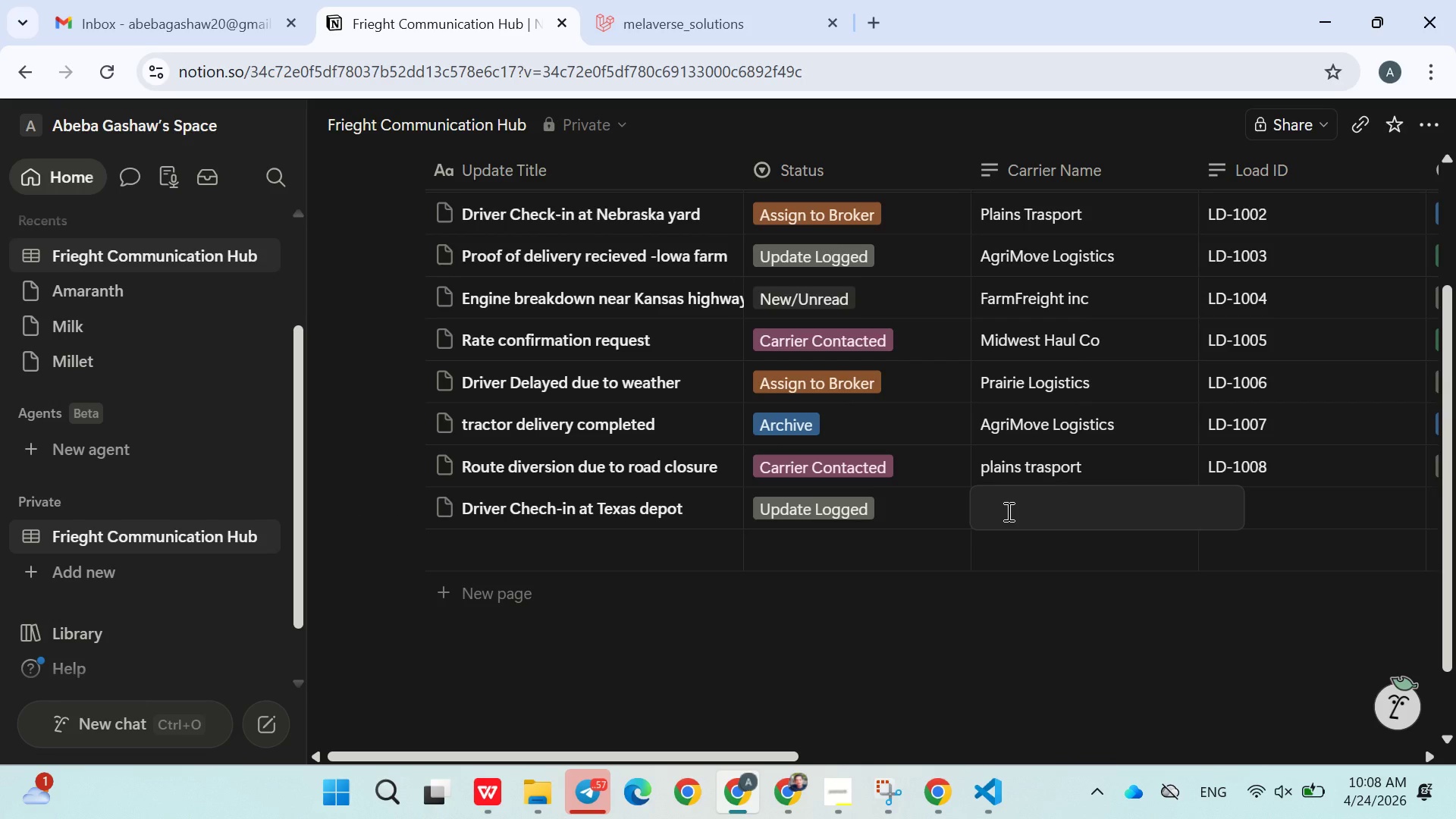 
type(LoneStar freight)
 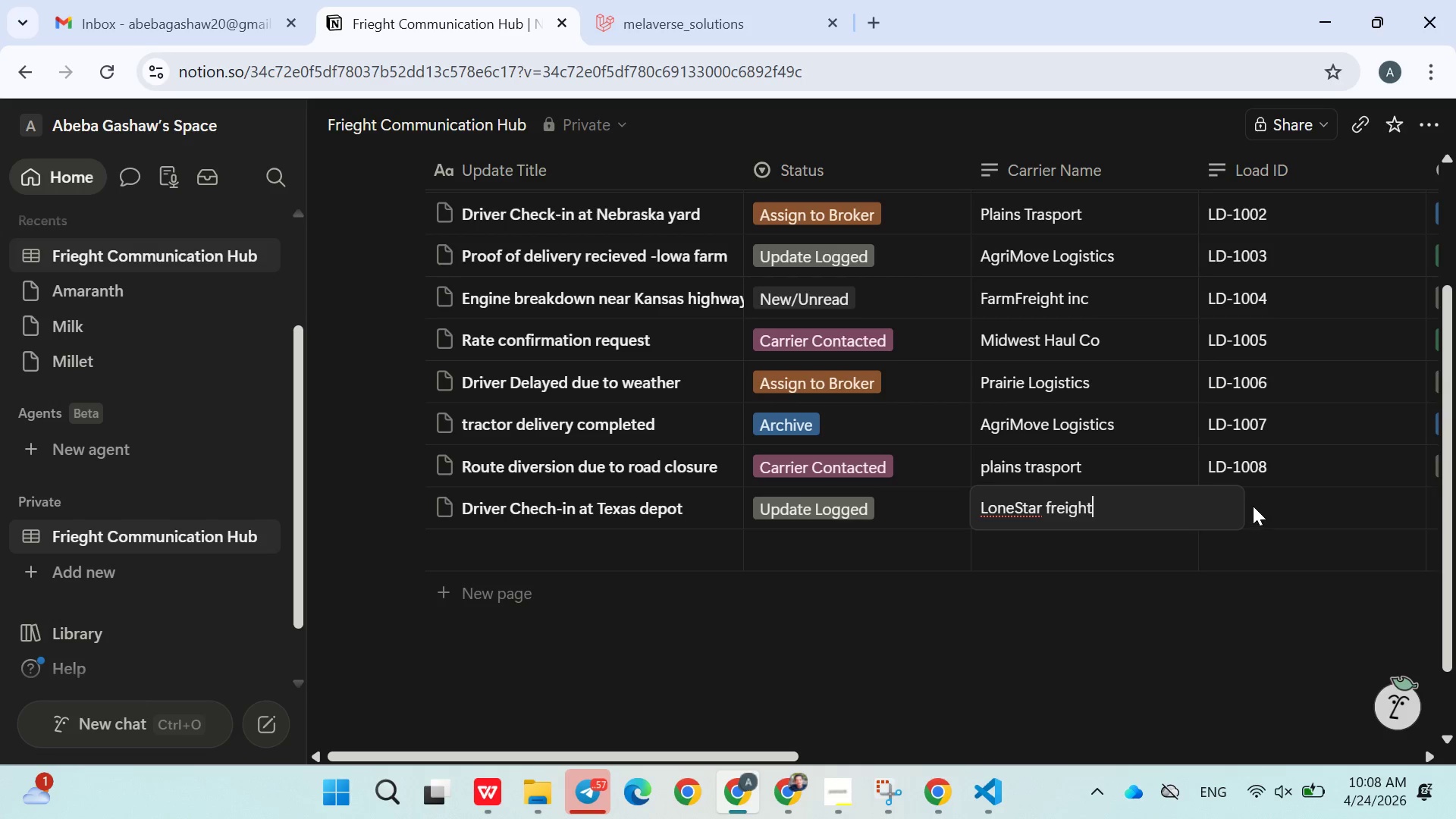 
double_click([1253, 507])
 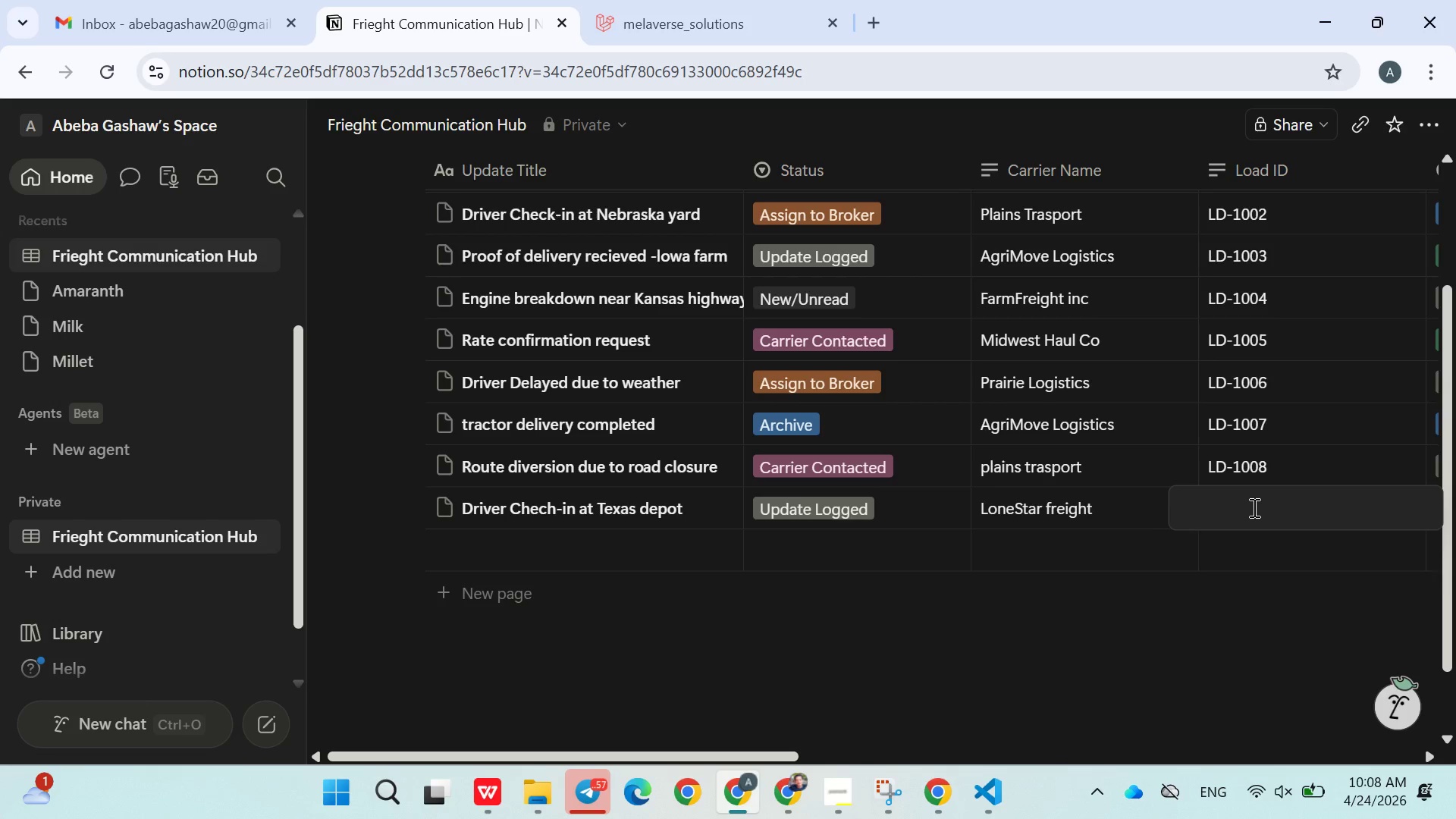 
type(LD-1009)
 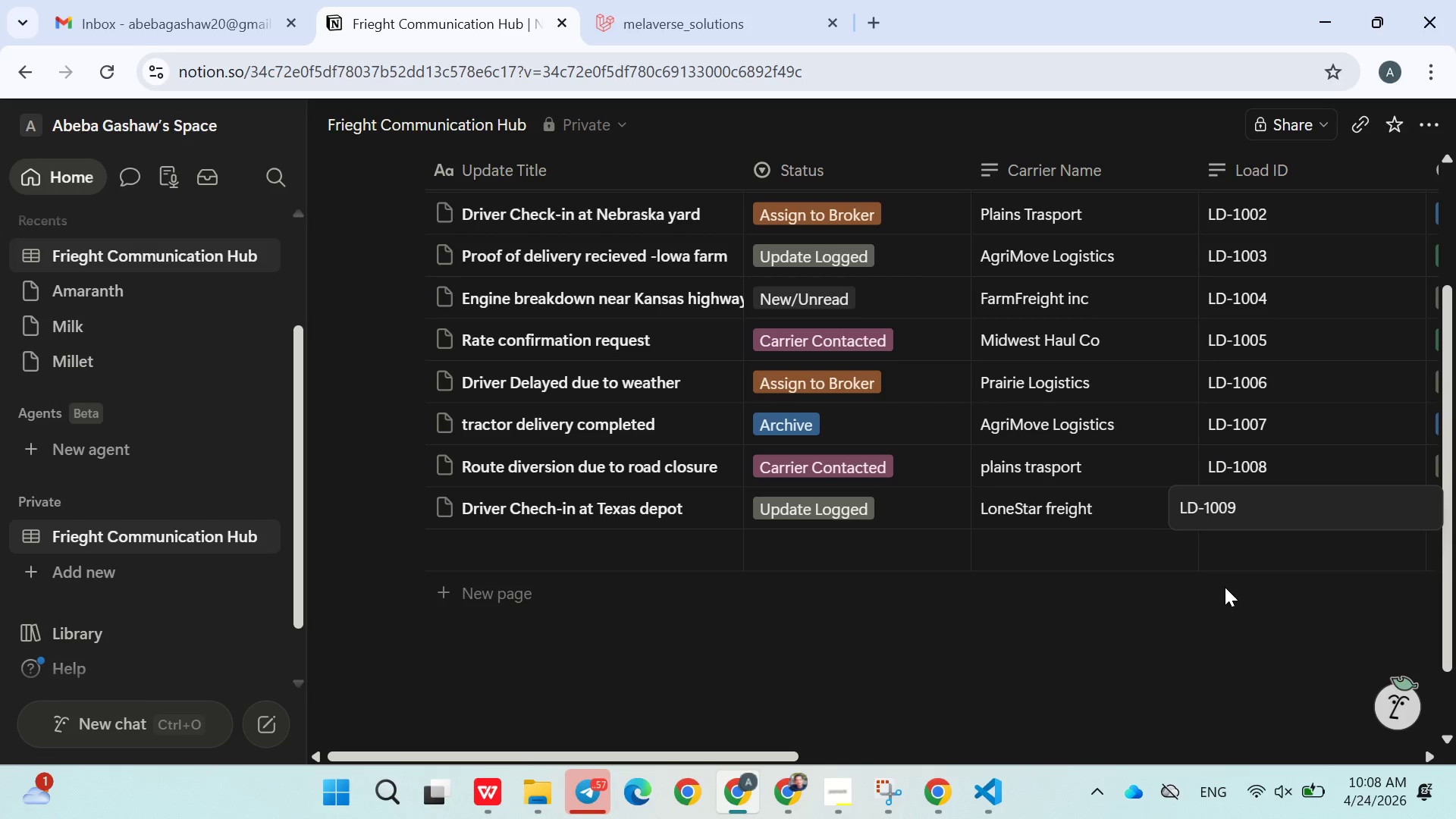 
left_click([1225, 587])
 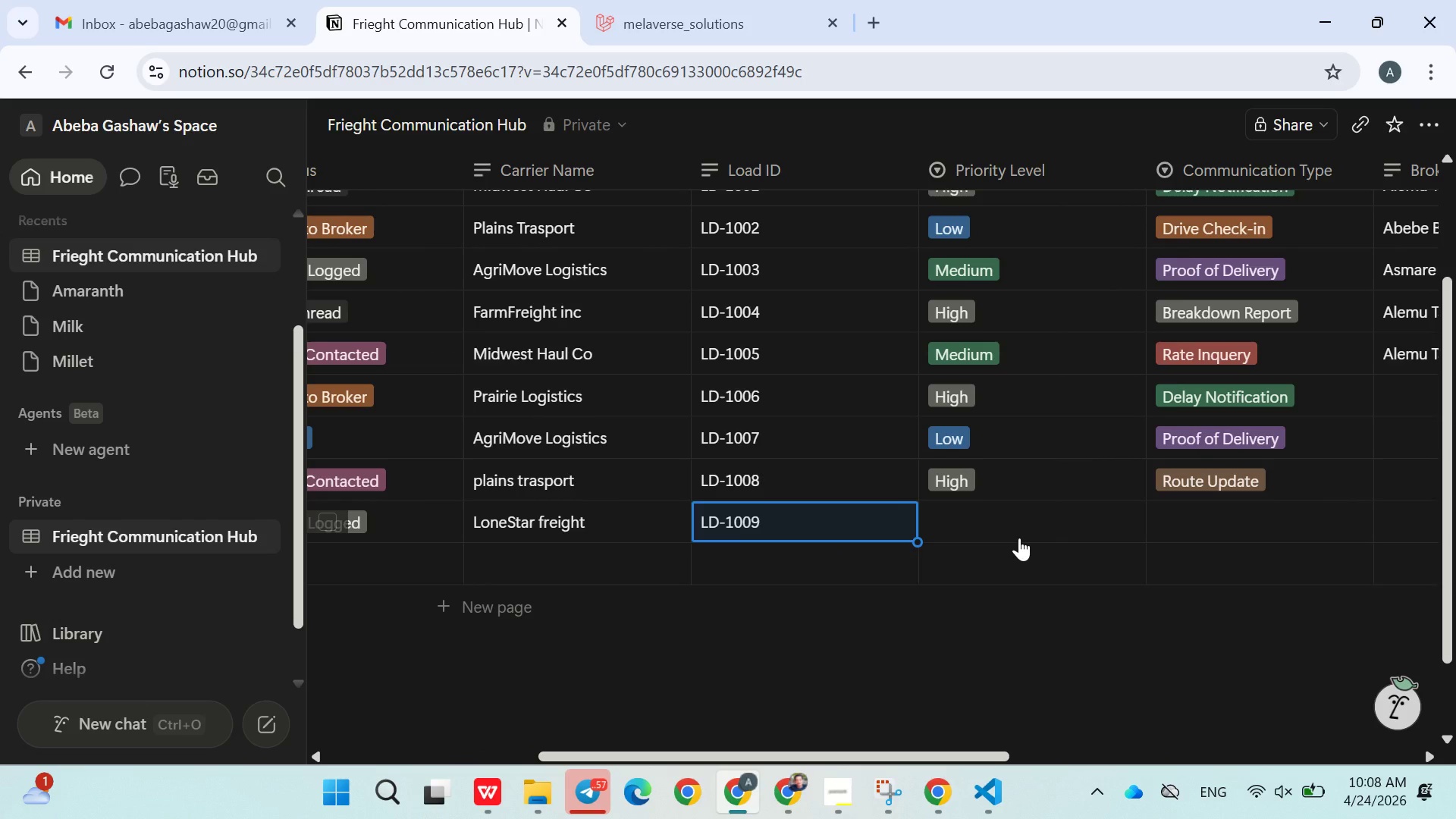 
wait(5.53)
 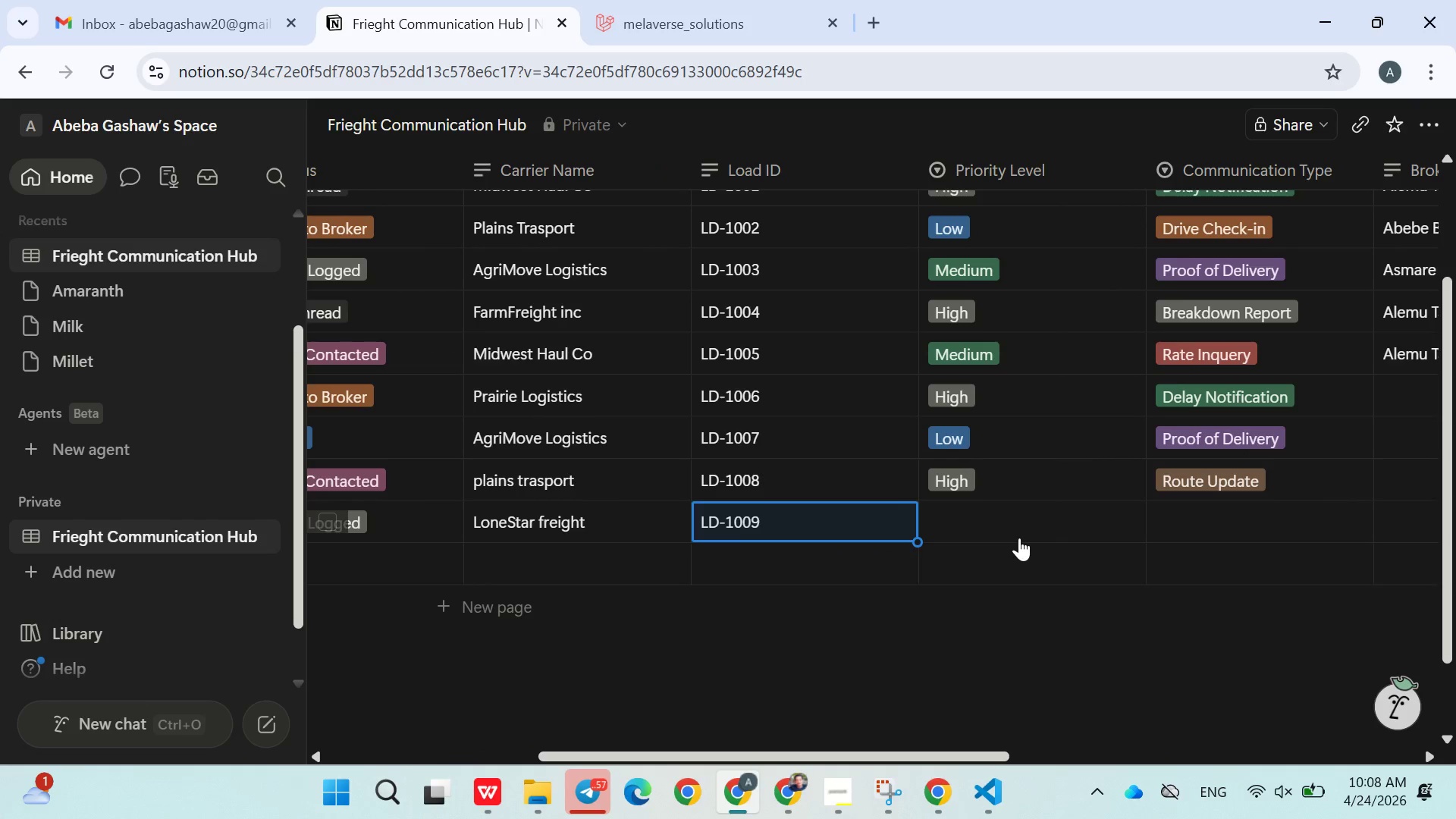 
left_click([1198, 509])
 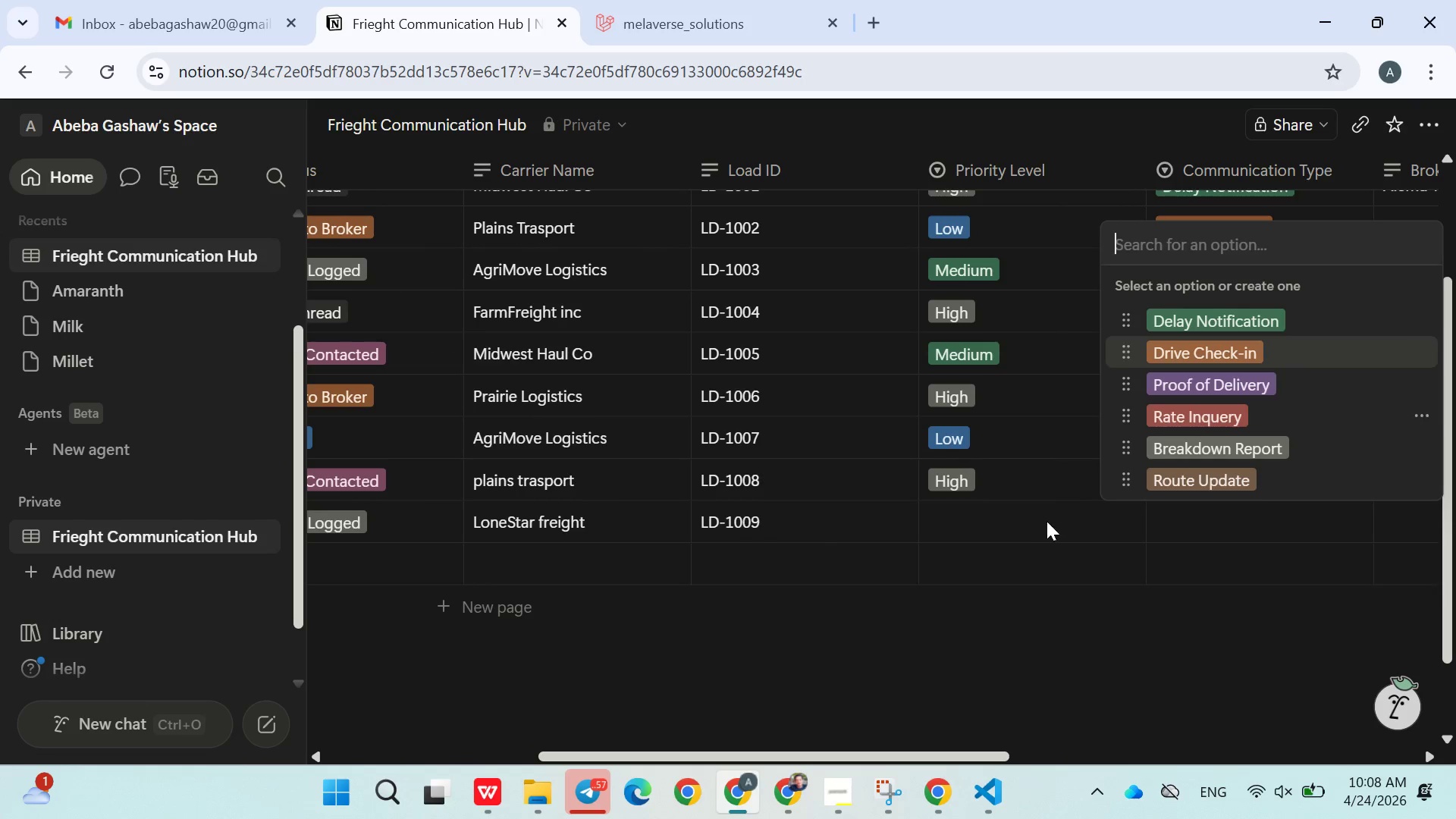 
left_click([1040, 521])
 